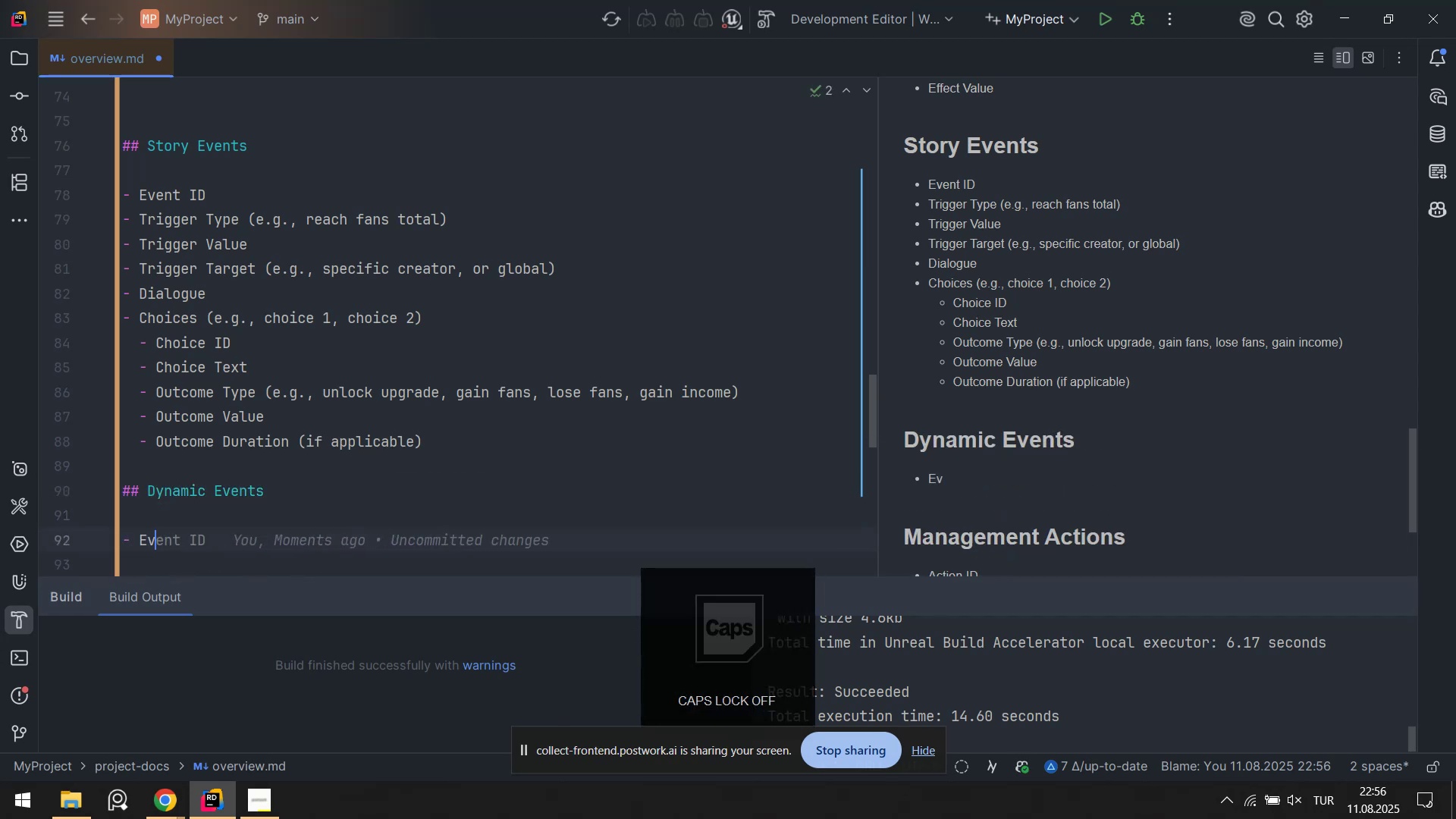 
key(CapsLock)
 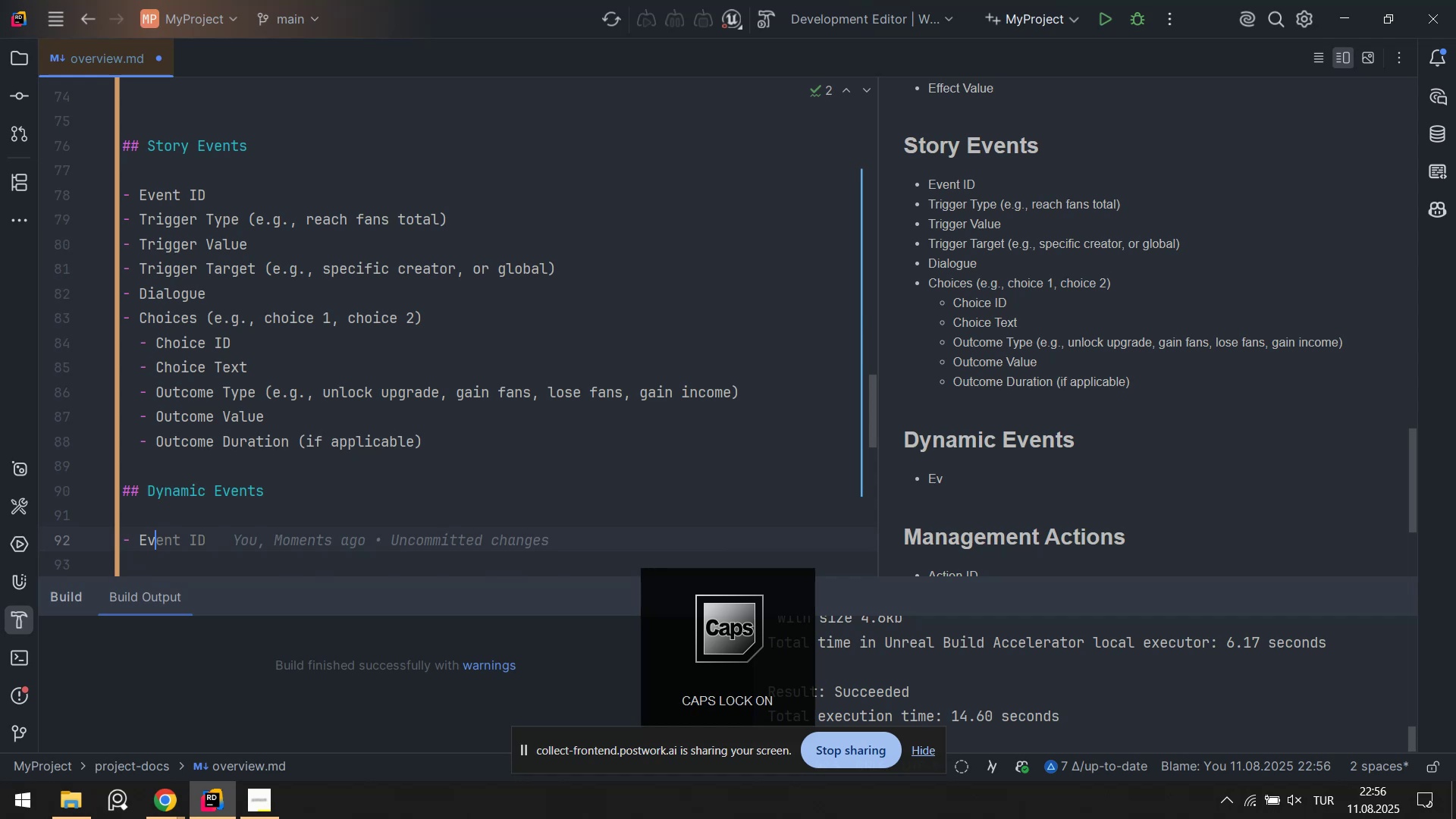 
key(Tab)
 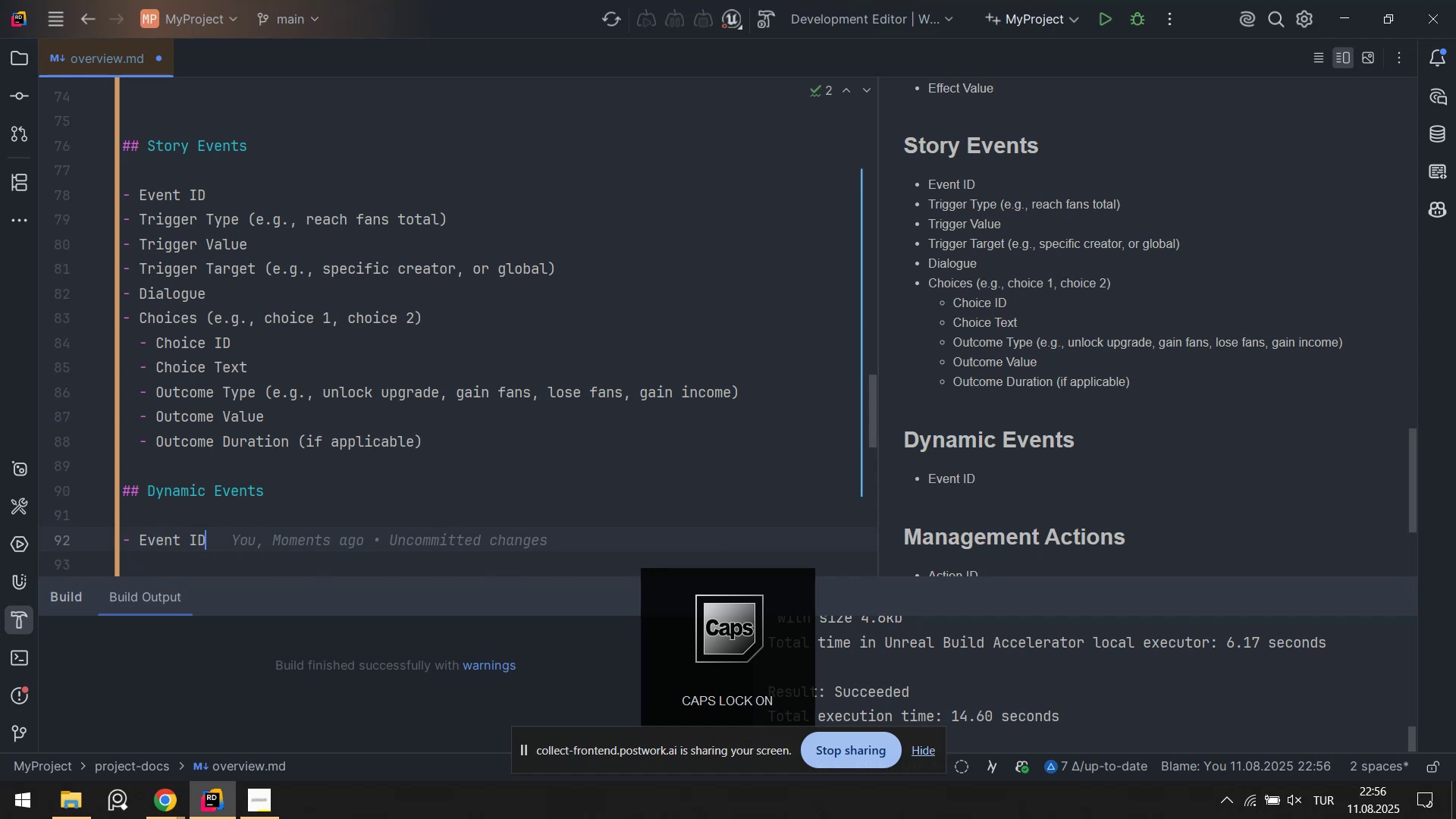 
key(Enter)
 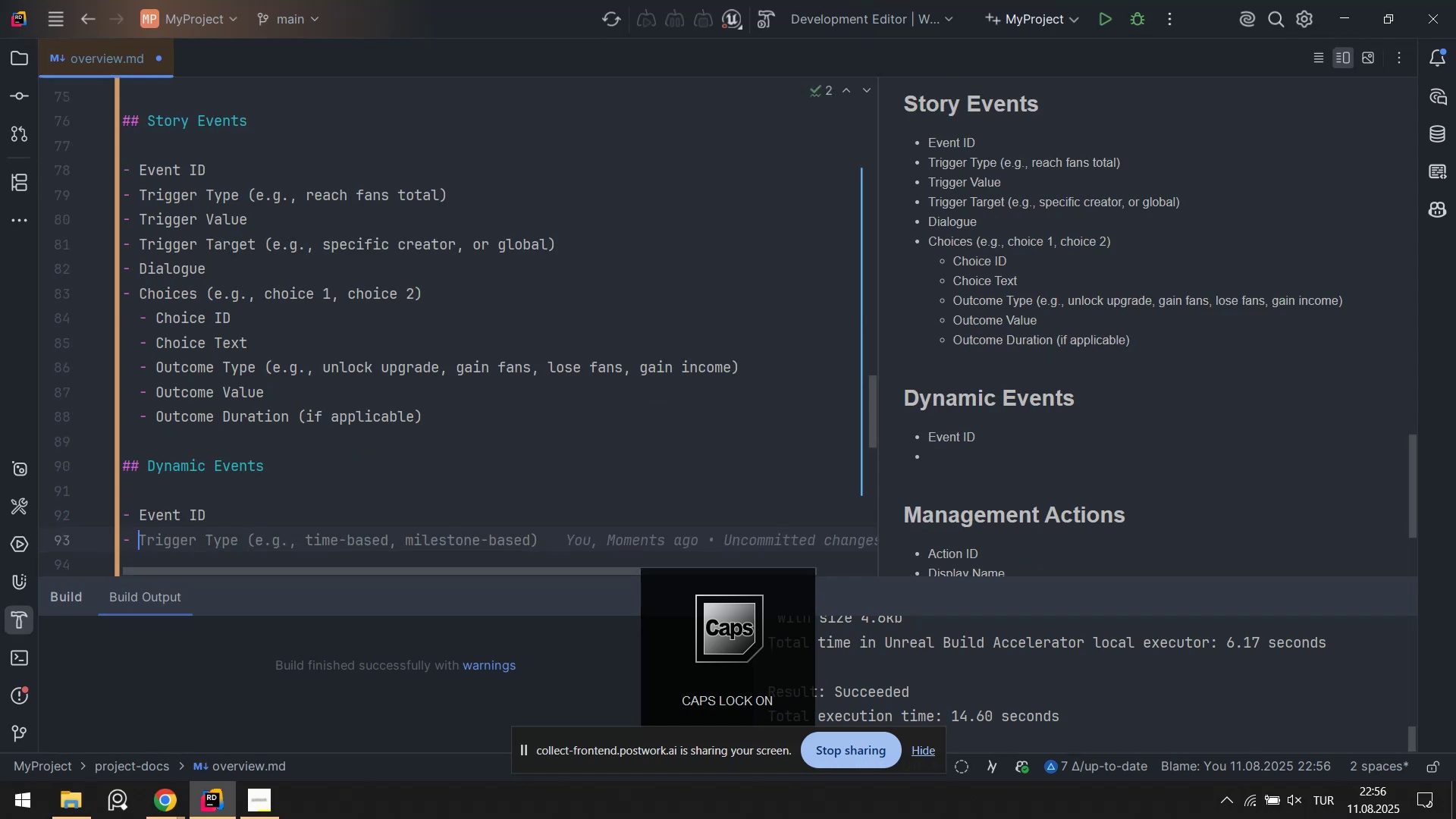 
type(tYPE)
key(Backspace)
key(Backspace)
key(Backspace)
key(Backspace)
type(Type )
key(Tab)
 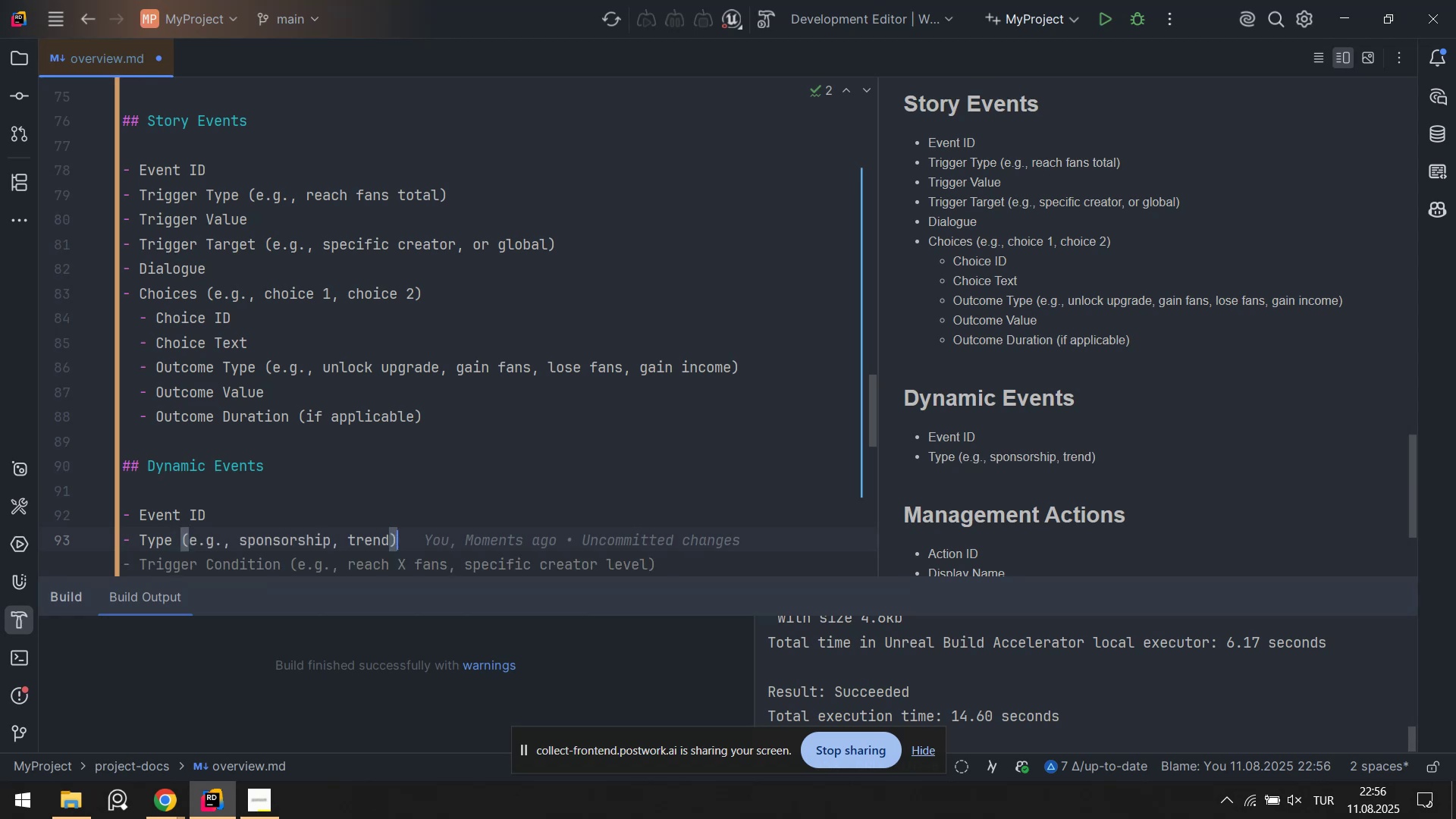 
key(Enter)
 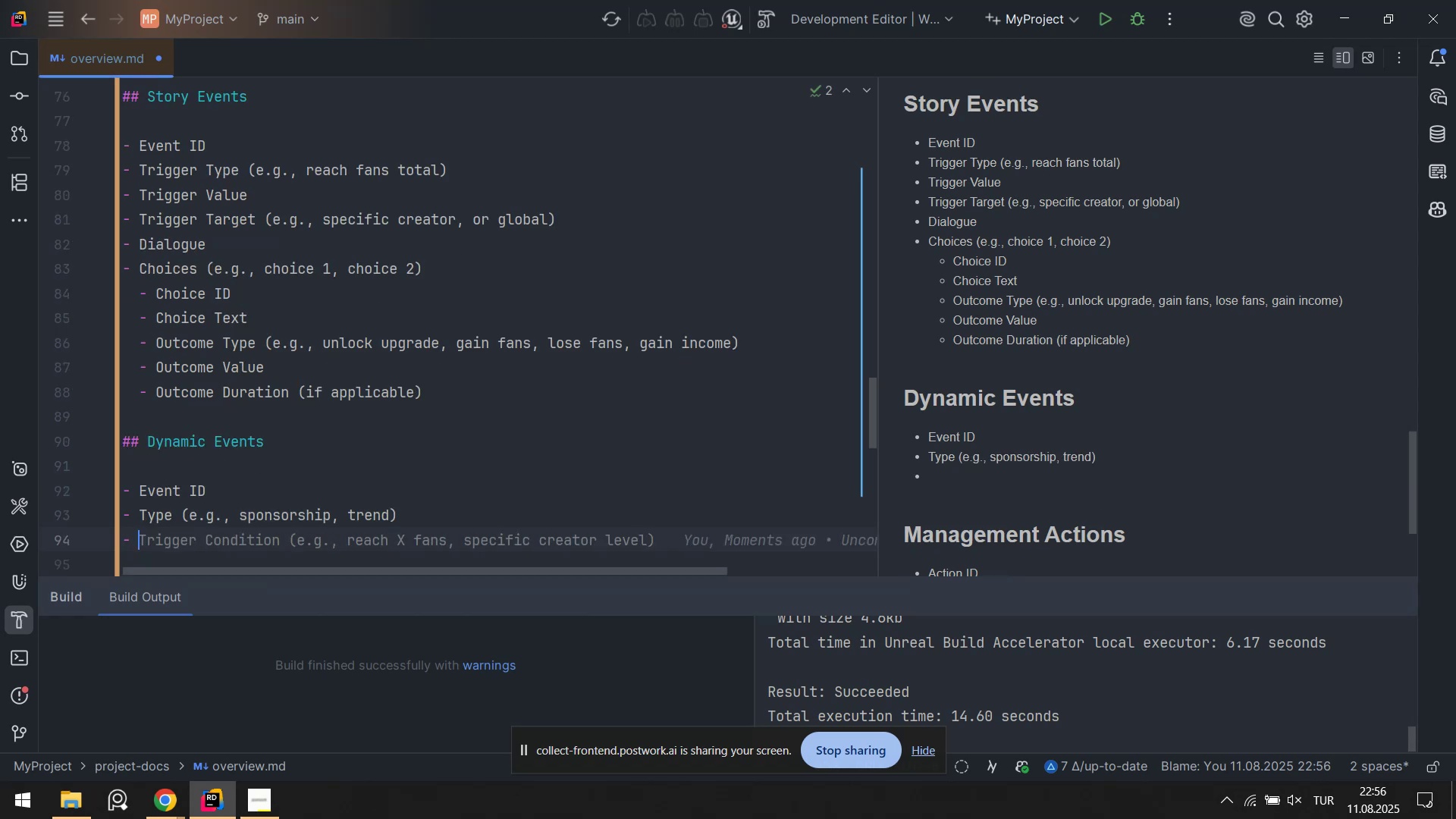 
scroll: coordinate [246, 410], scroll_direction: down, amount: 2.0
 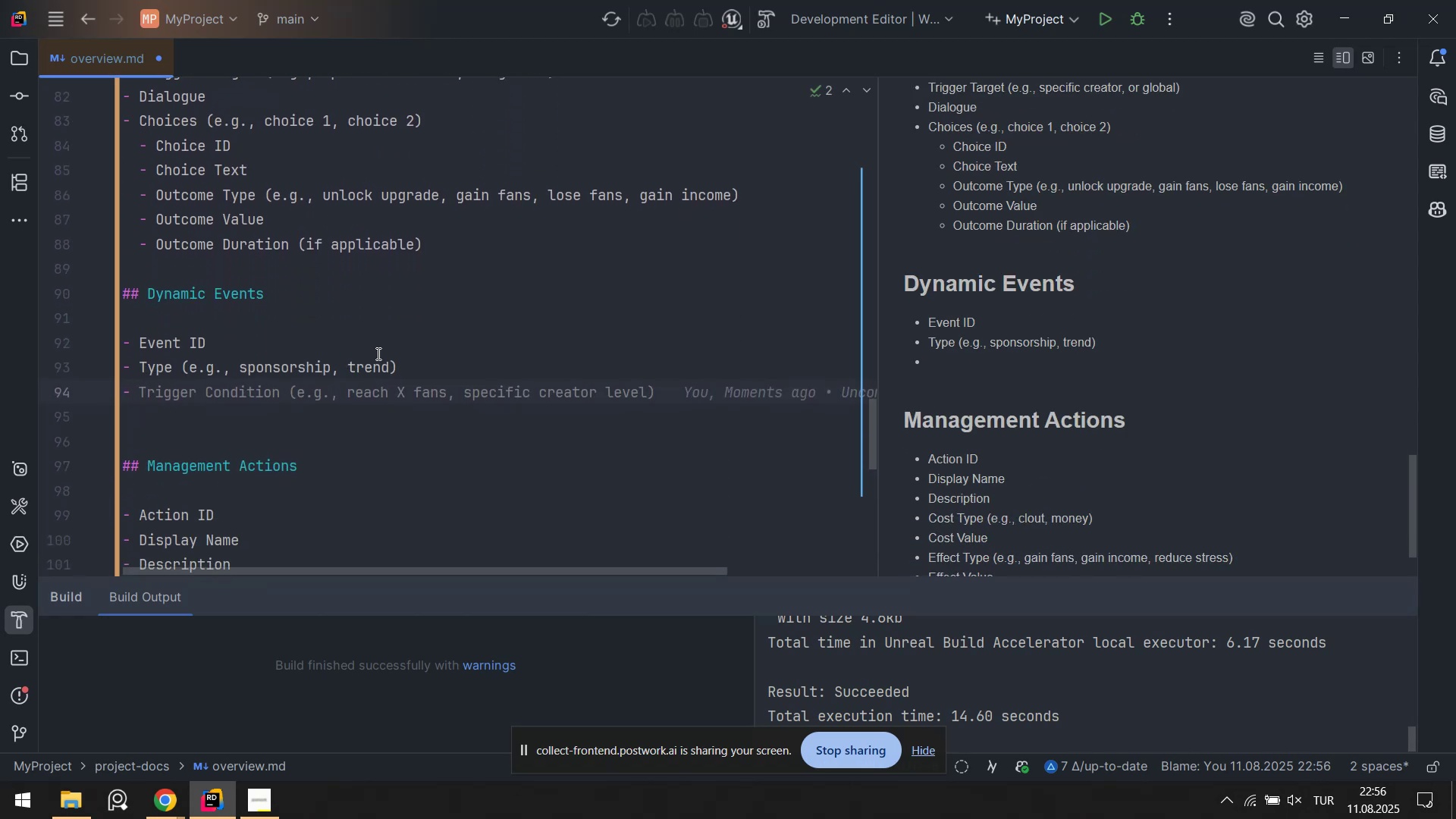 
scroll: coordinate [378, 346], scroll_direction: up, amount: 1.0
 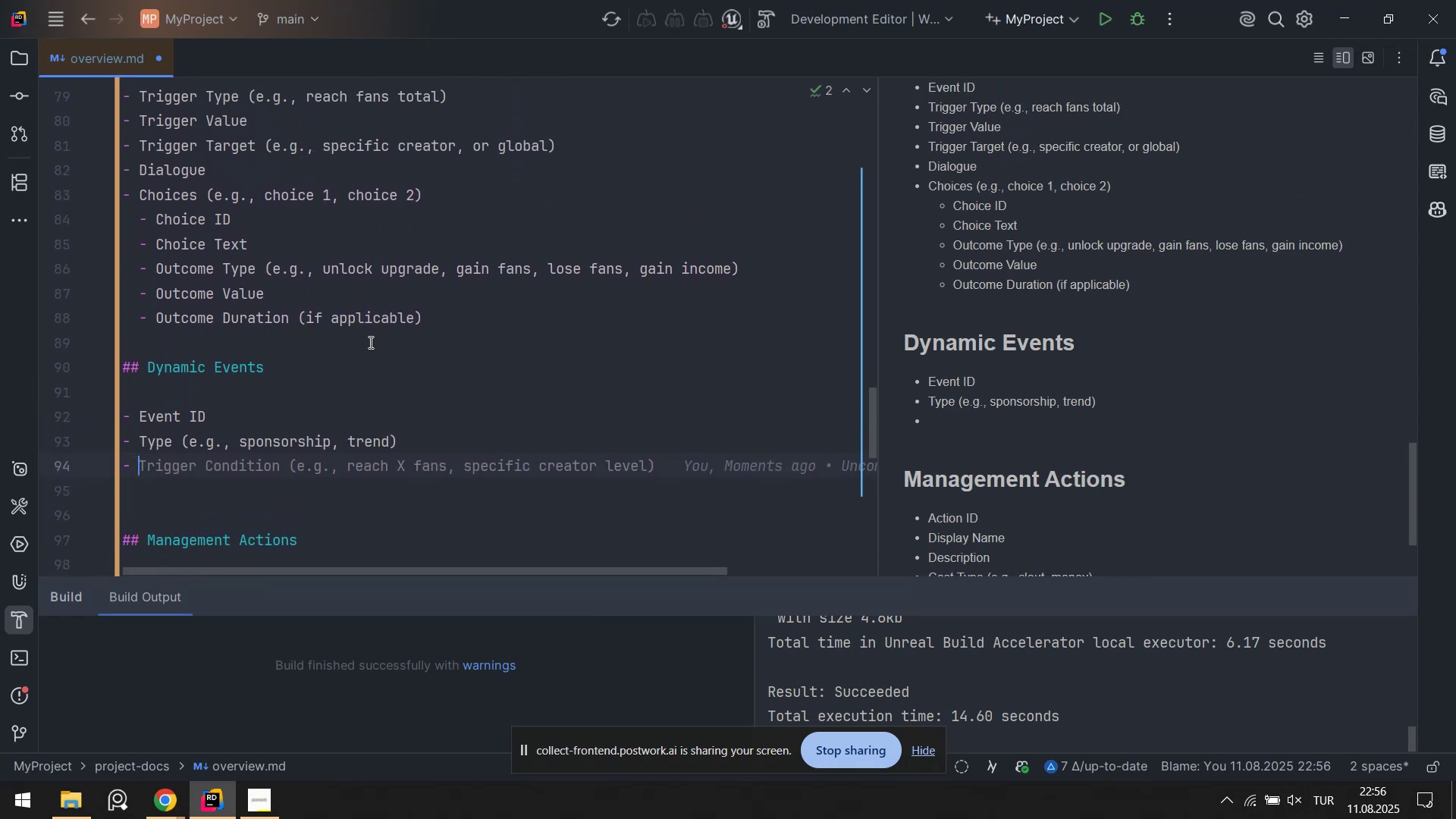 
type(We'ght *how )
key(Tab)
 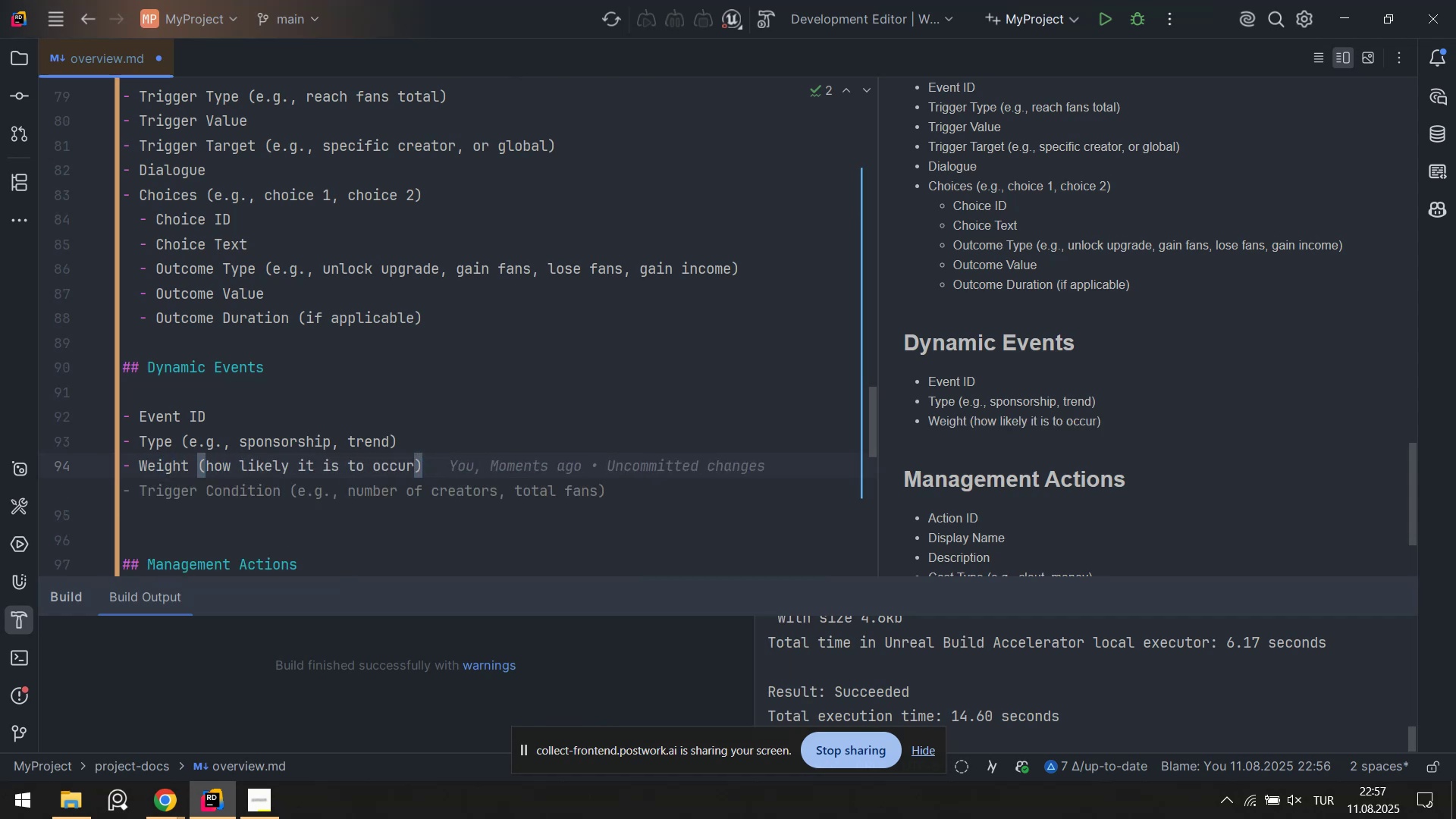 
key(ArrowRight)
 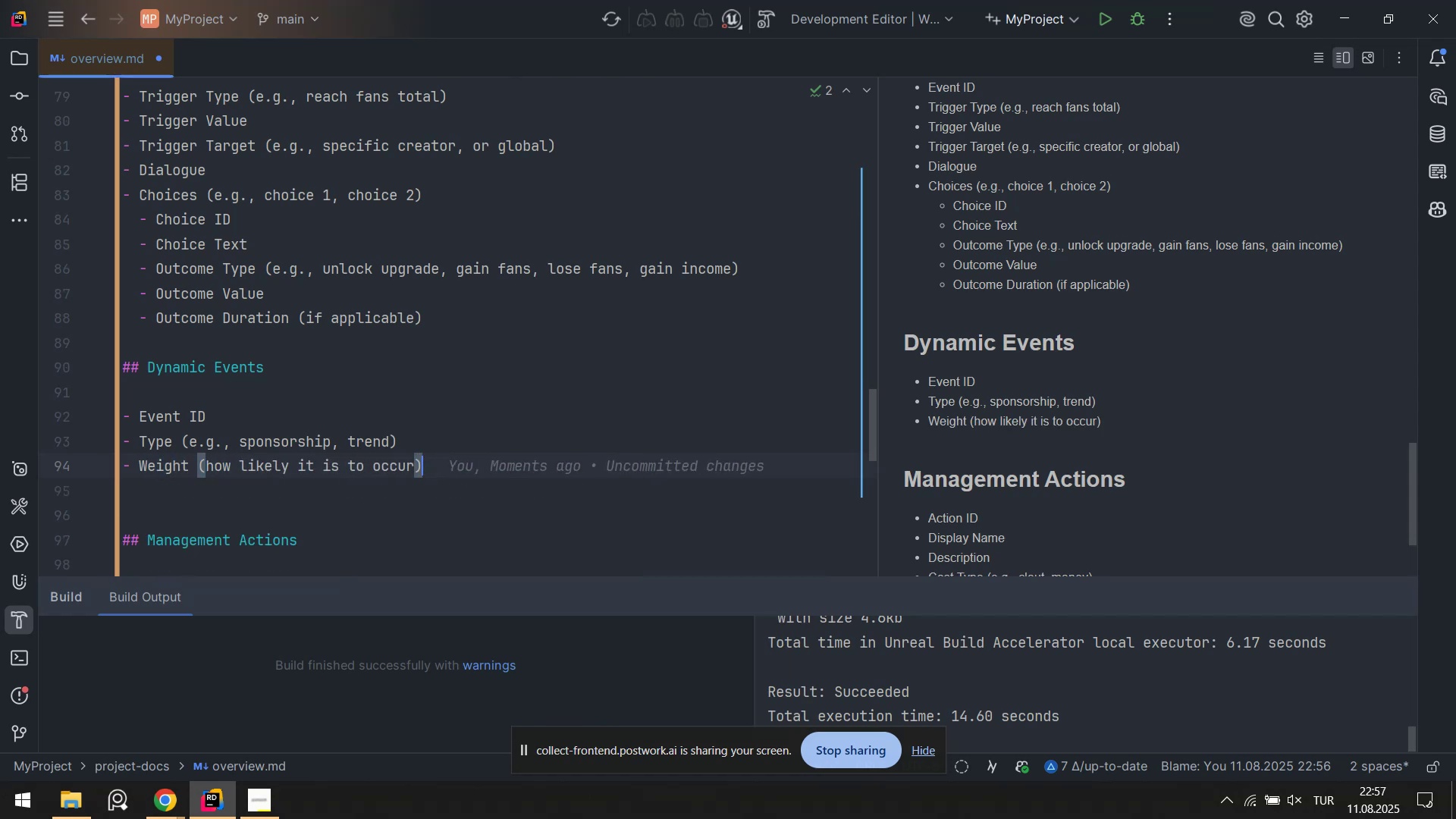 
key(BracketRight)
 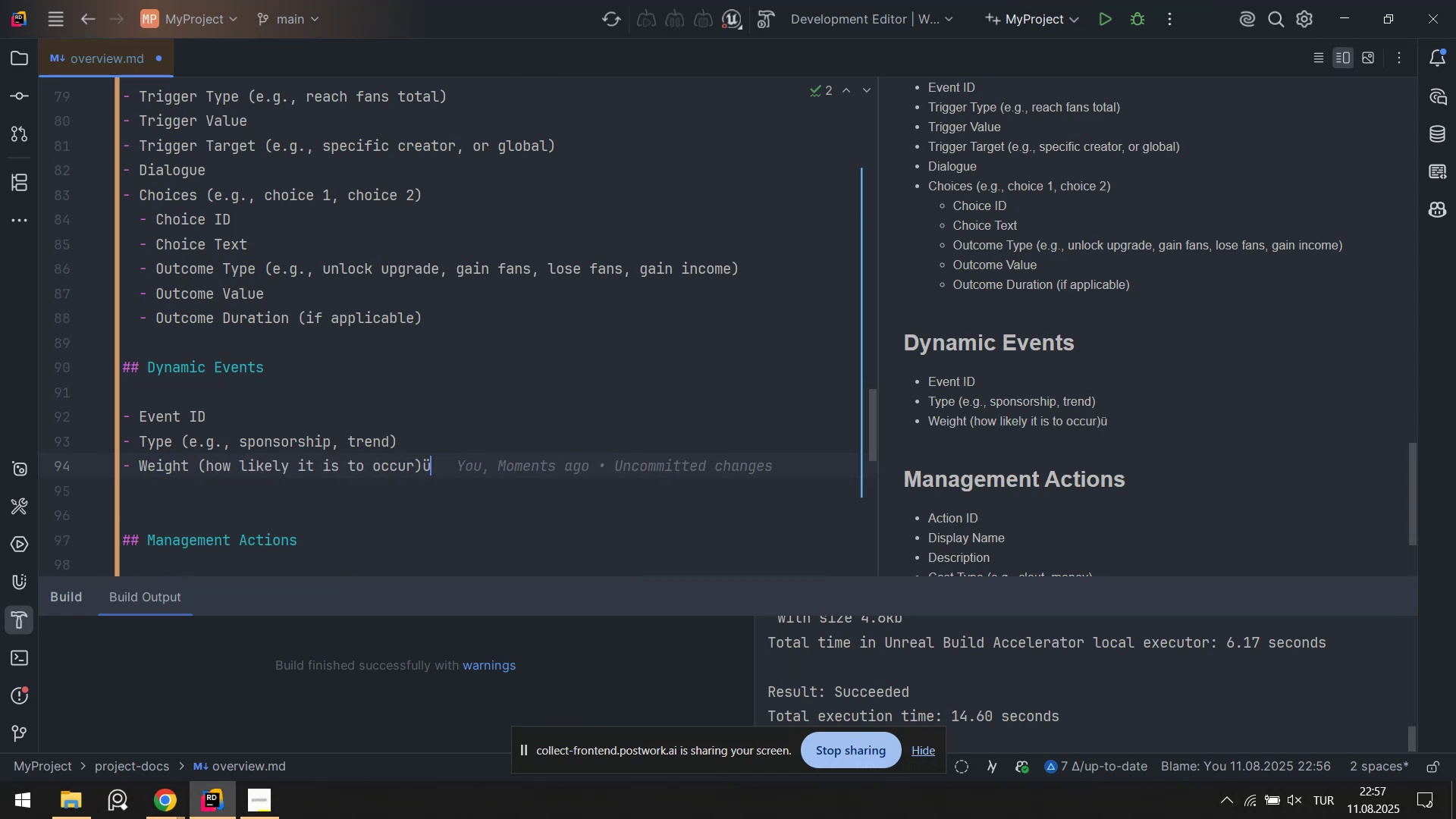 
key(Backspace)
 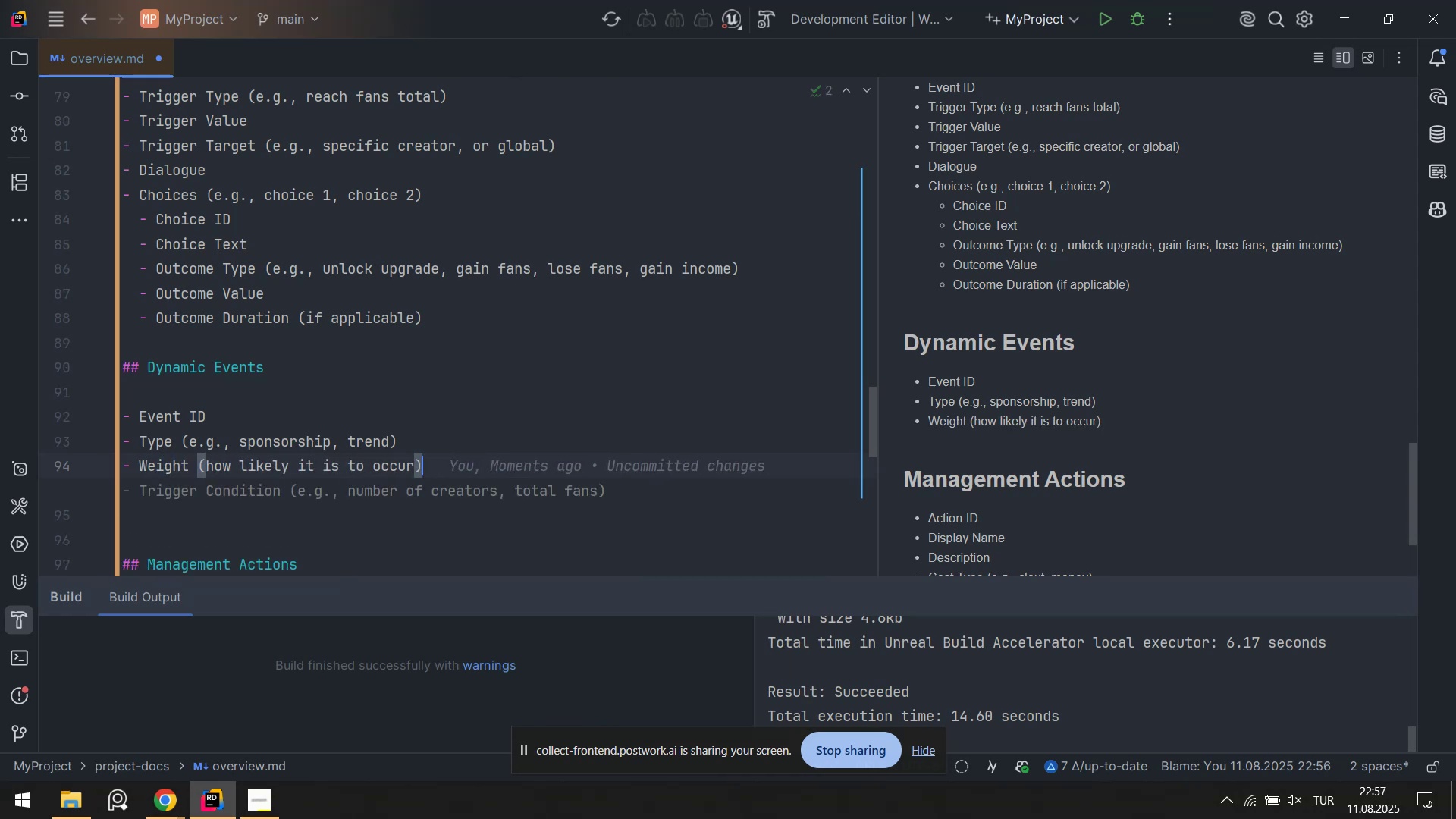 
key(Enter)
 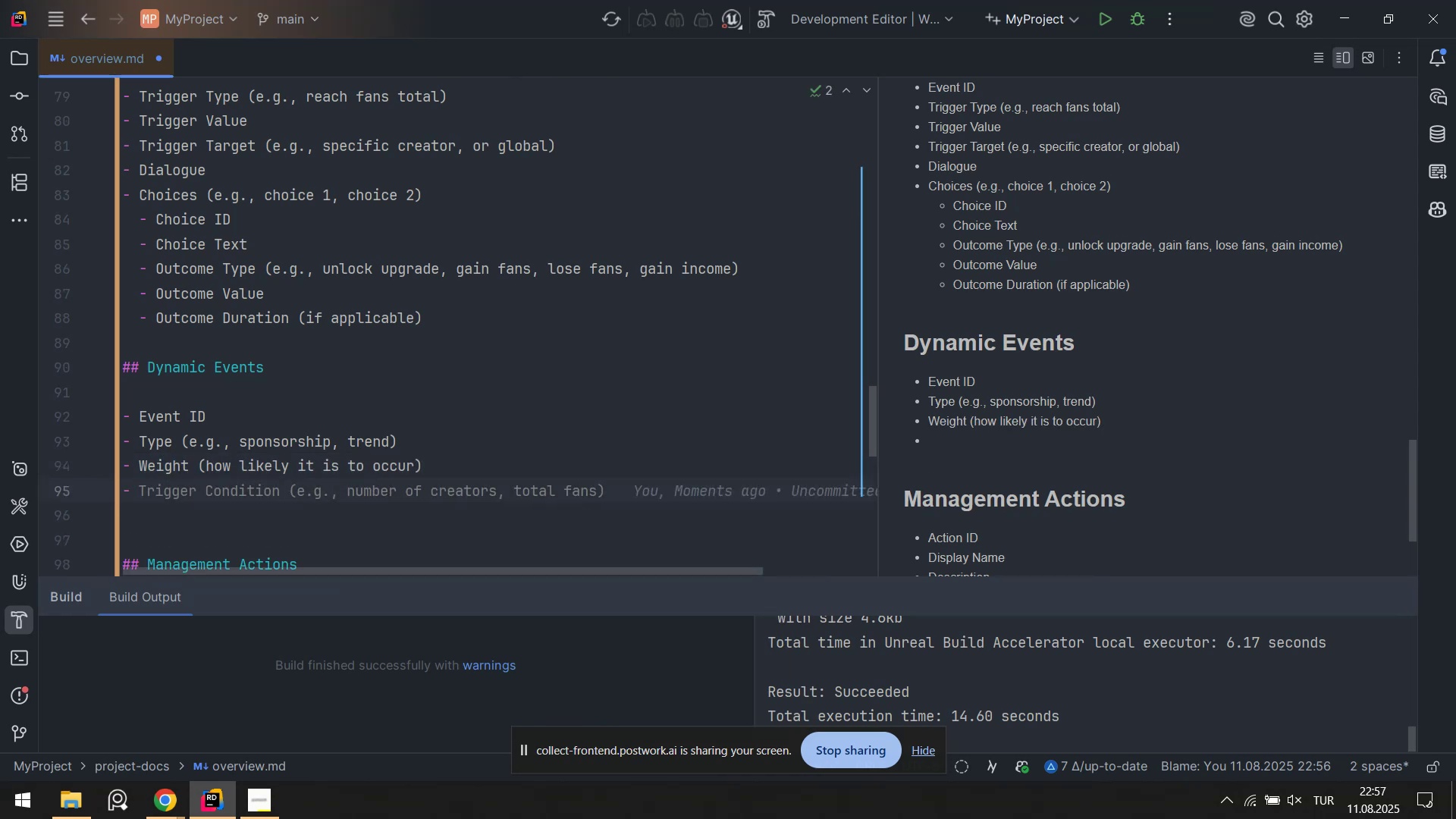 
key(CapsLock)
 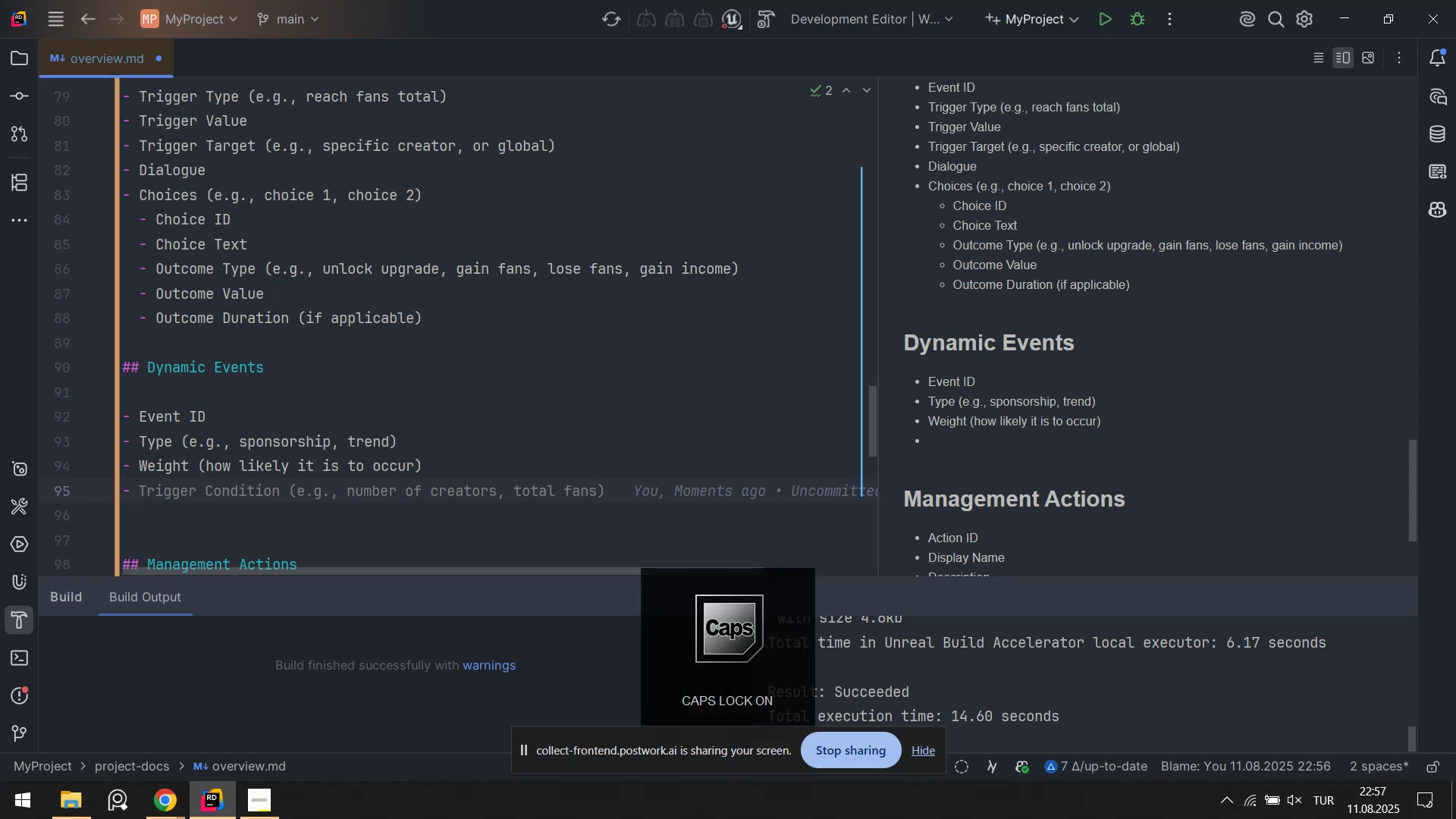 
key(O)
 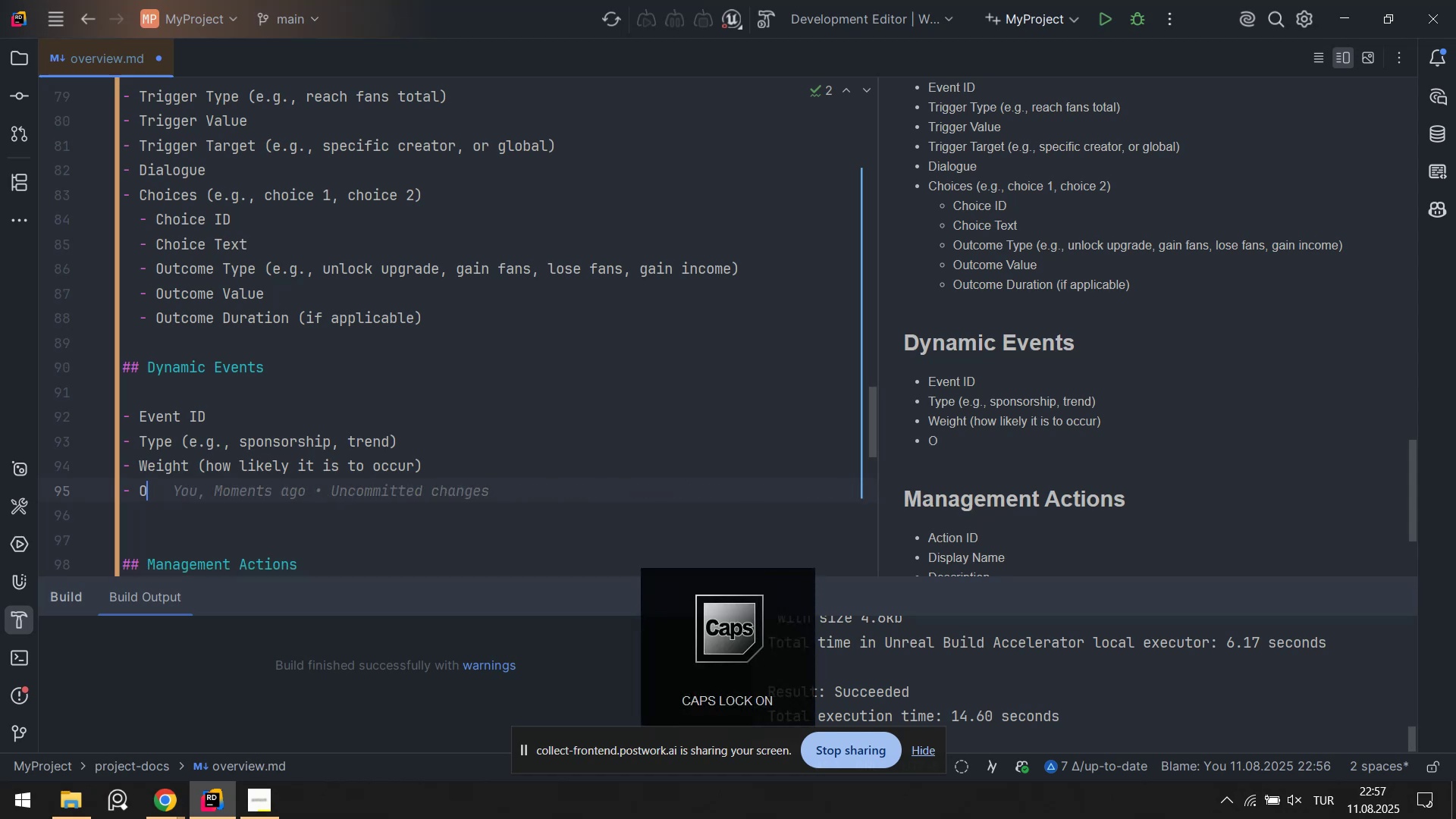 
key(CapsLock)
 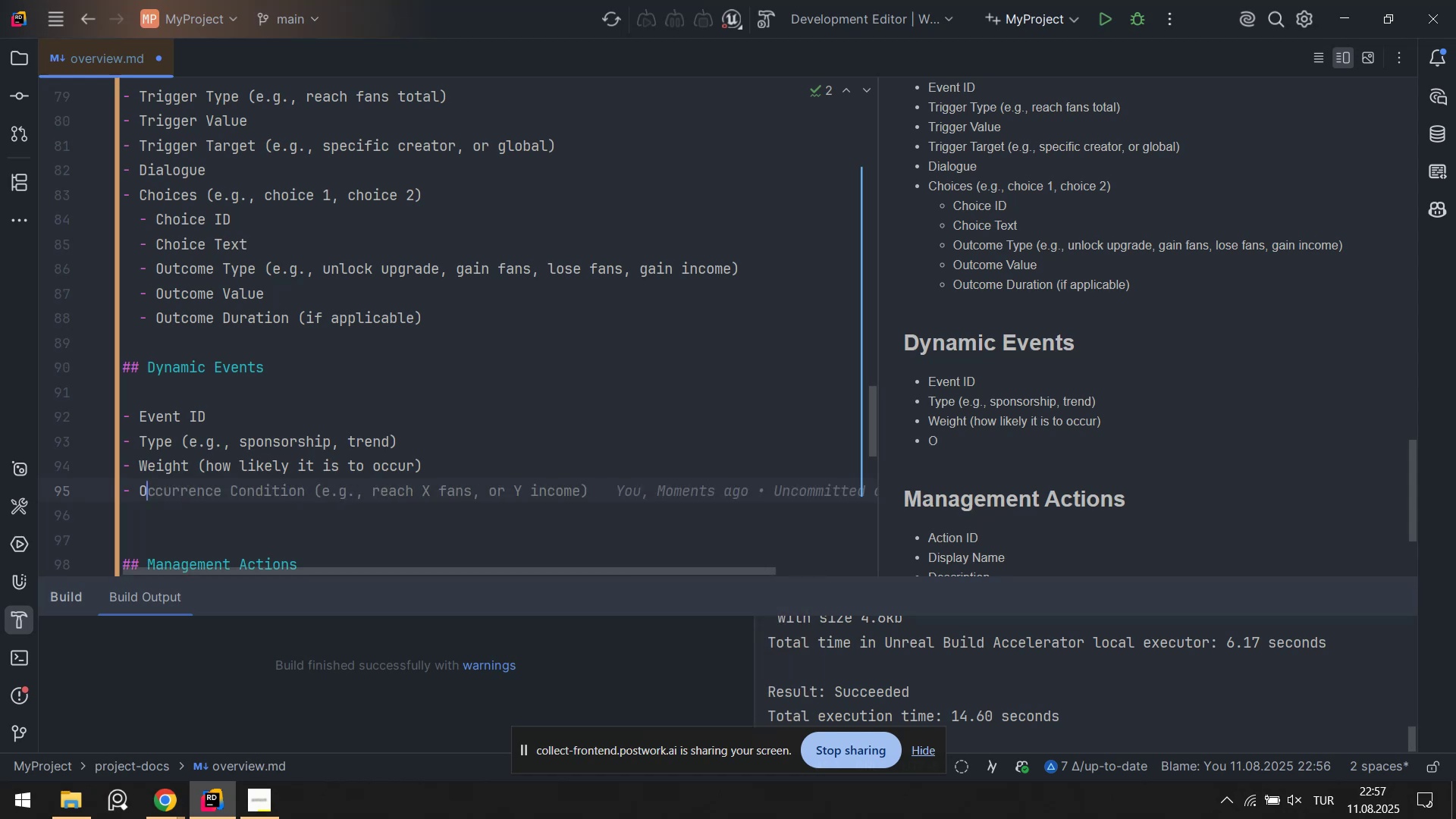 
type(ffer Text )
key(Backspace)
 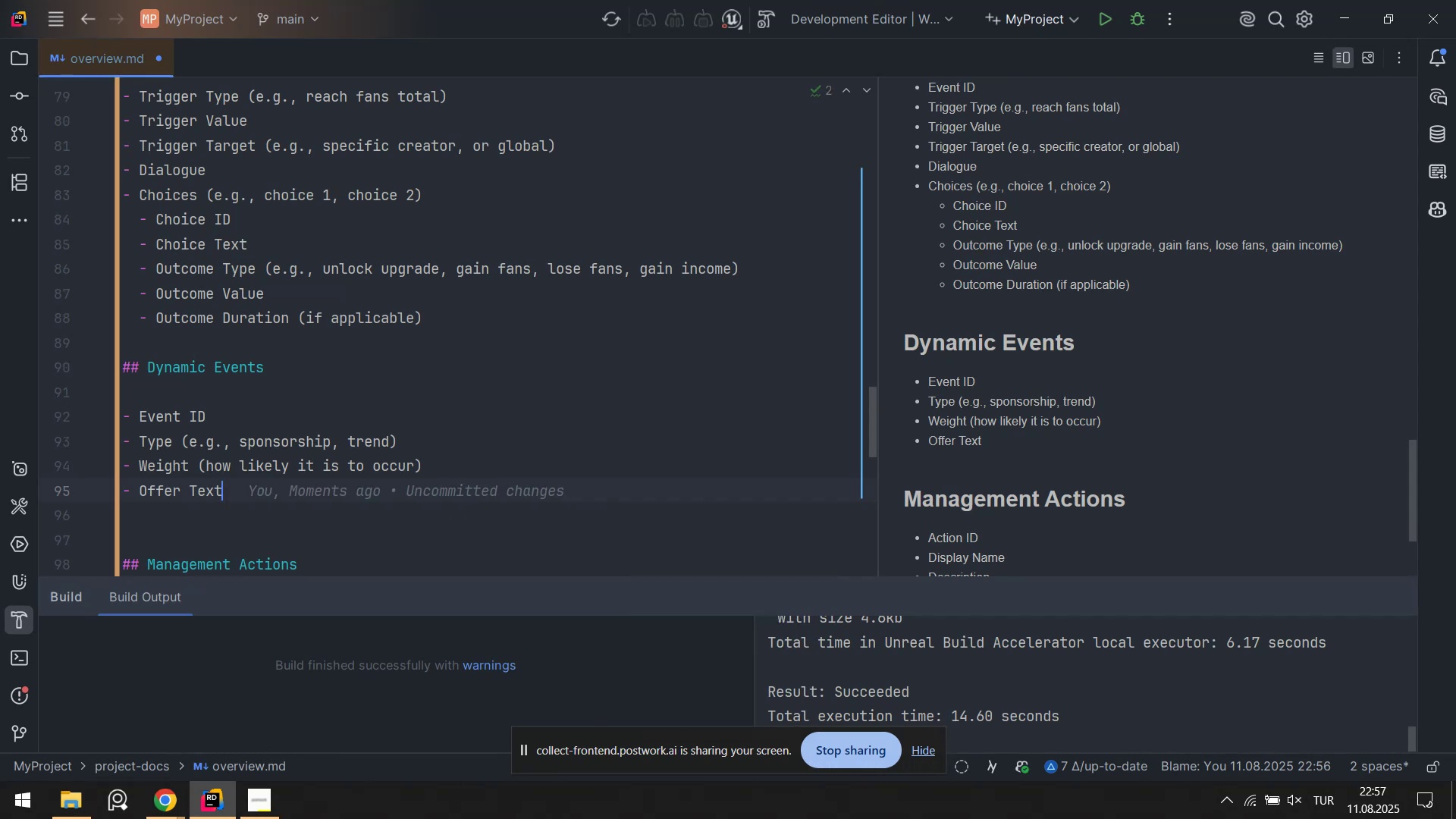 
key(Enter)
 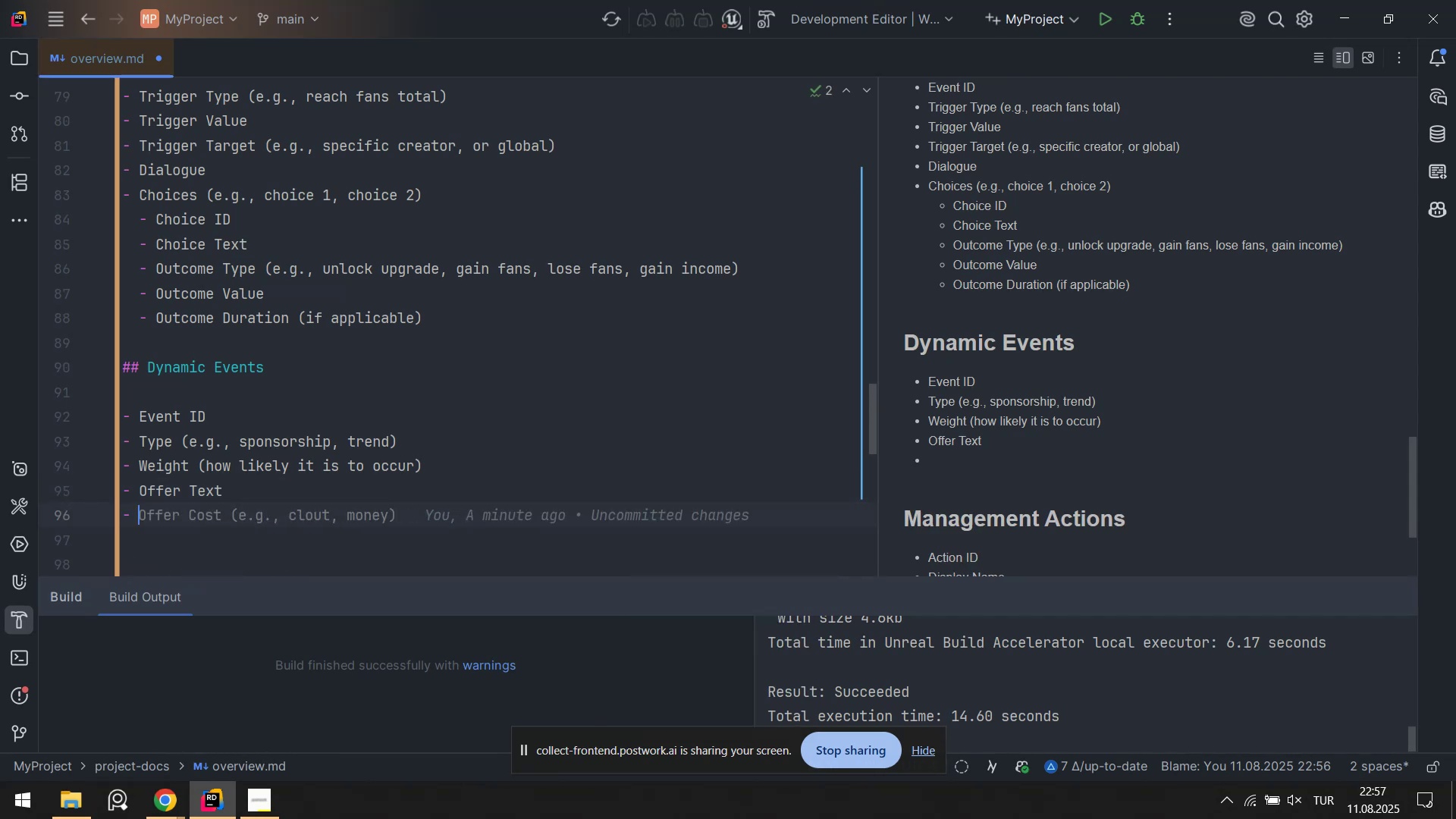 
type(Effe)
key(Backspace)
key(Backspace)
key(Backspace)
key(Backspace)
type(Desc)
 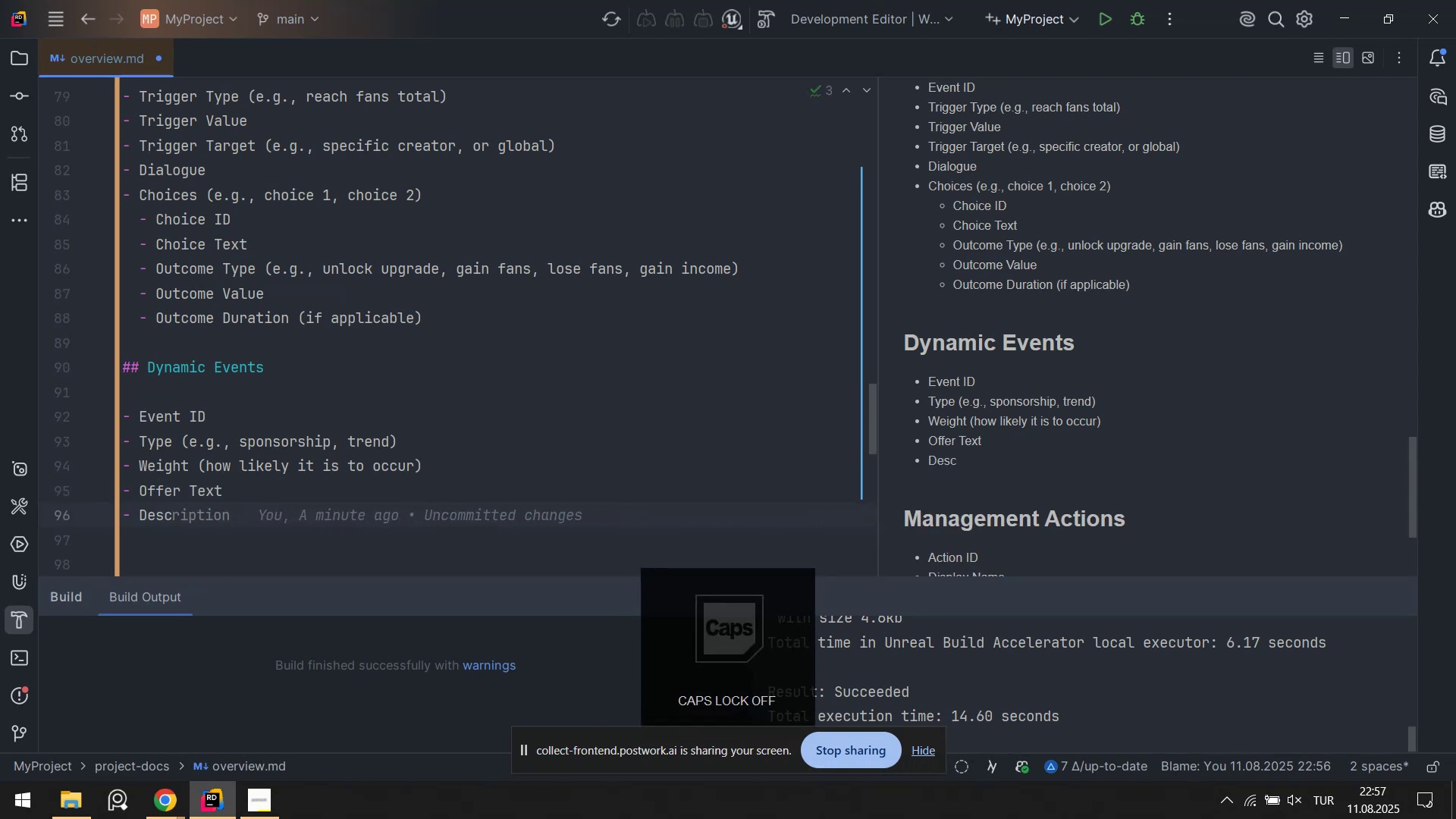 
hold_key(key=ShiftLeft, duration=0.42)
 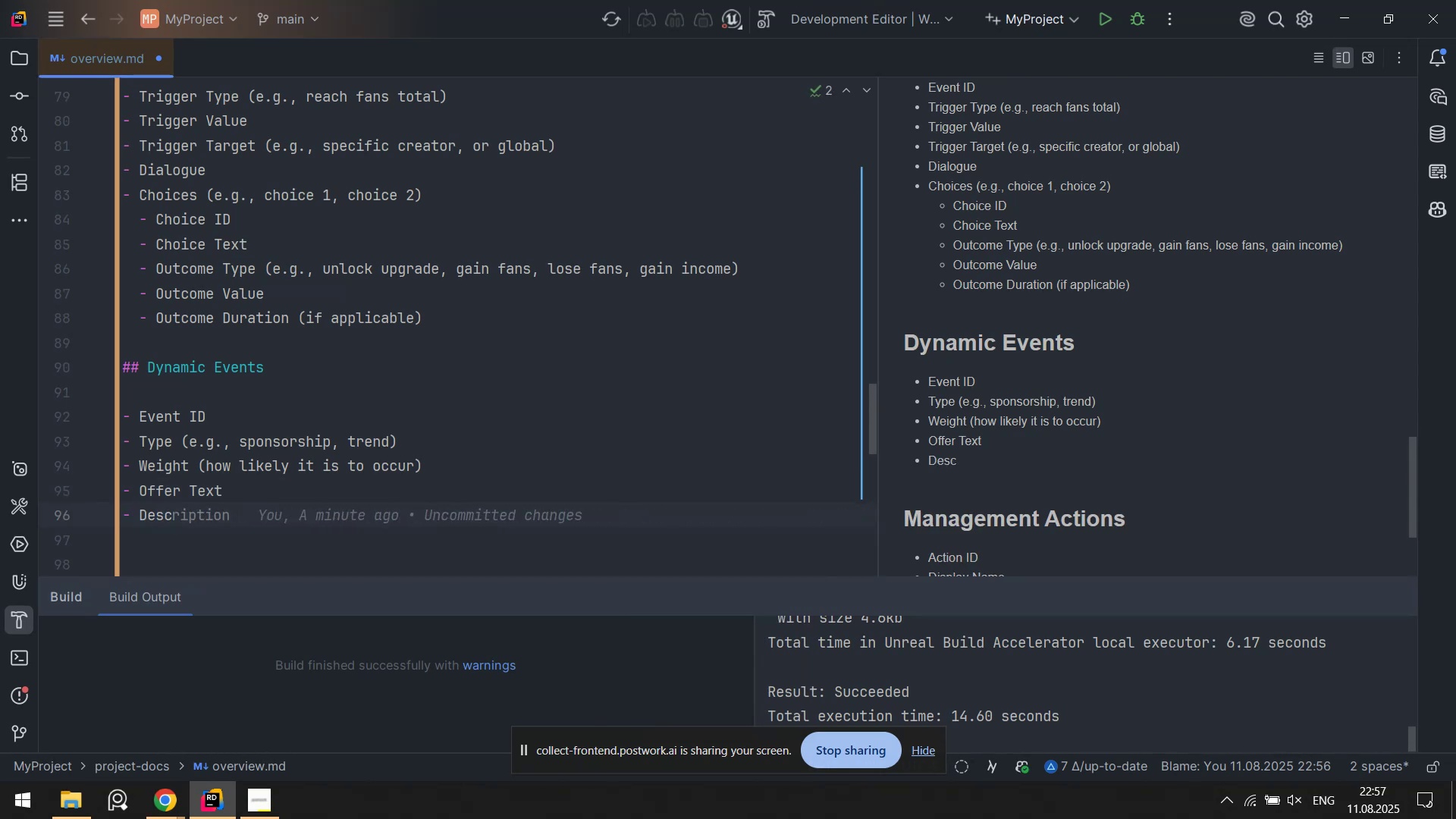 
key(Alt+Shift+AltLeft)
 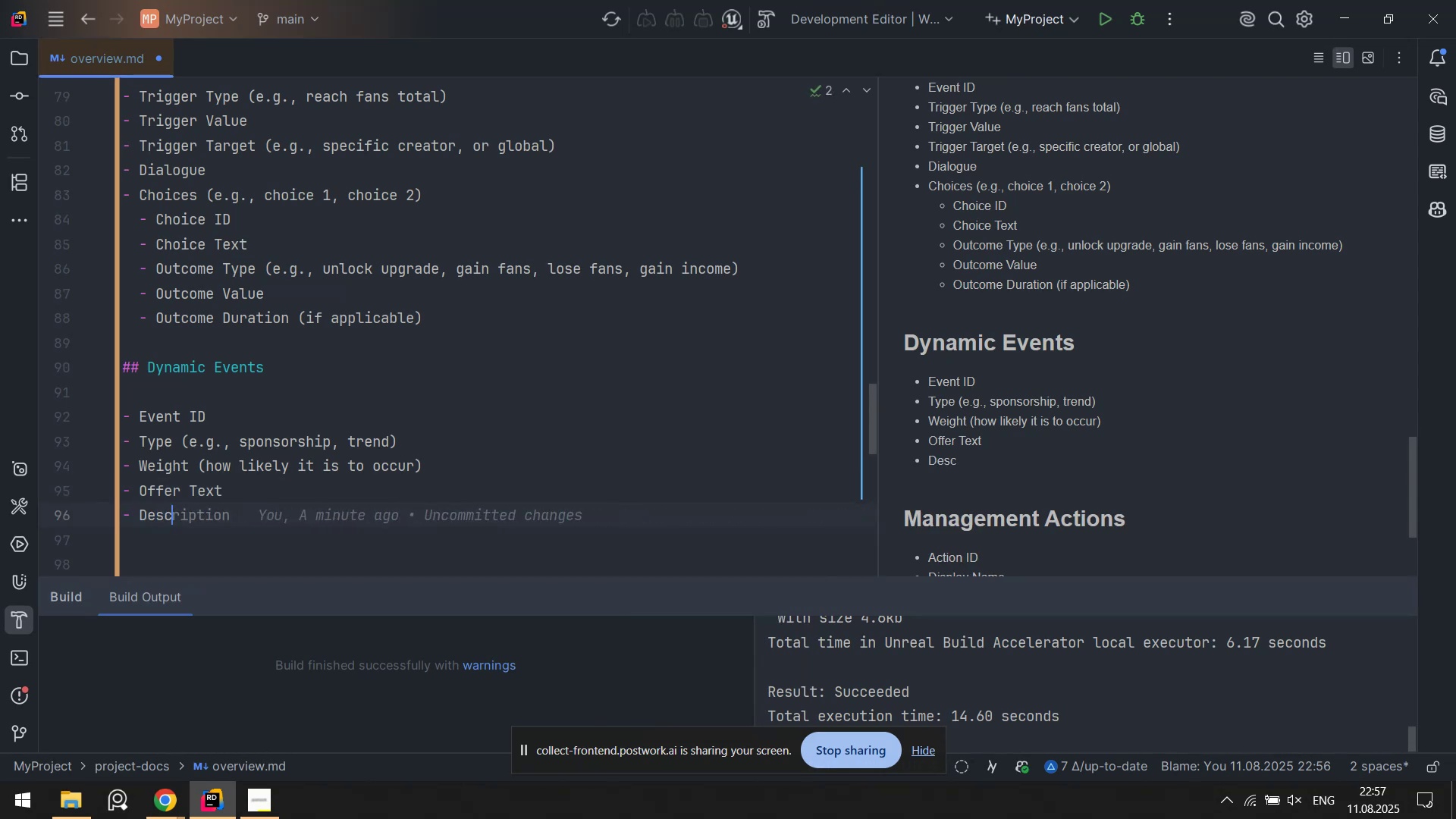 
key(Control+Shift+ArrowUp)
 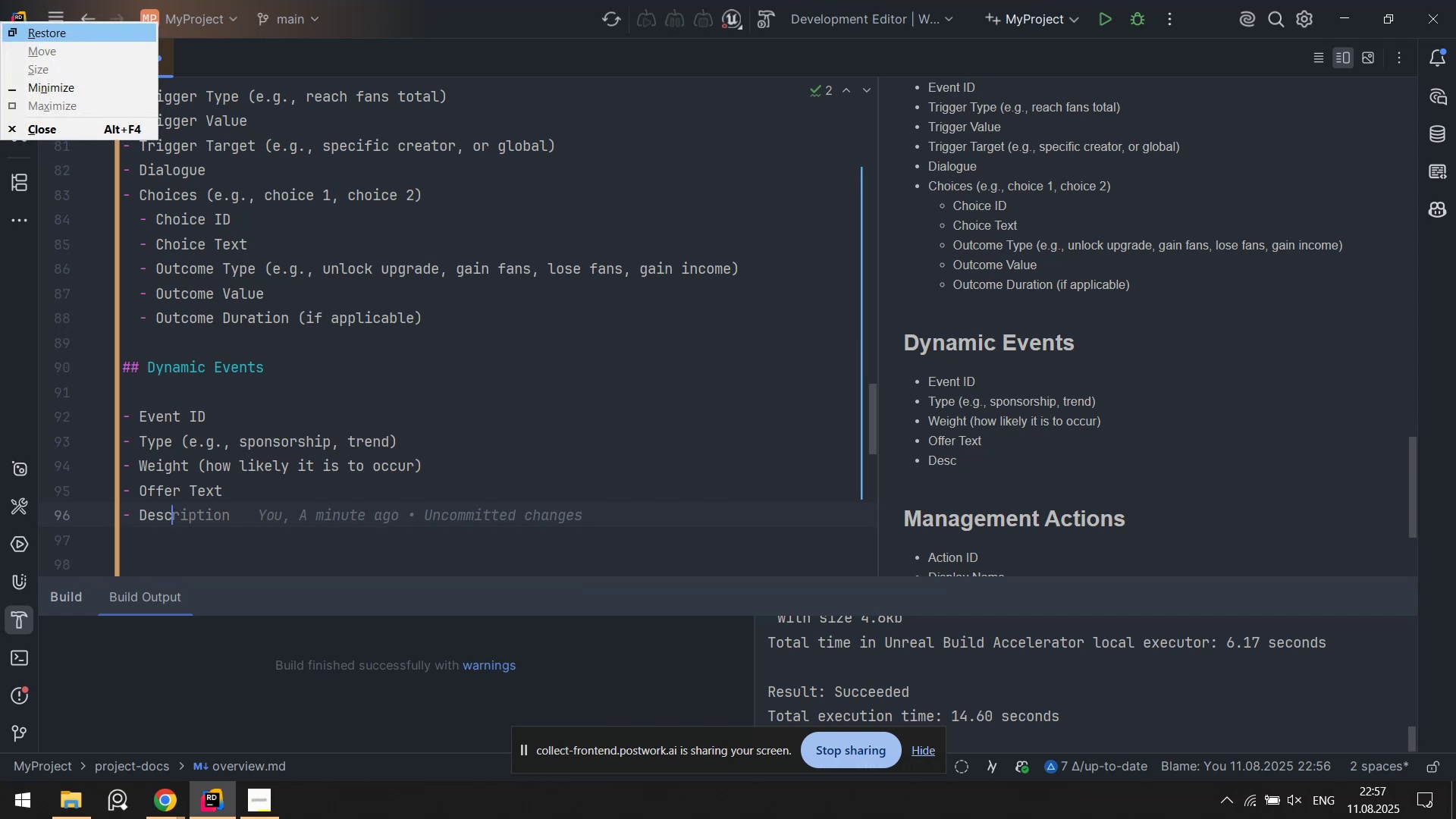 
key(Escape)
 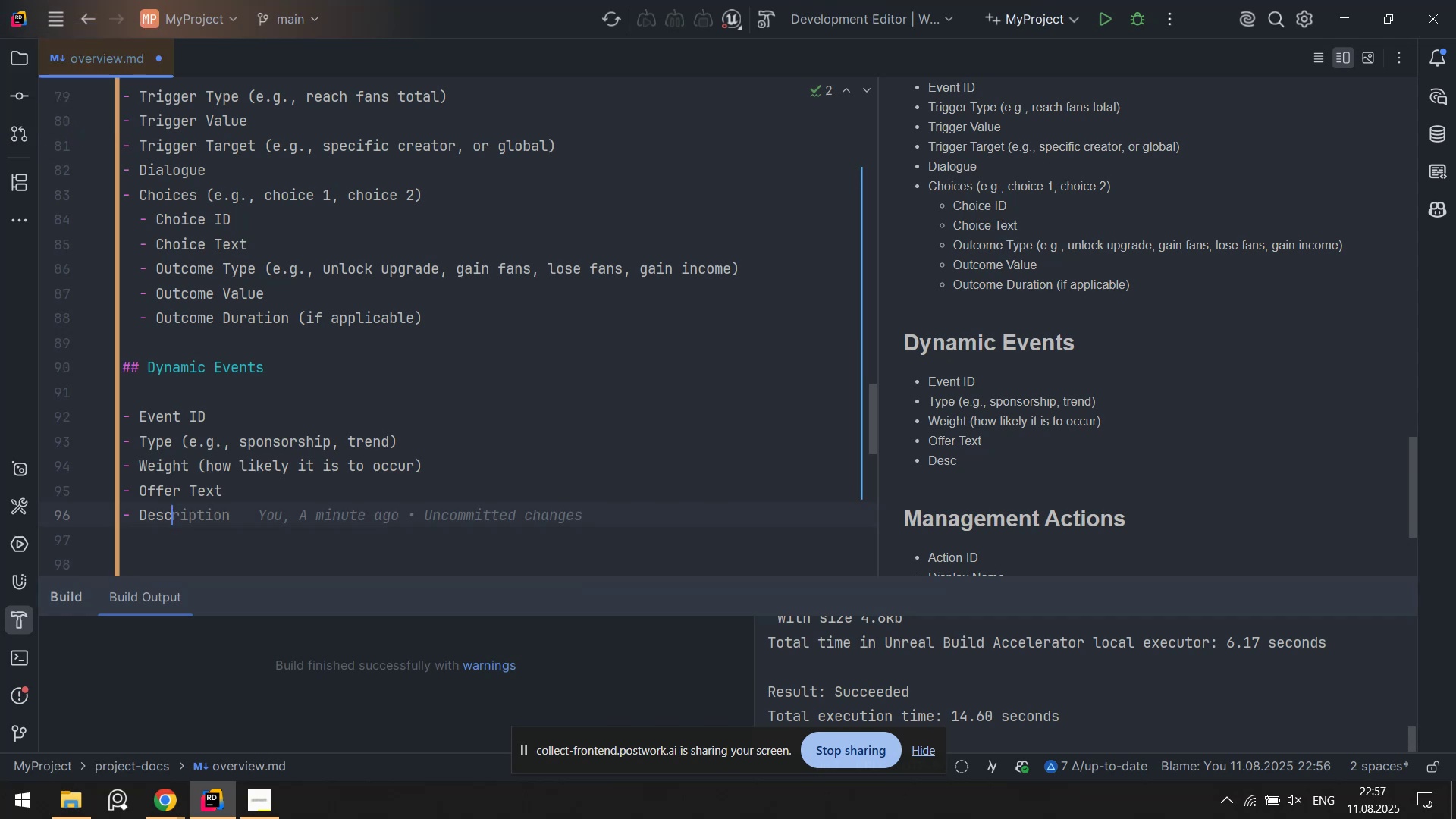 
key(Alt+ArrowUp)
 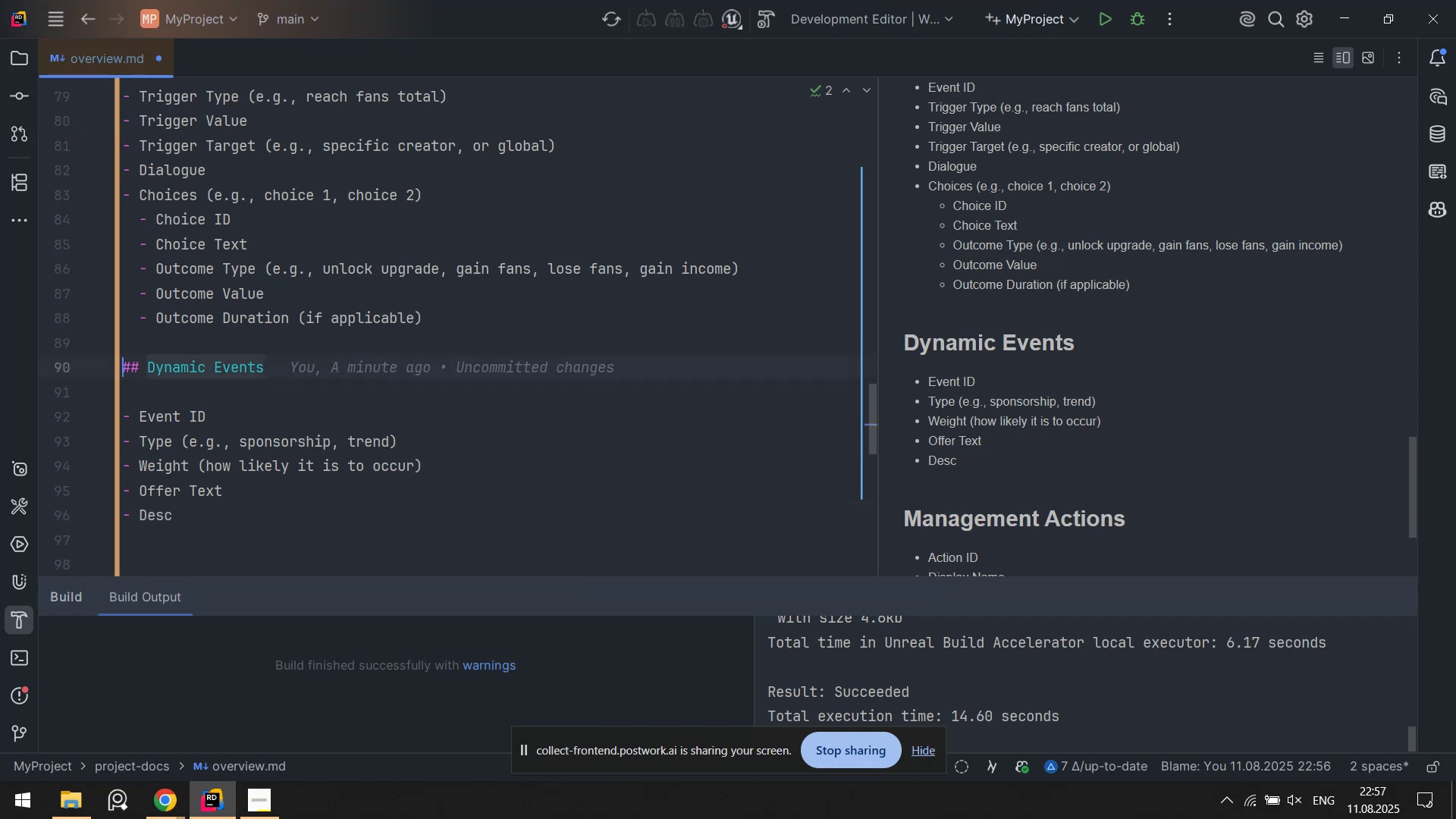 
key(ArrowDown)
 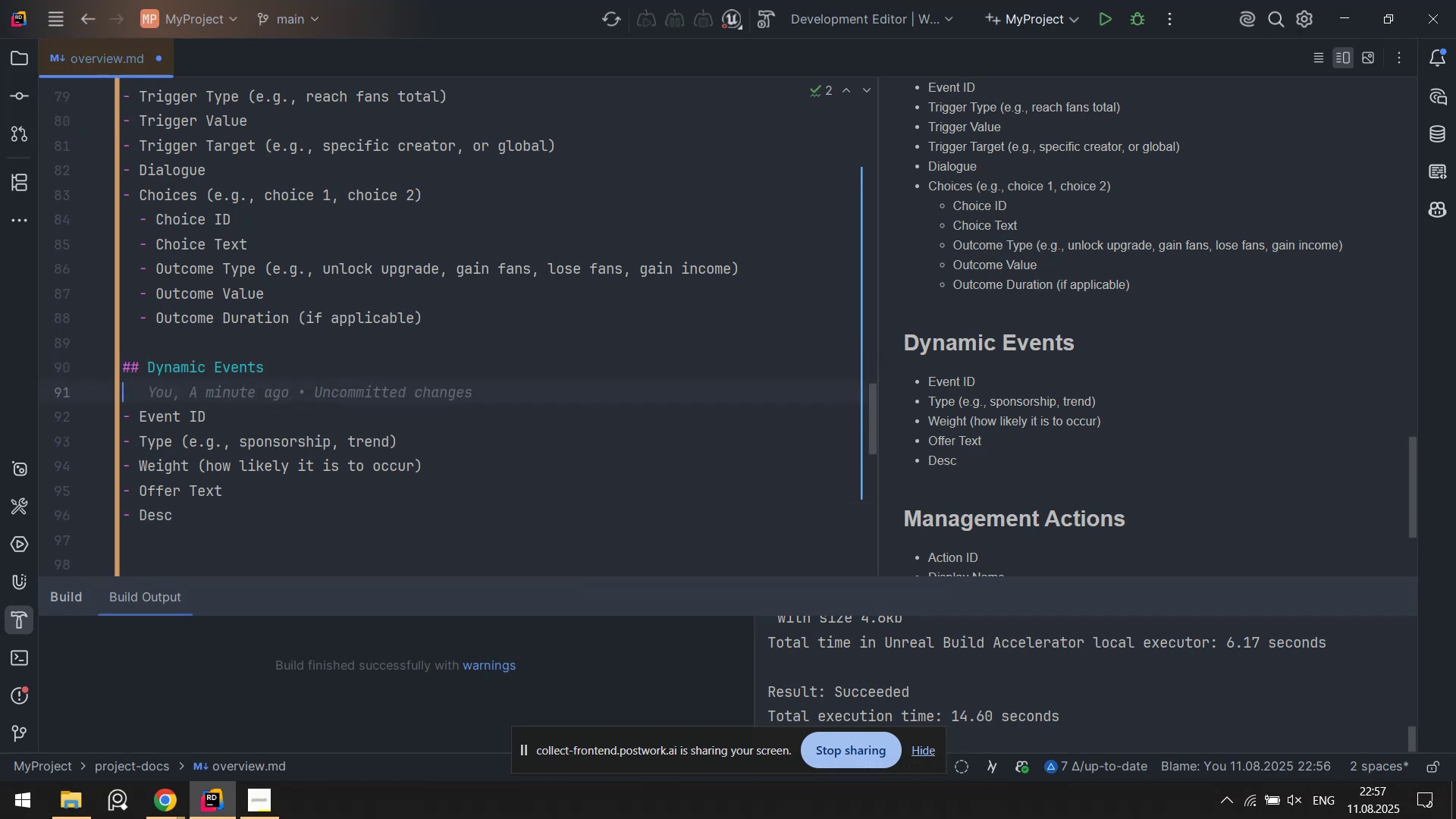 
key(ArrowDown)
 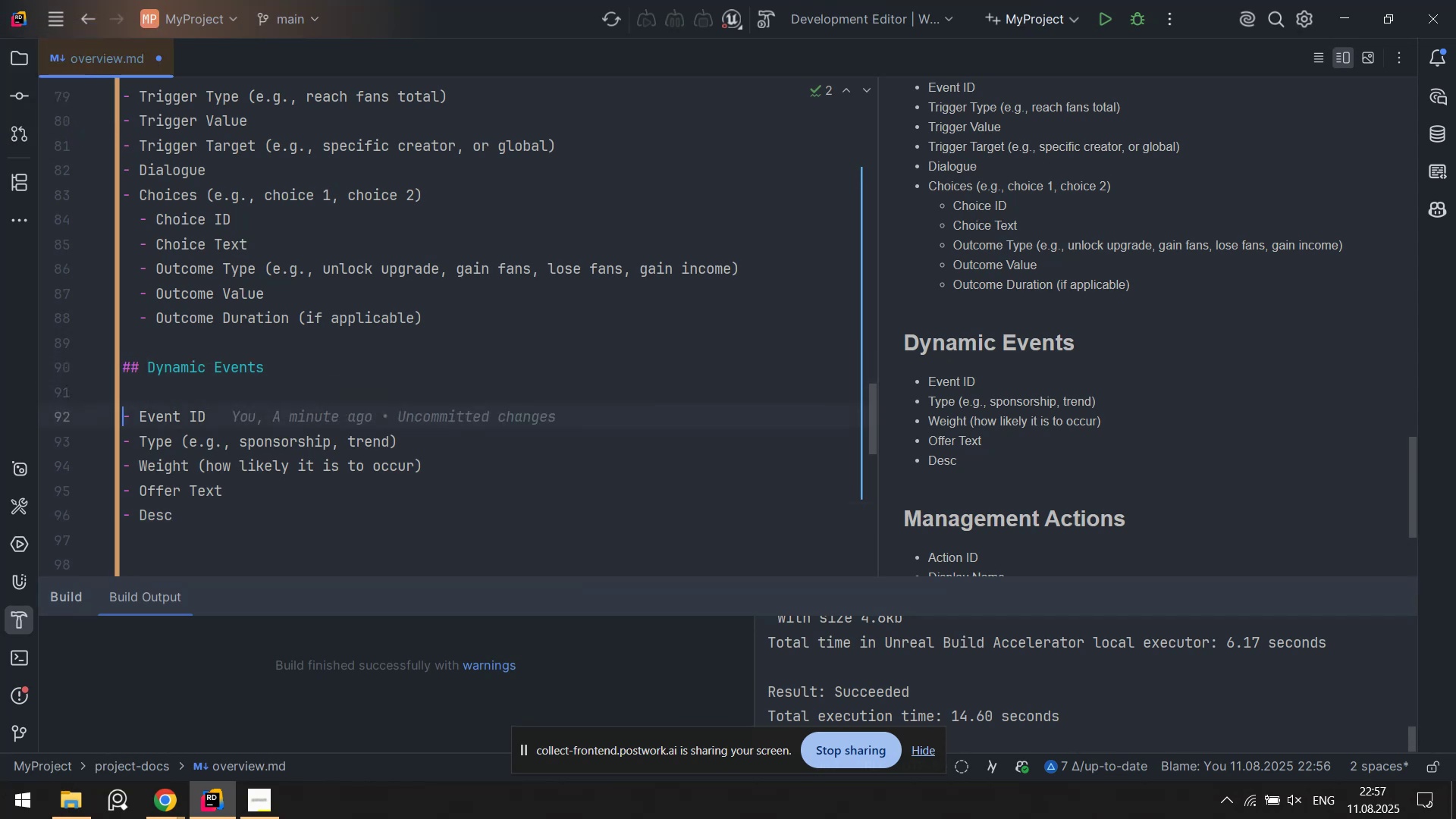 
key(Control+Slash)
 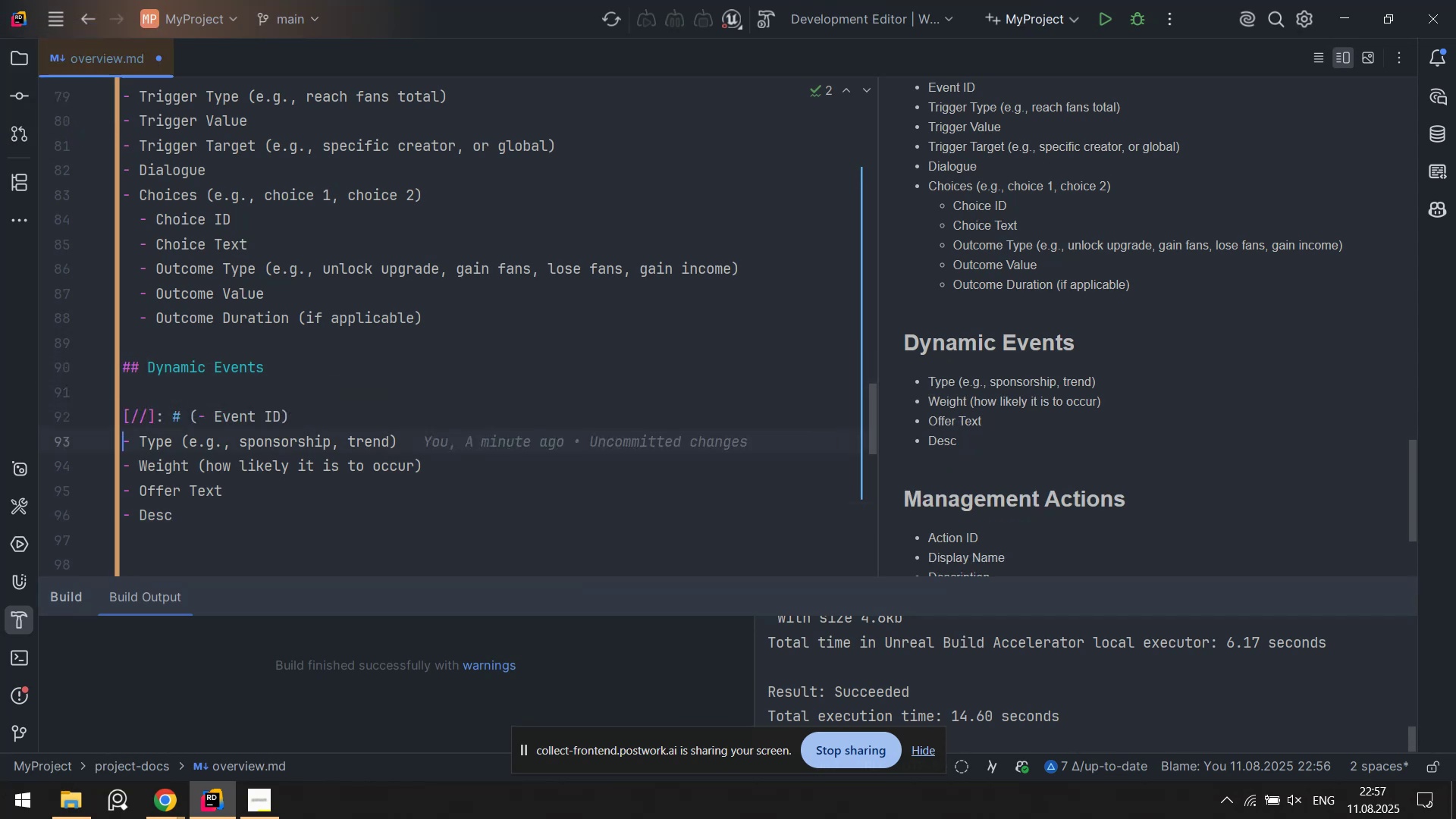 
type(de)
 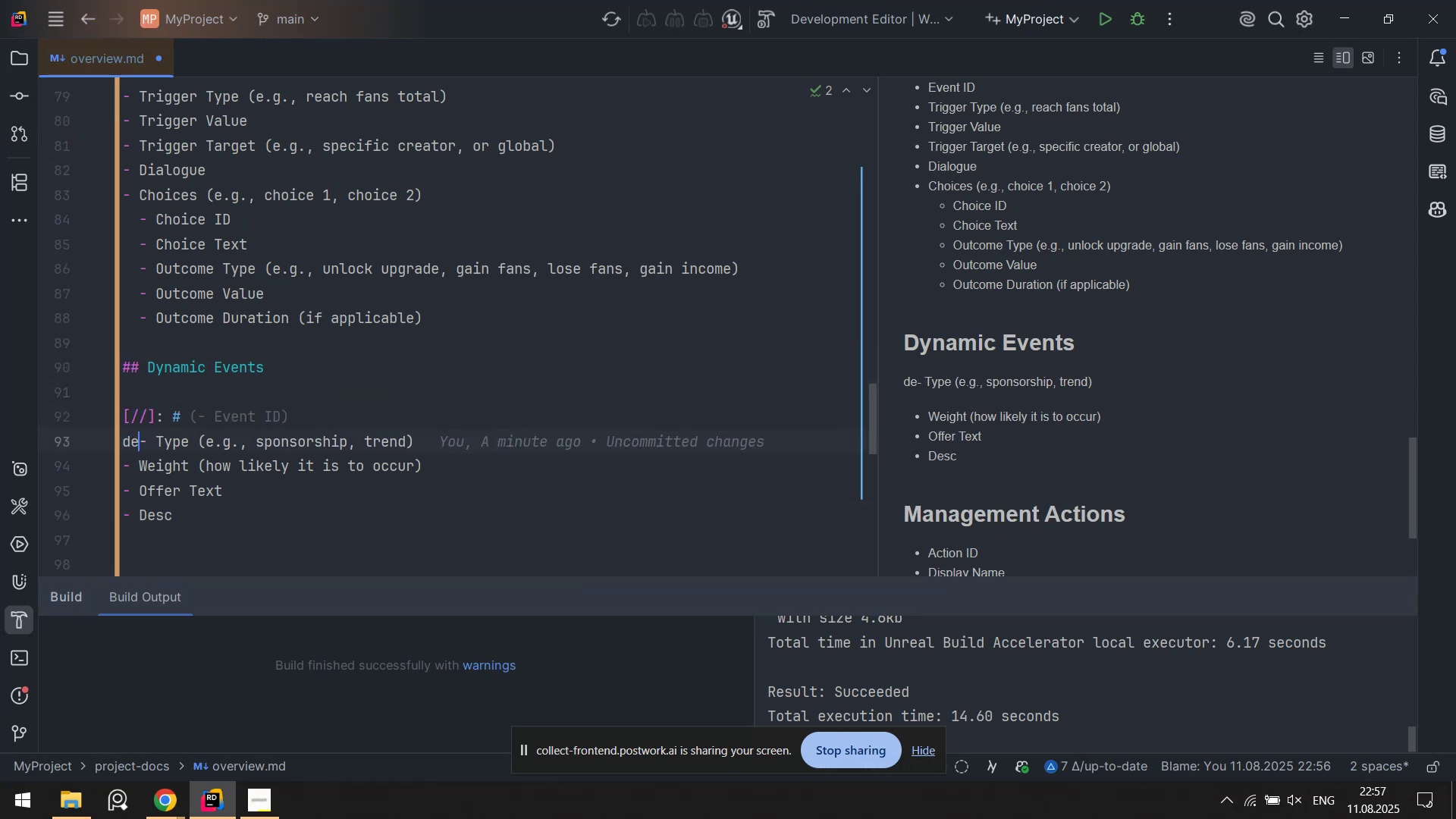 
key(Control+Z)
 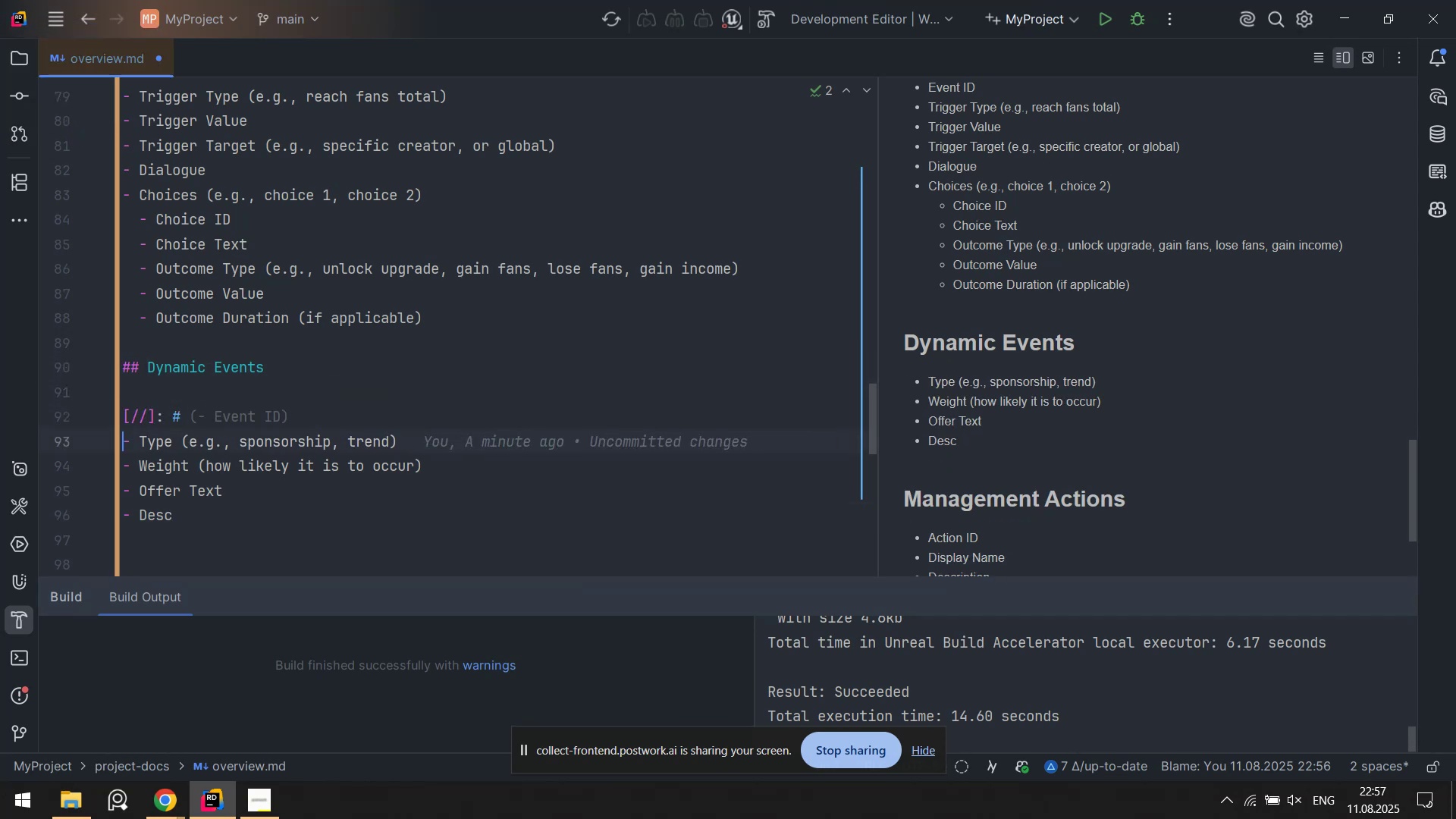 
key(Control+Z)
 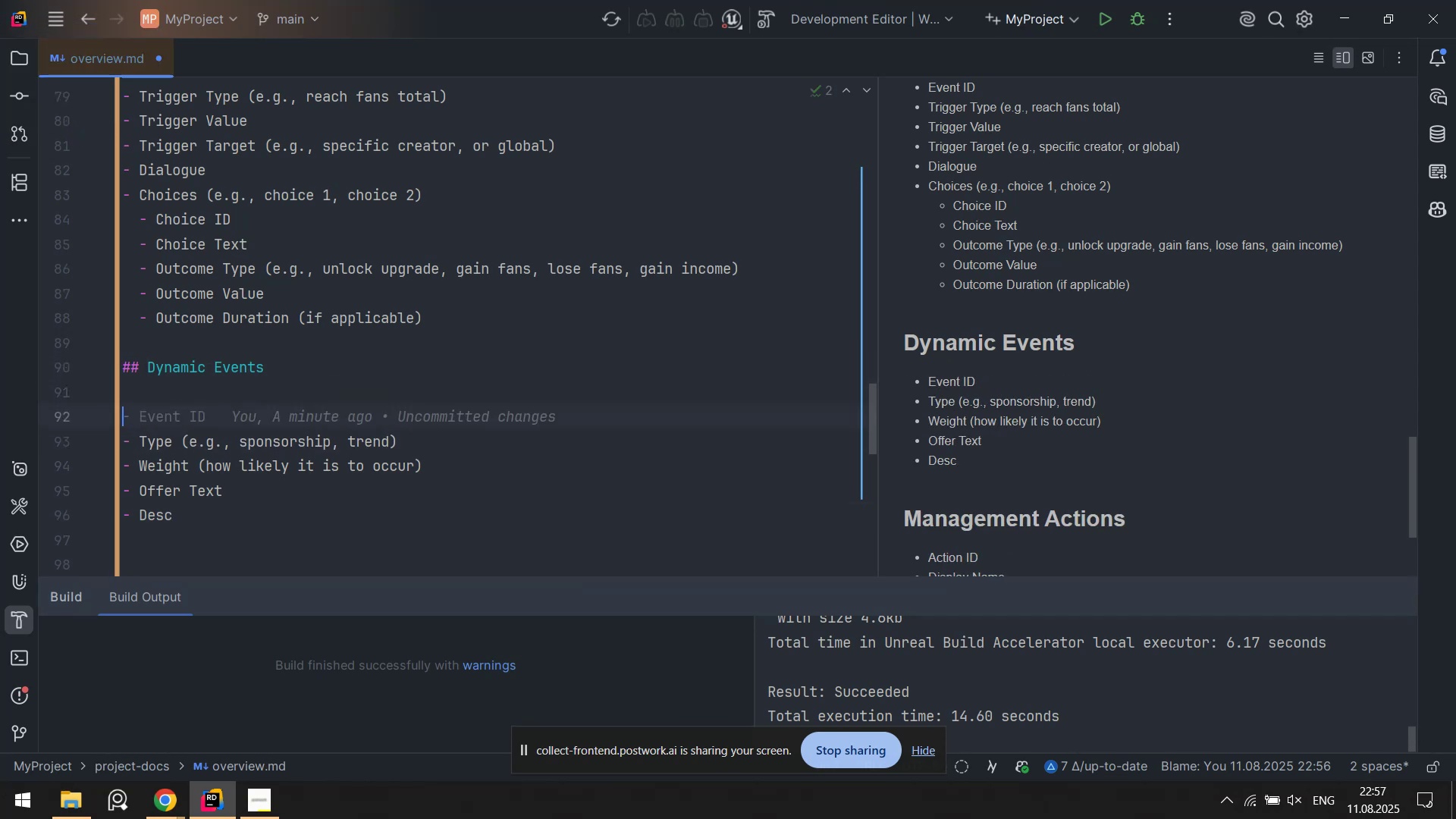 
key(Control+Slash)
 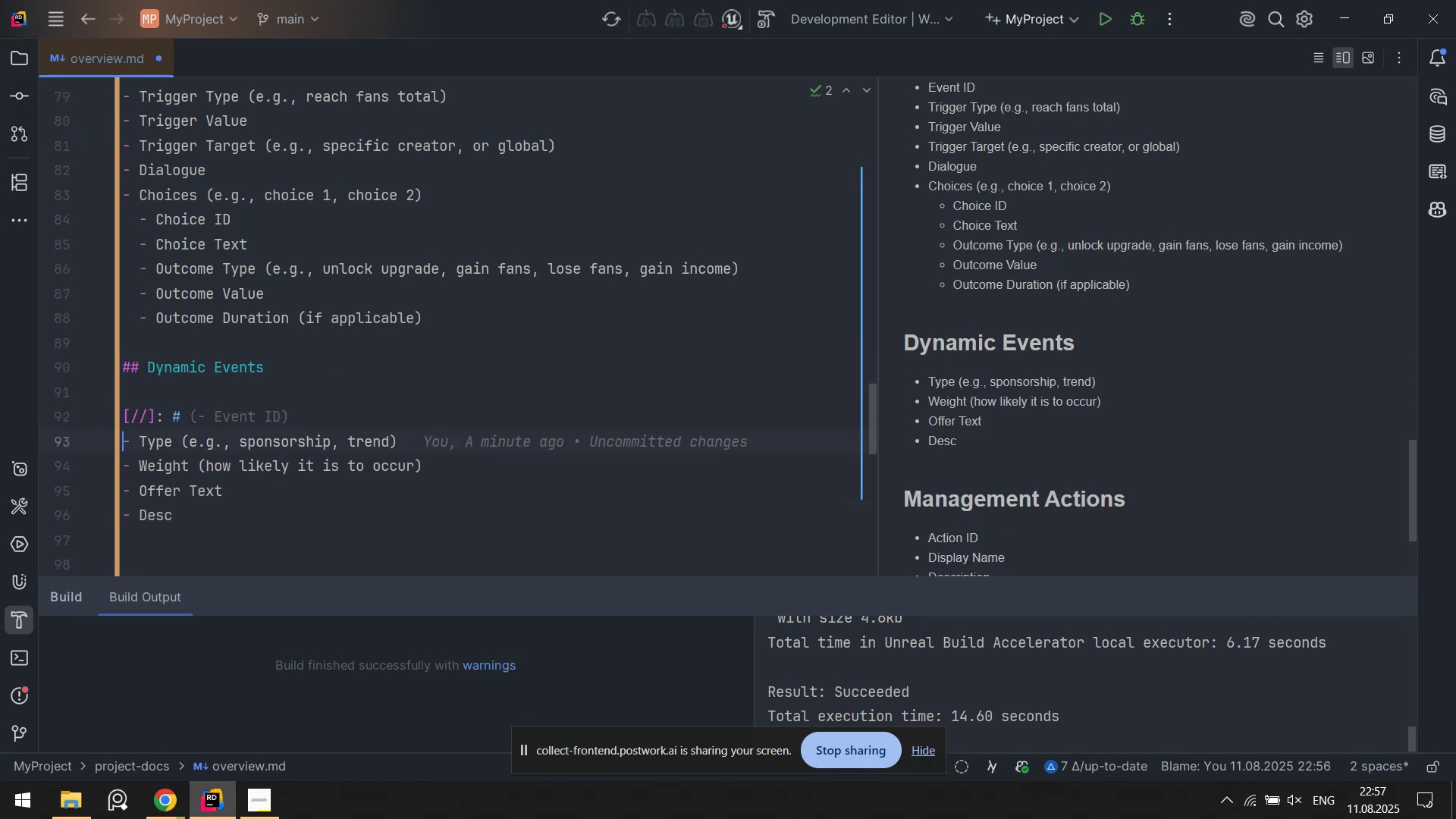 
key(Control+ControlLeft)
 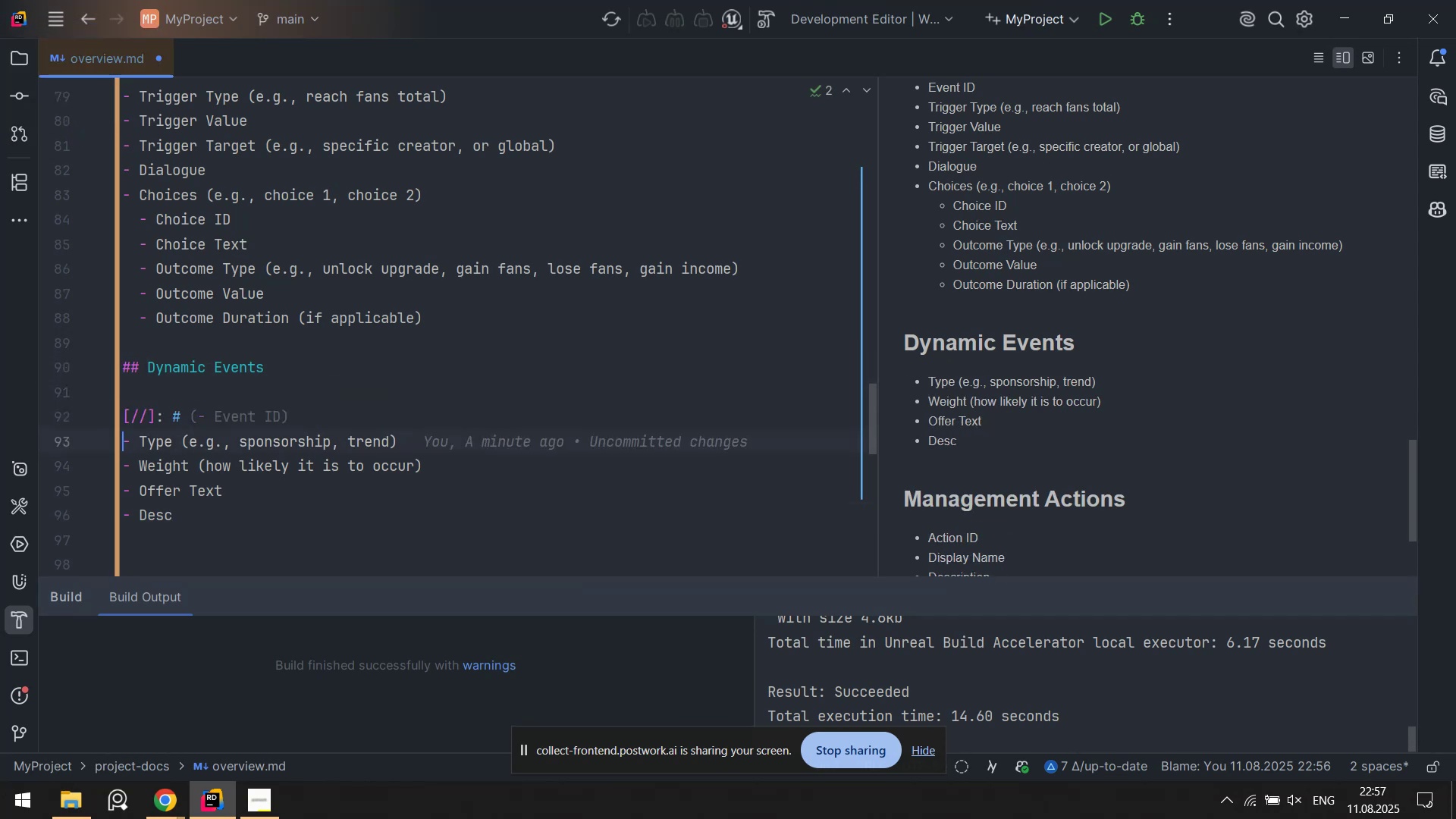 
key(Control+Z)
 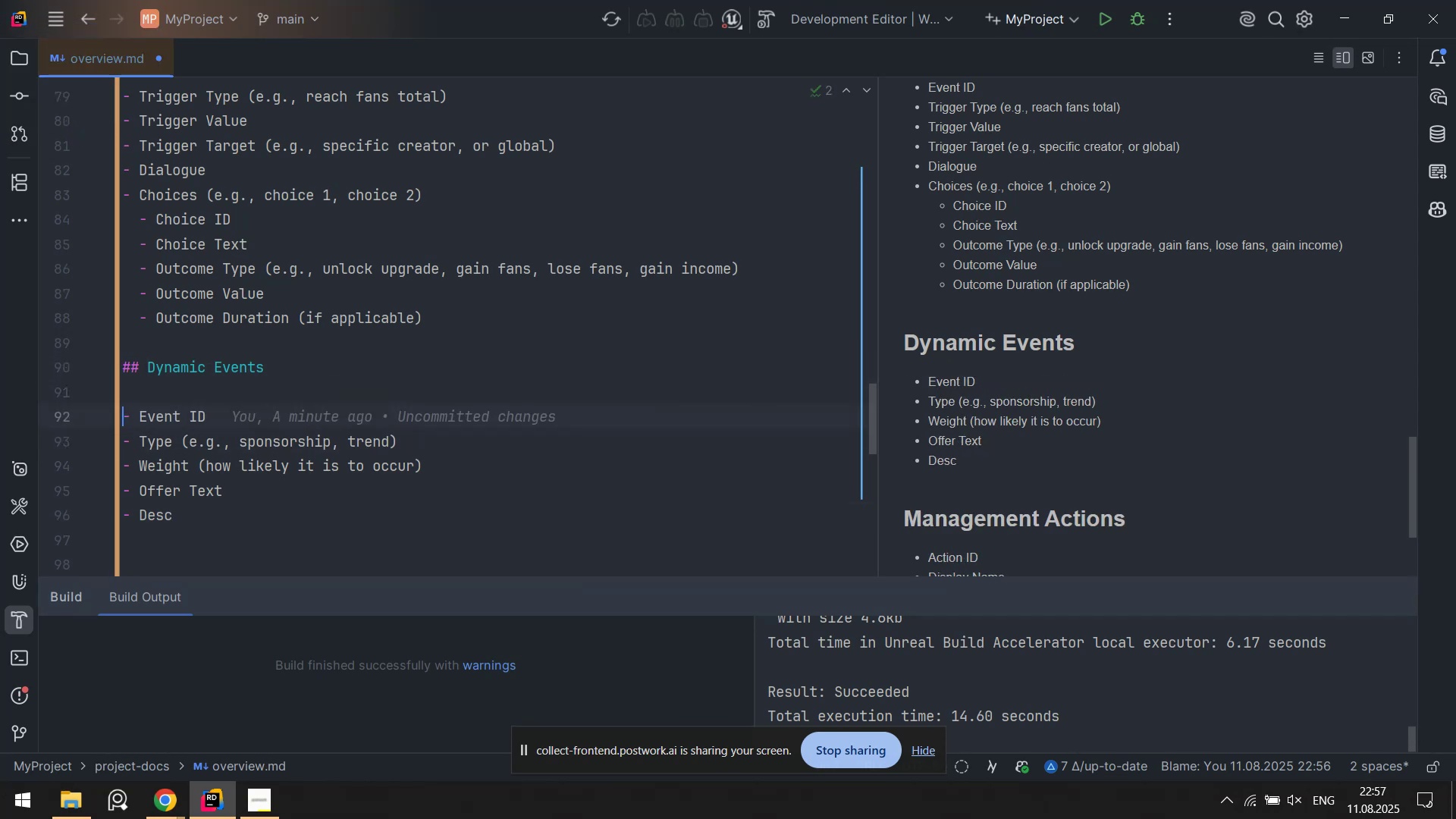 
key(ArrowDown)
 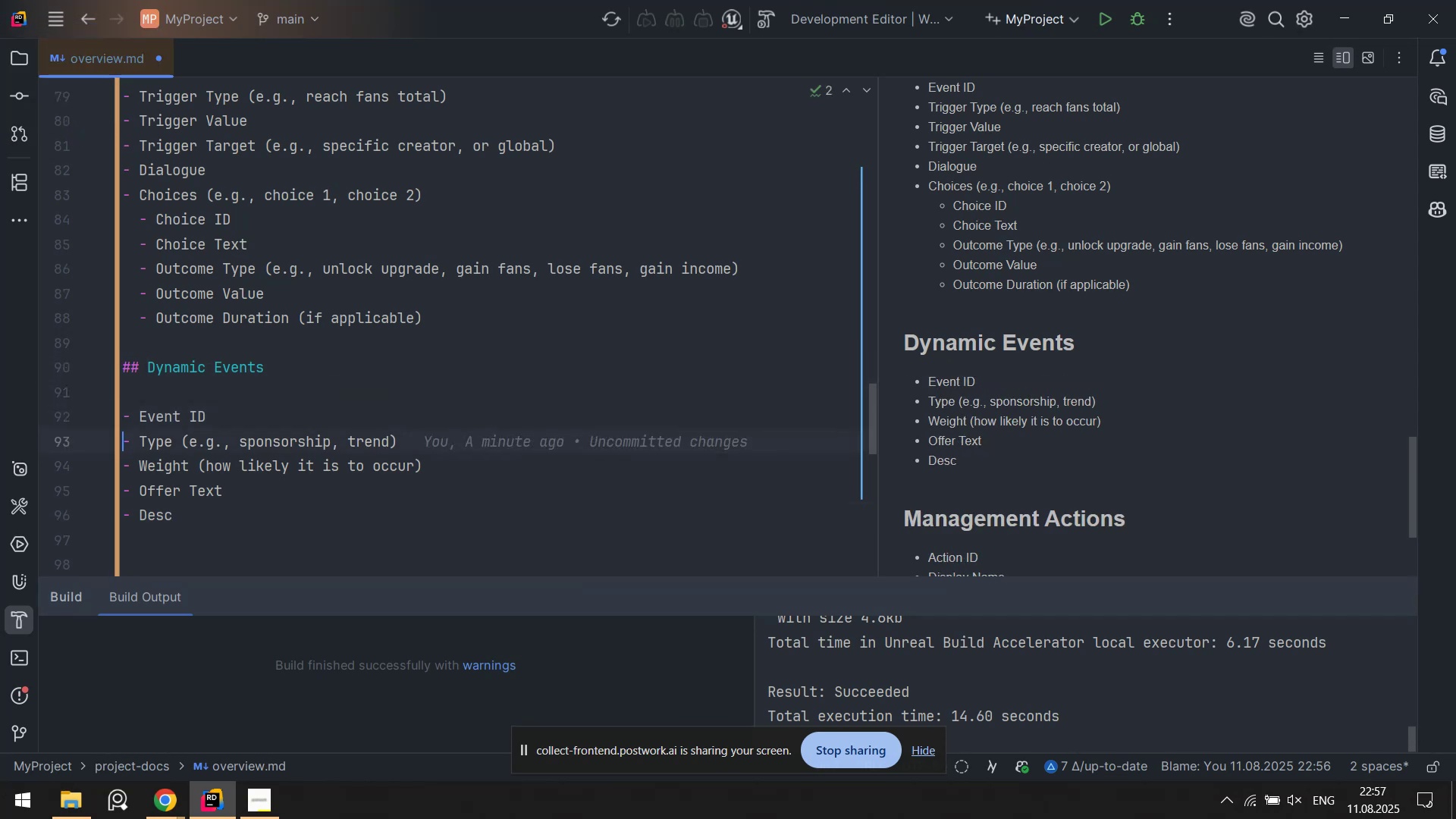 
key(ArrowDown)
 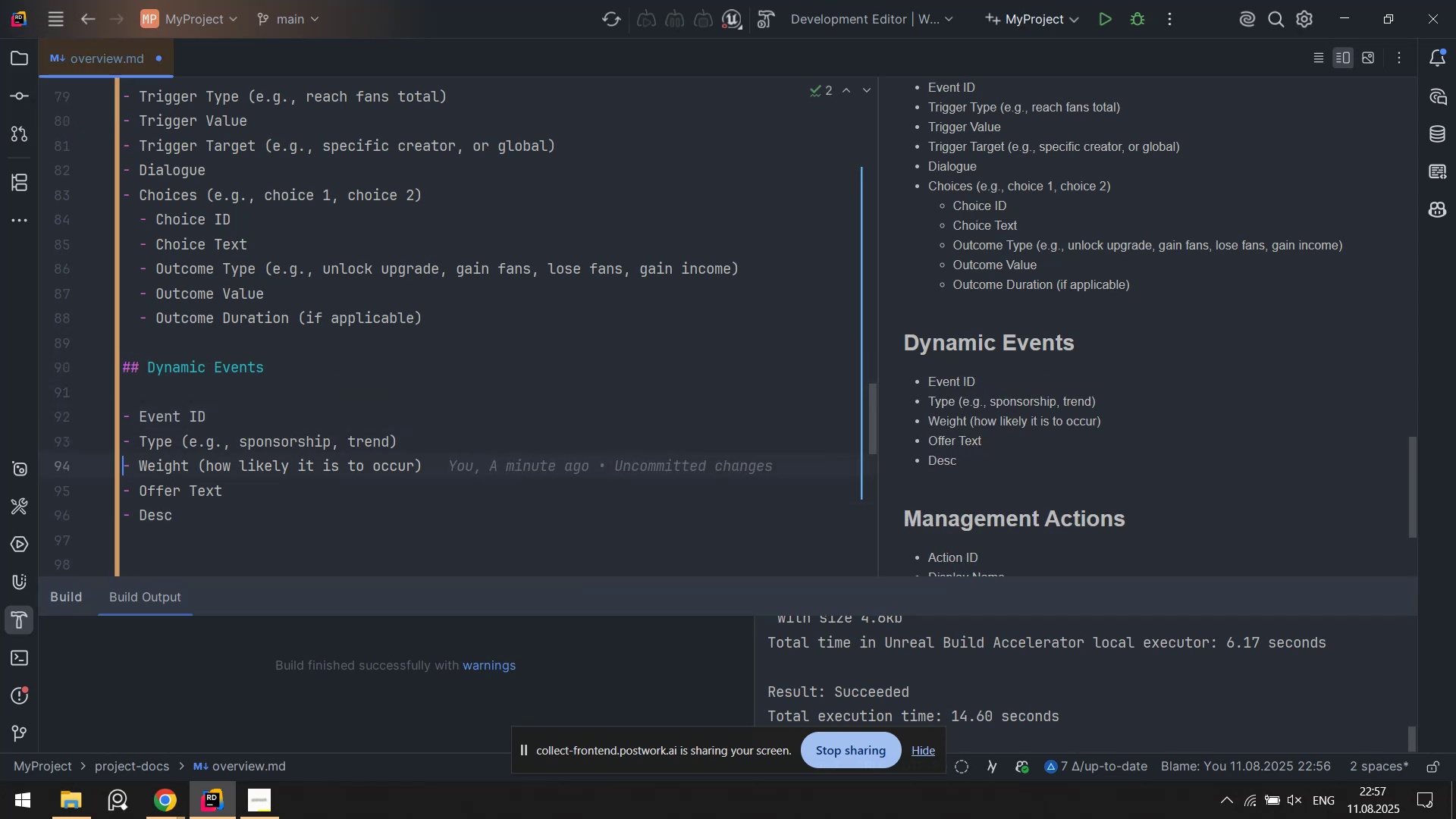 
key(ArrowDown)
 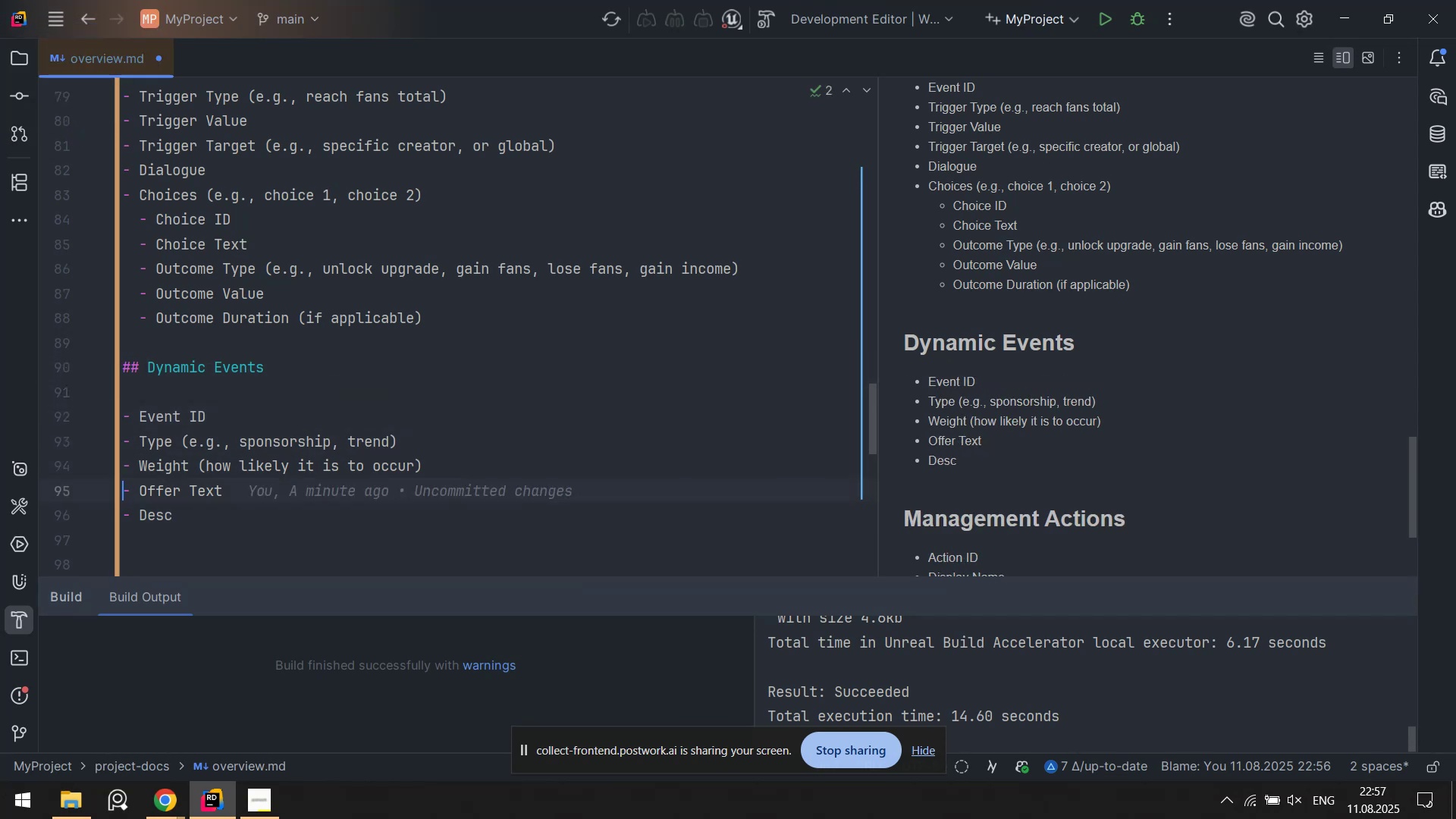 
key(ArrowDown)
 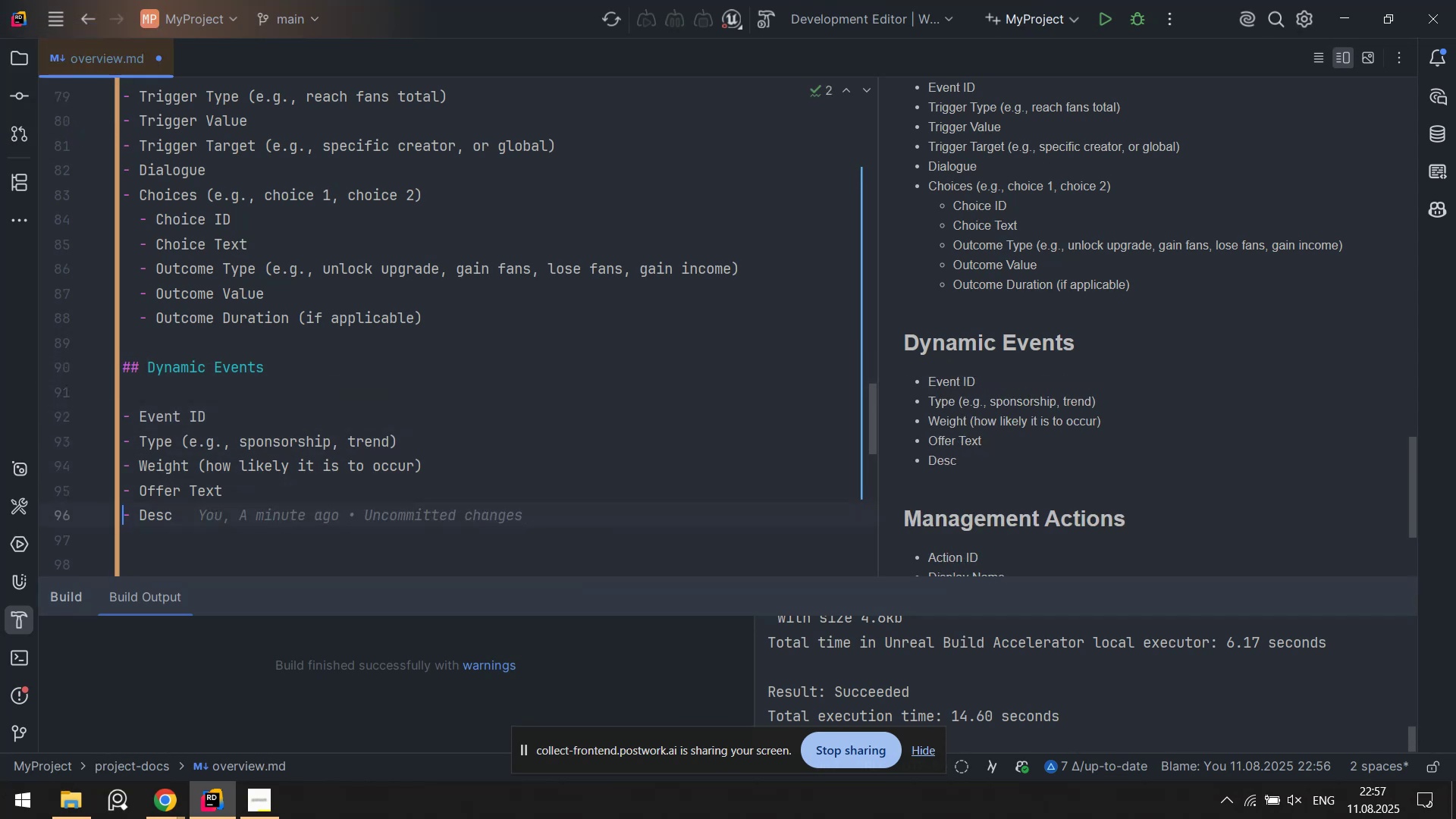 
key(ArrowRight)
 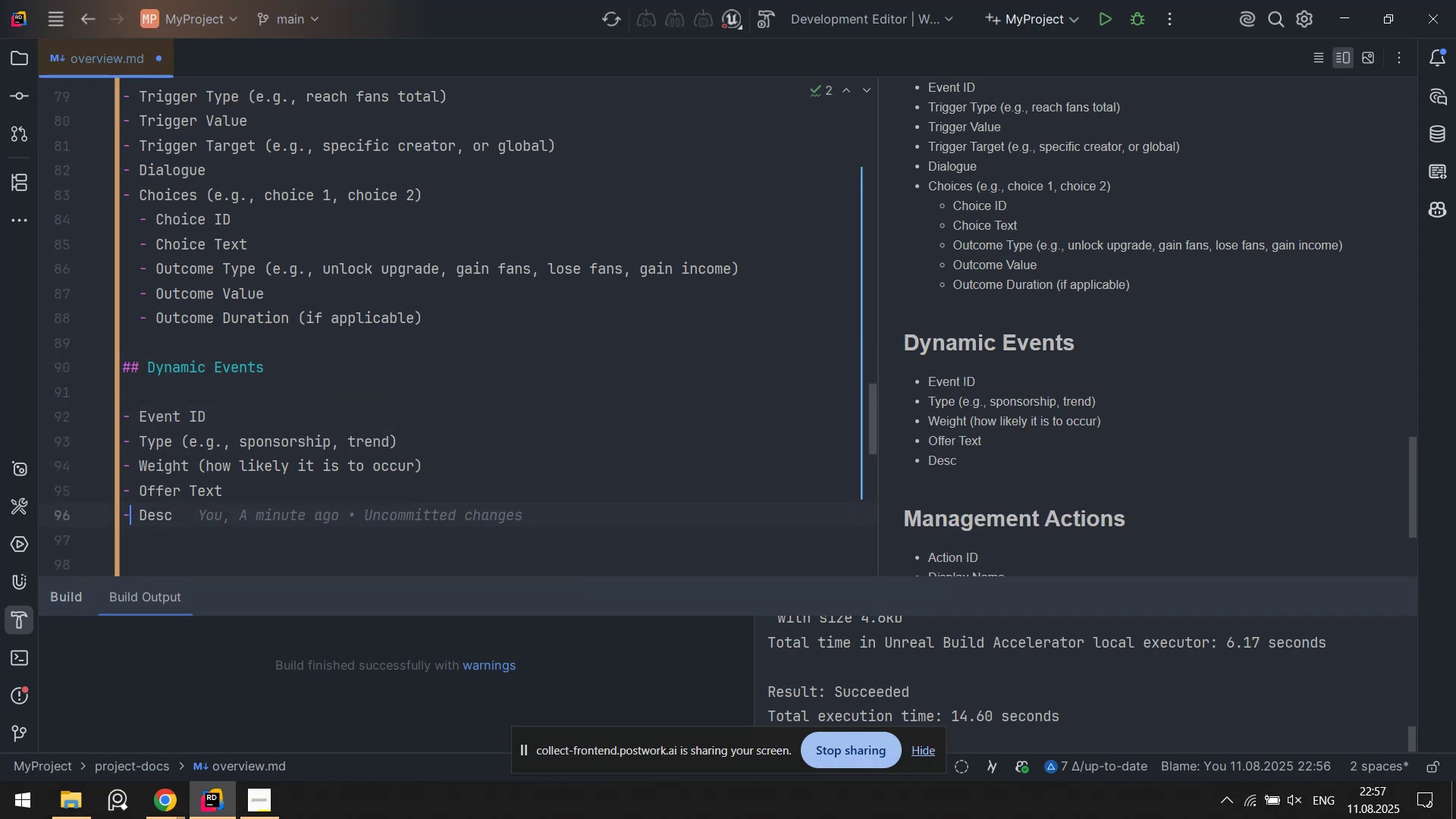 
key(ArrowRight)
 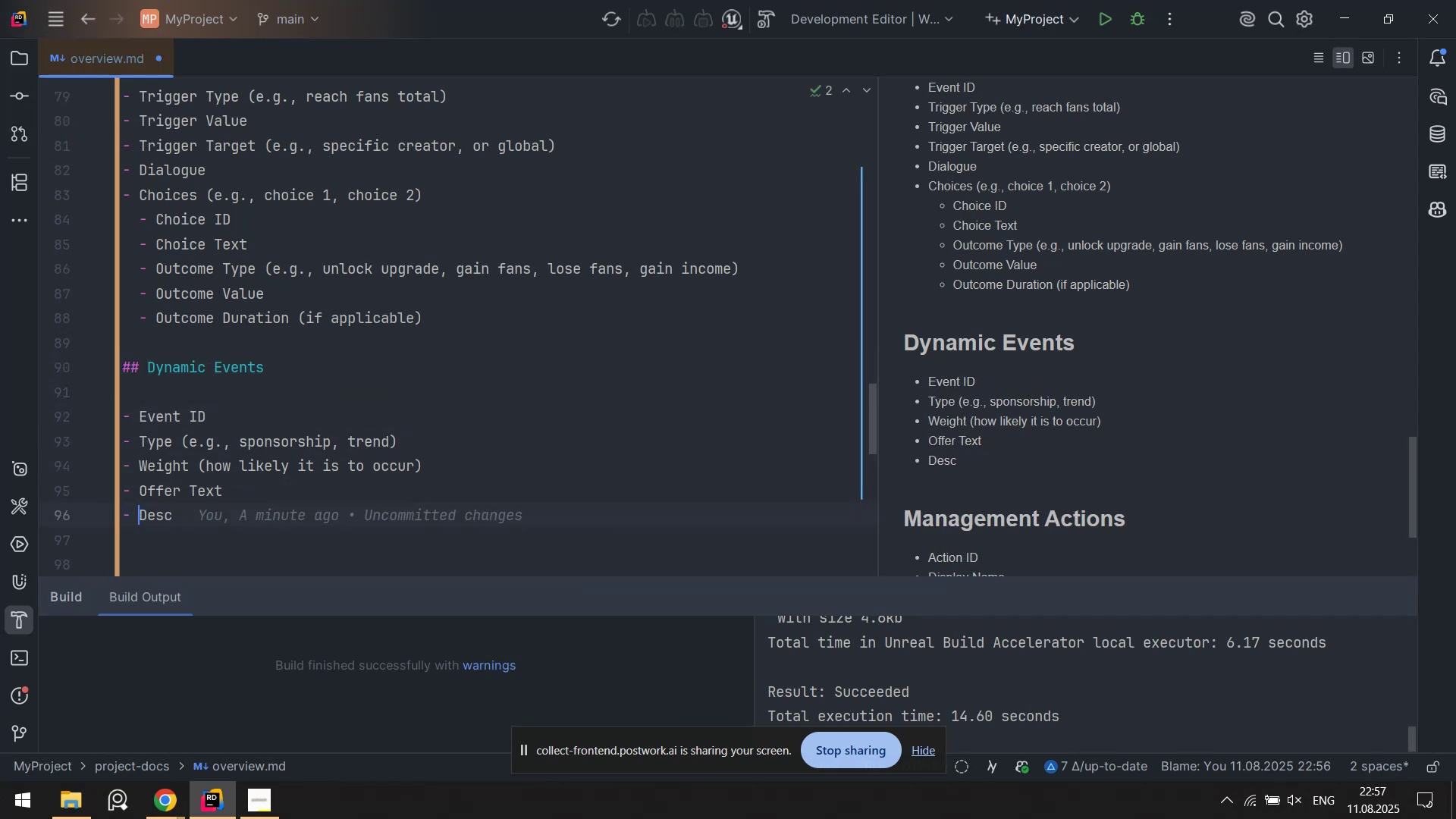 
key(ArrowRight)
 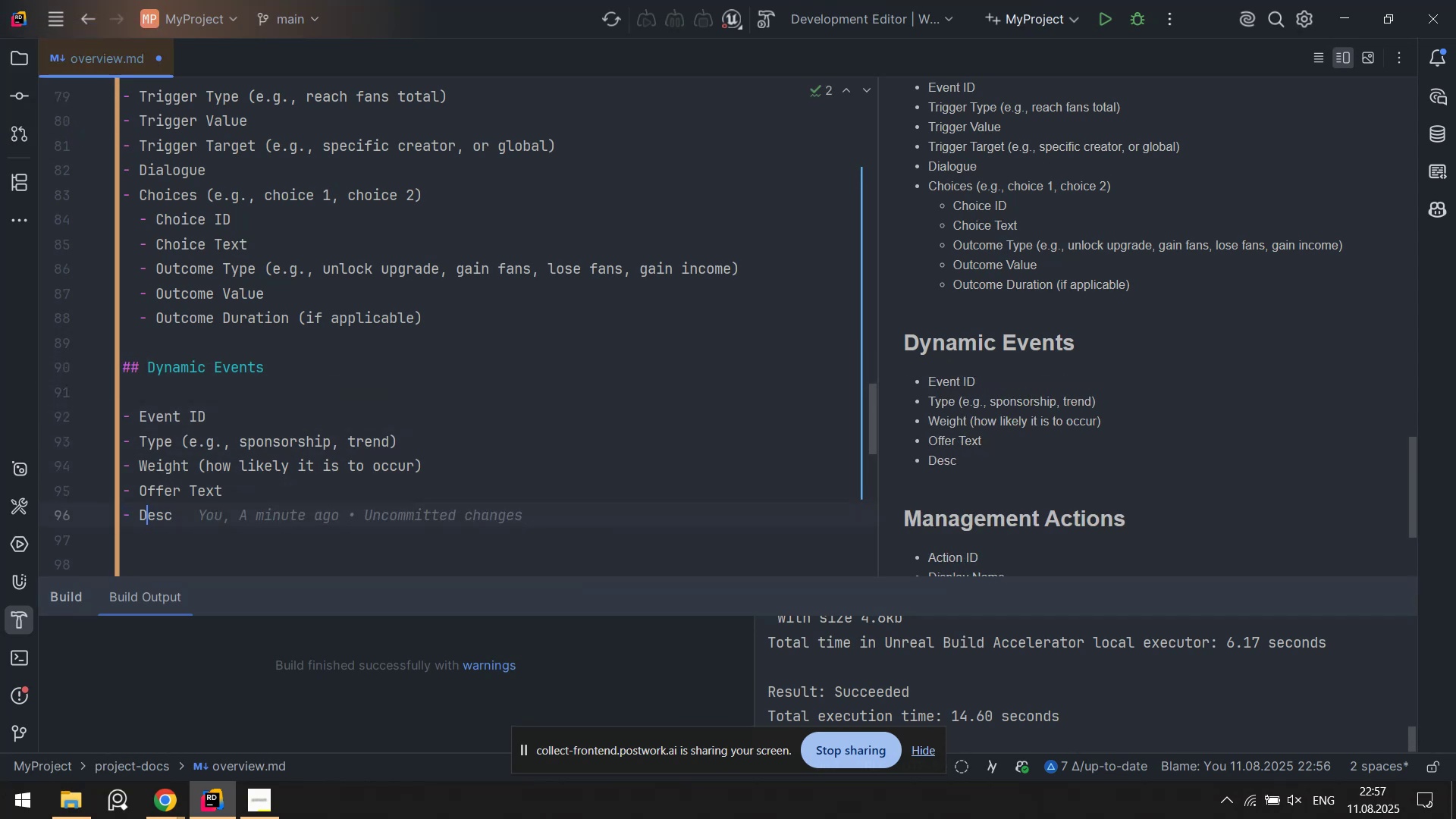 
key(ArrowRight)
 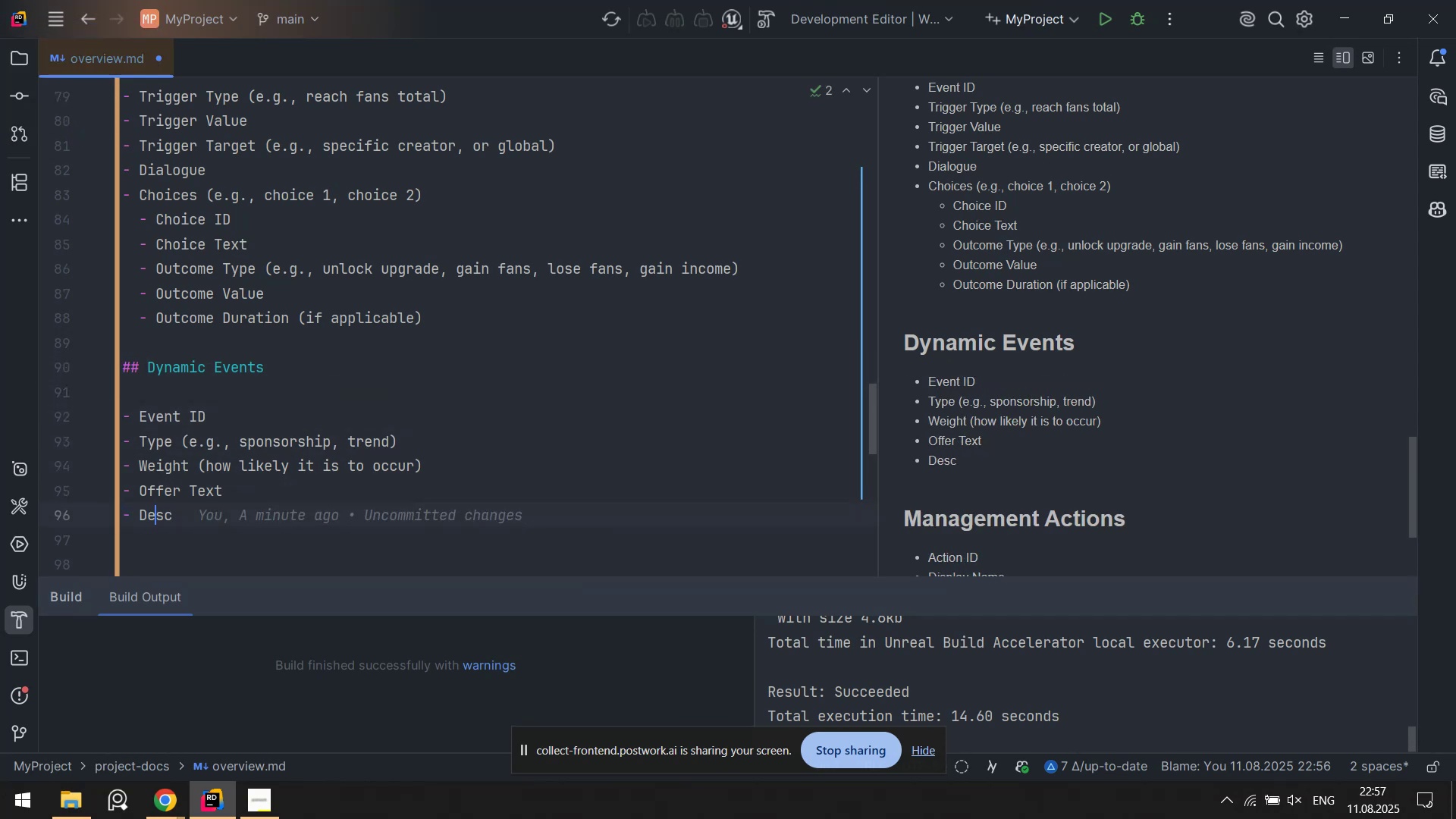 
key(ArrowRight)
 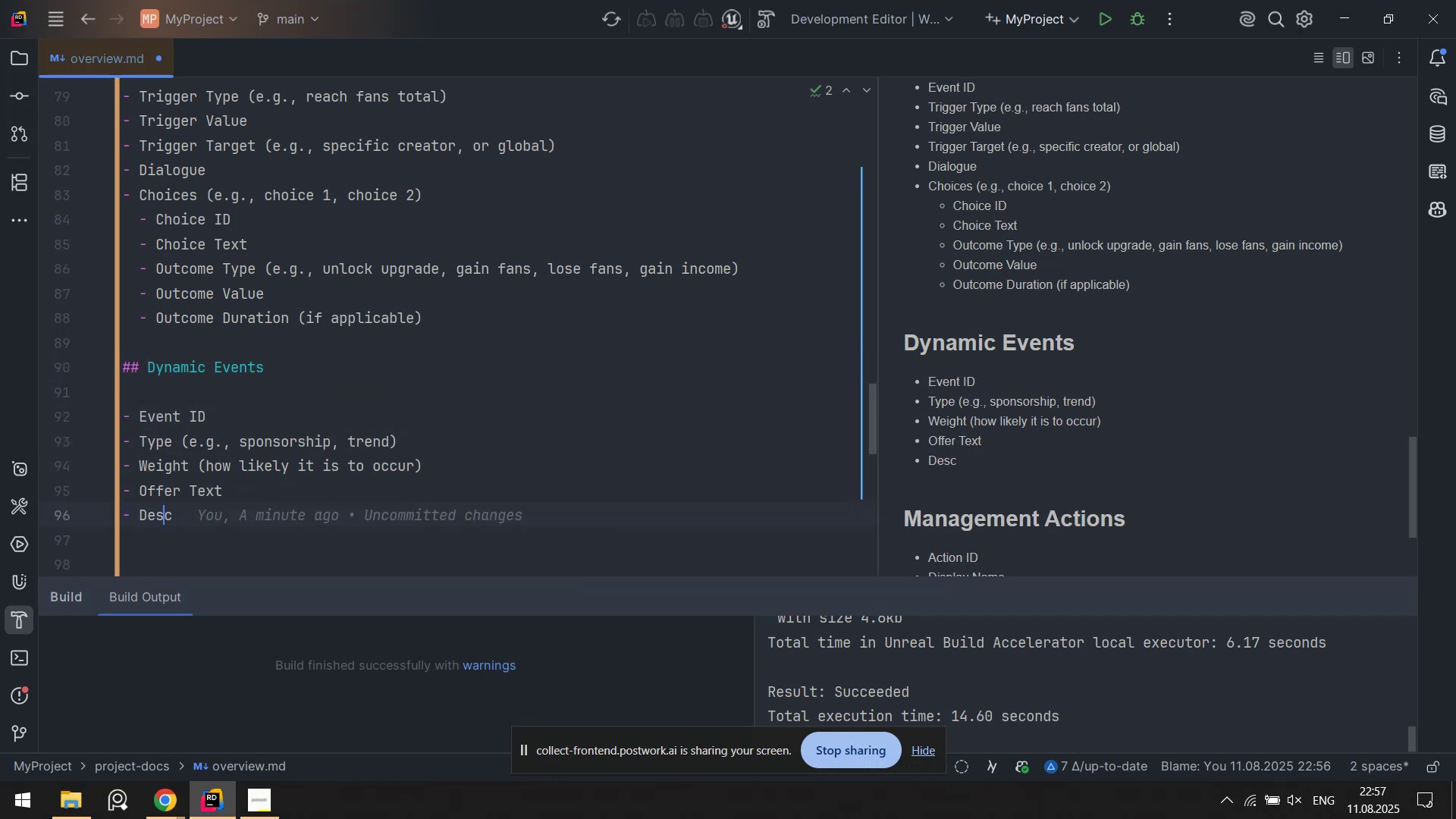 
key(ArrowRight)
 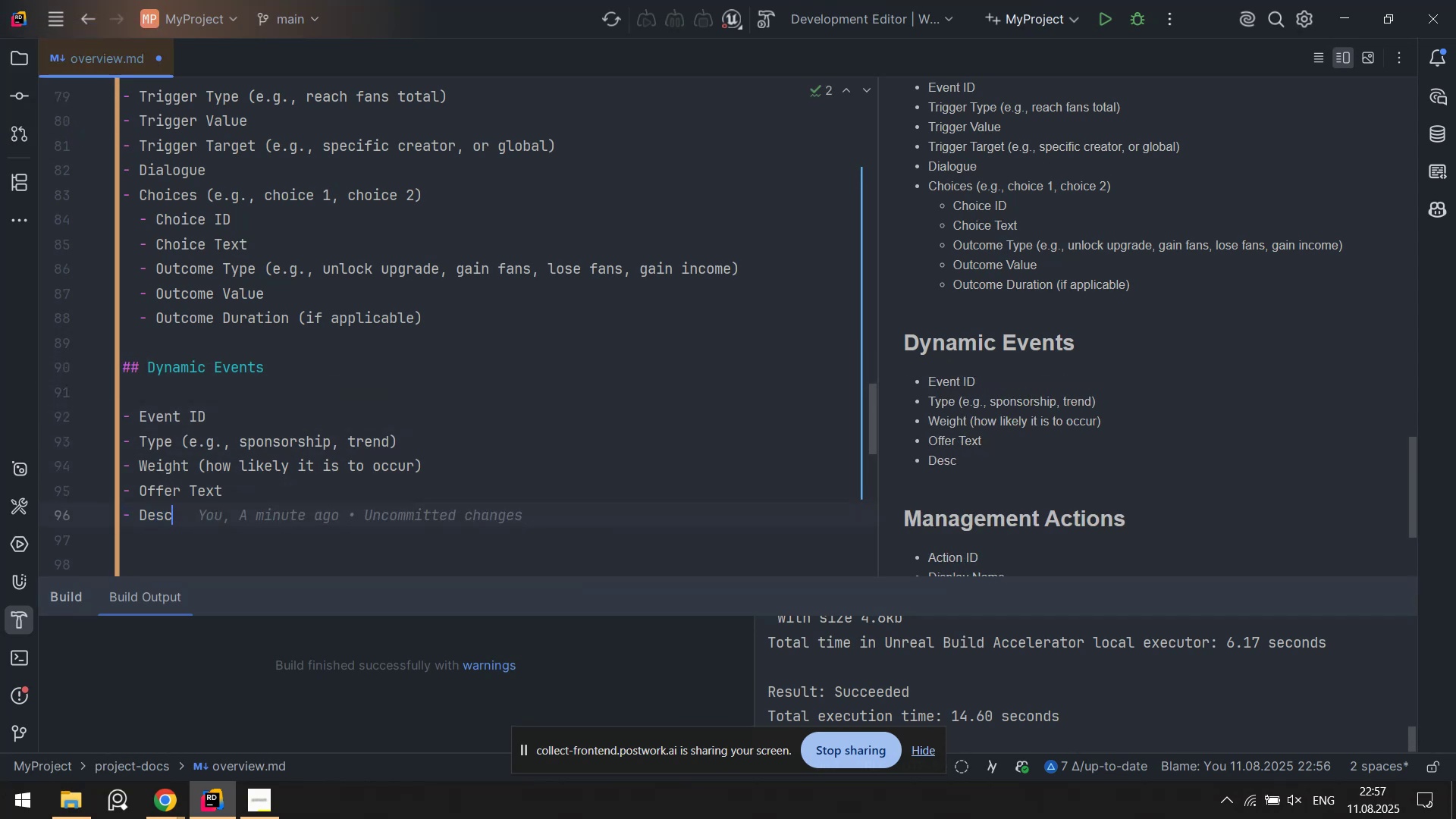 
key(R)
 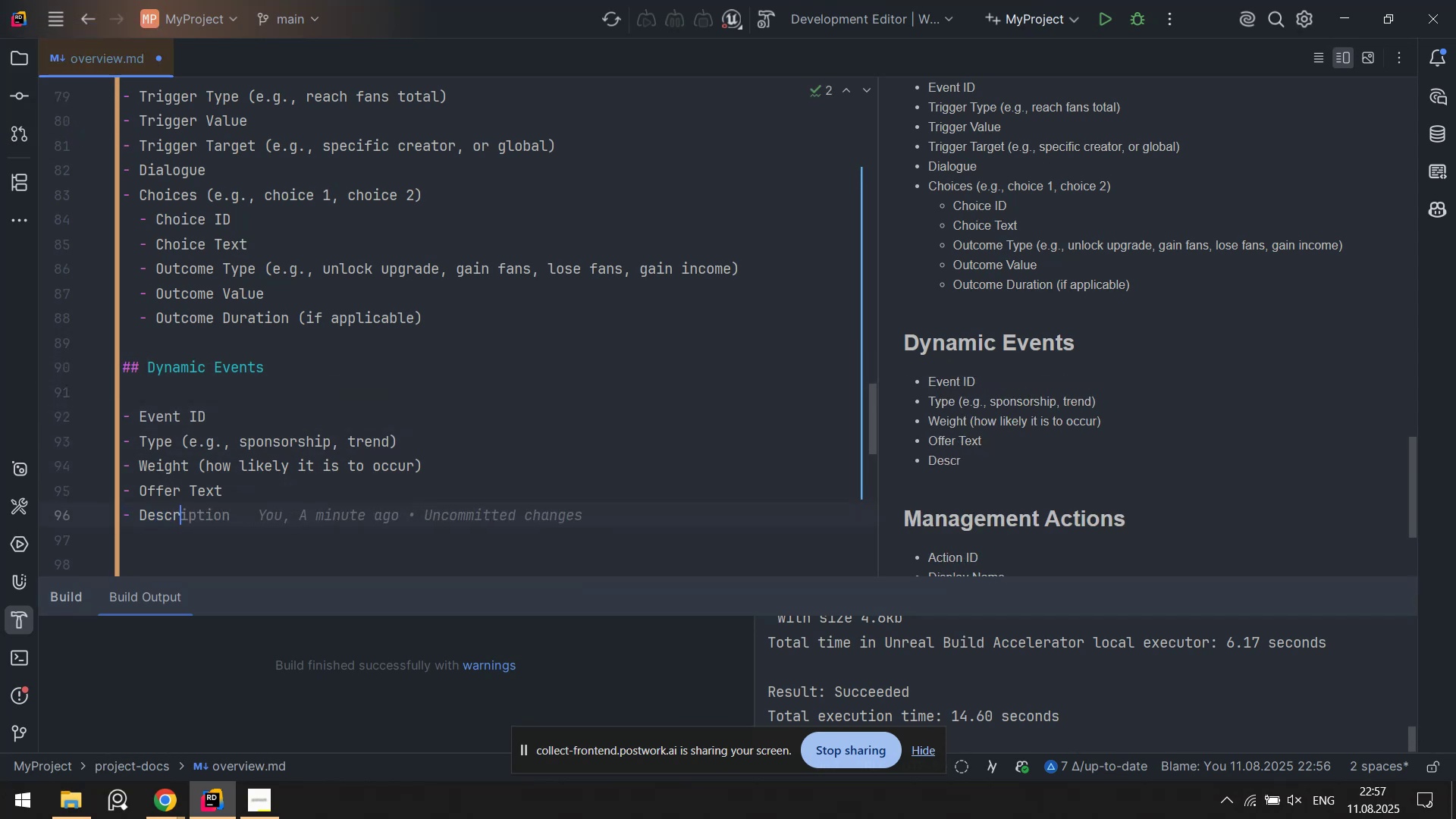 
key(Quote)
 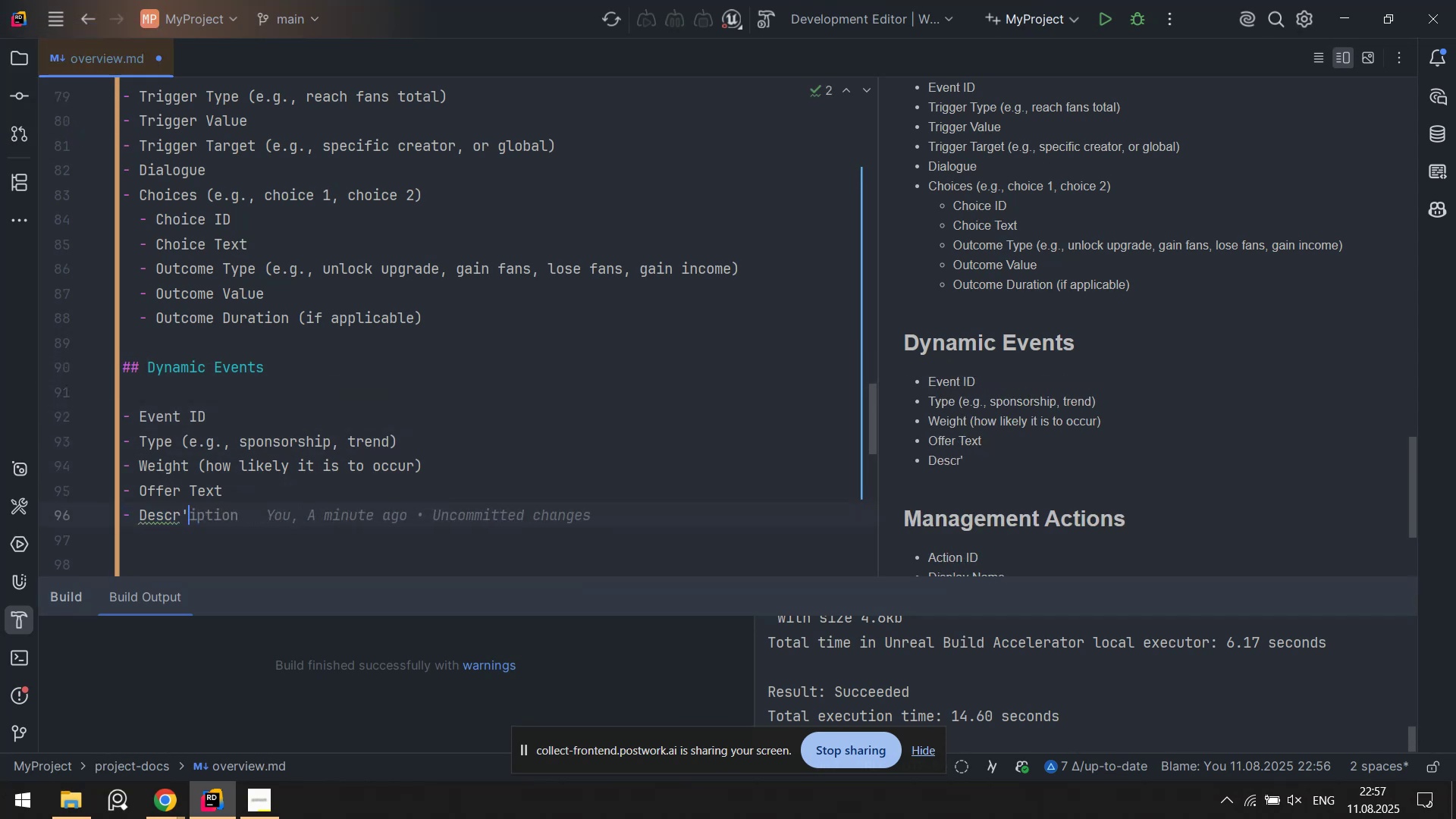 
key(Backspace)
 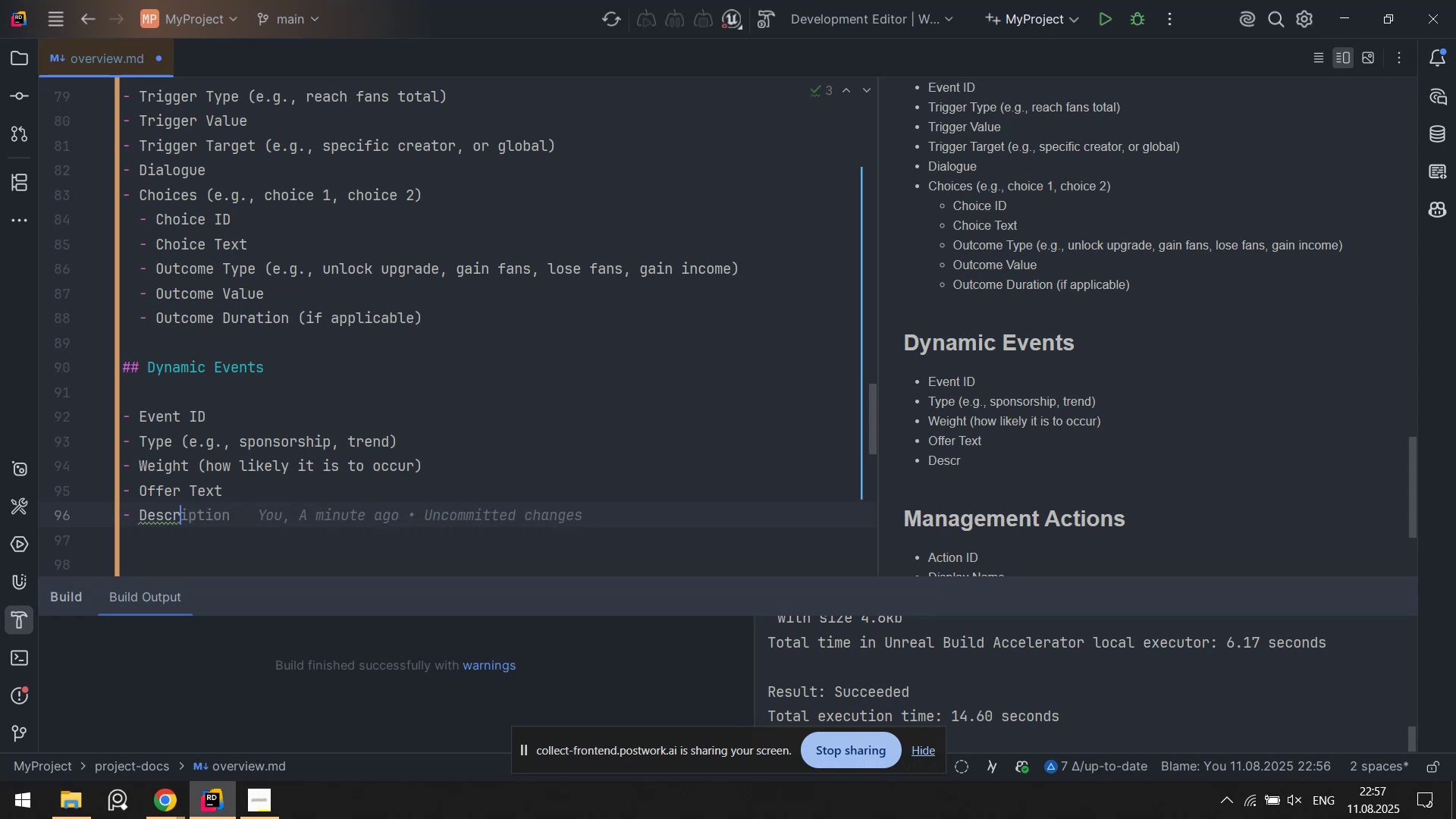 
key(Alt+AltLeft)
 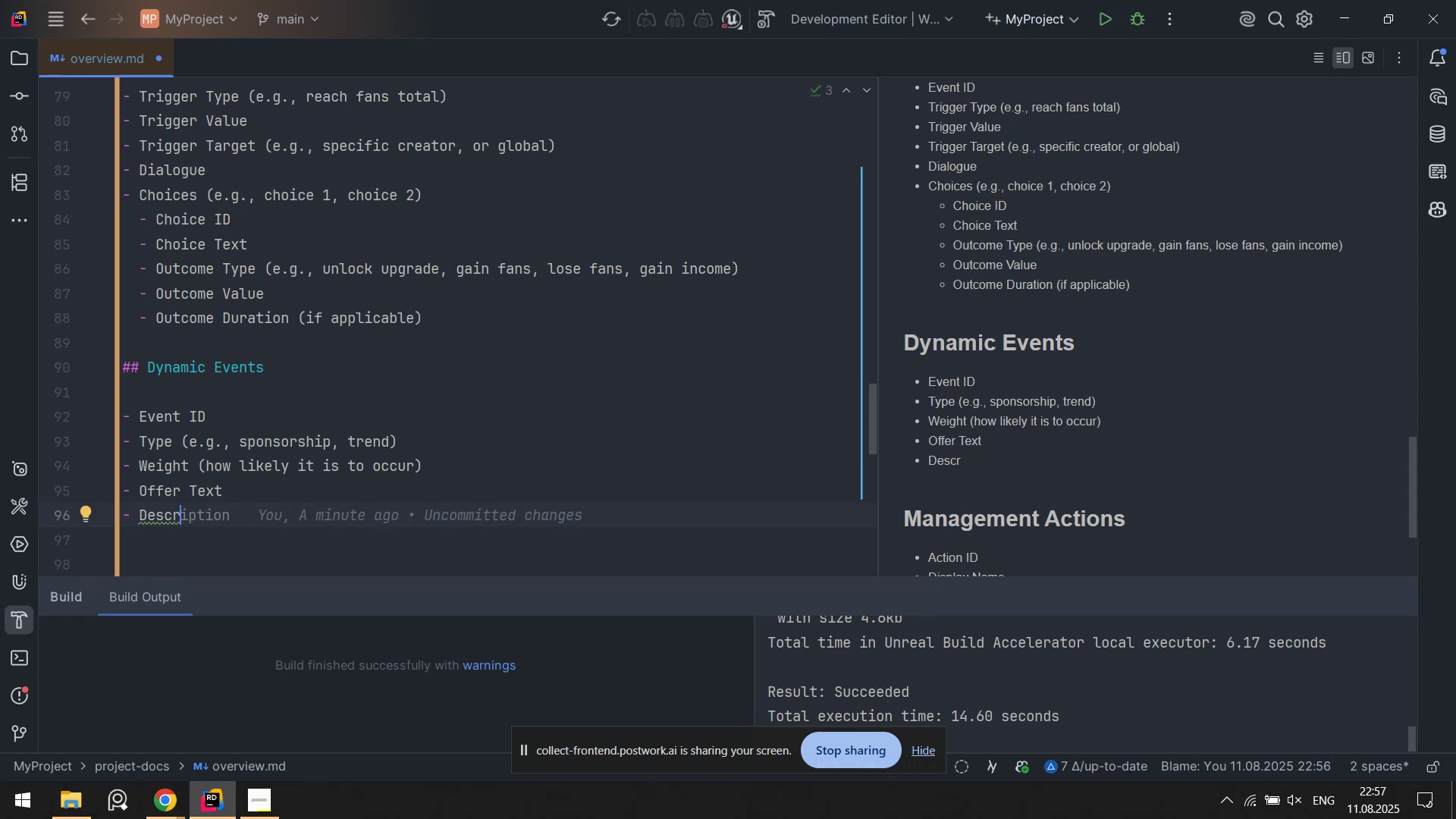 
key(Alt+Shift+ShiftLeft)
 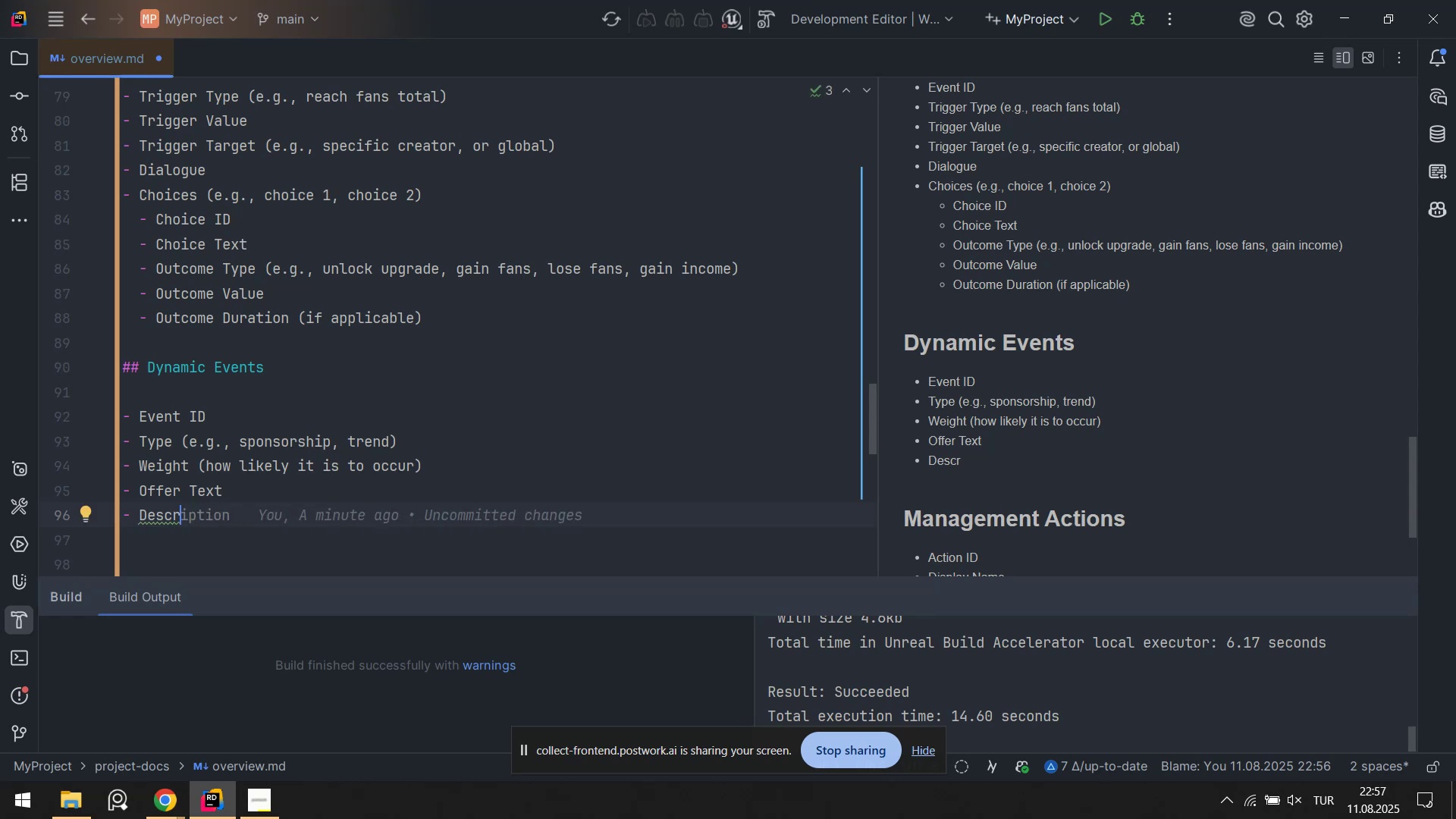 
key(Tab)
 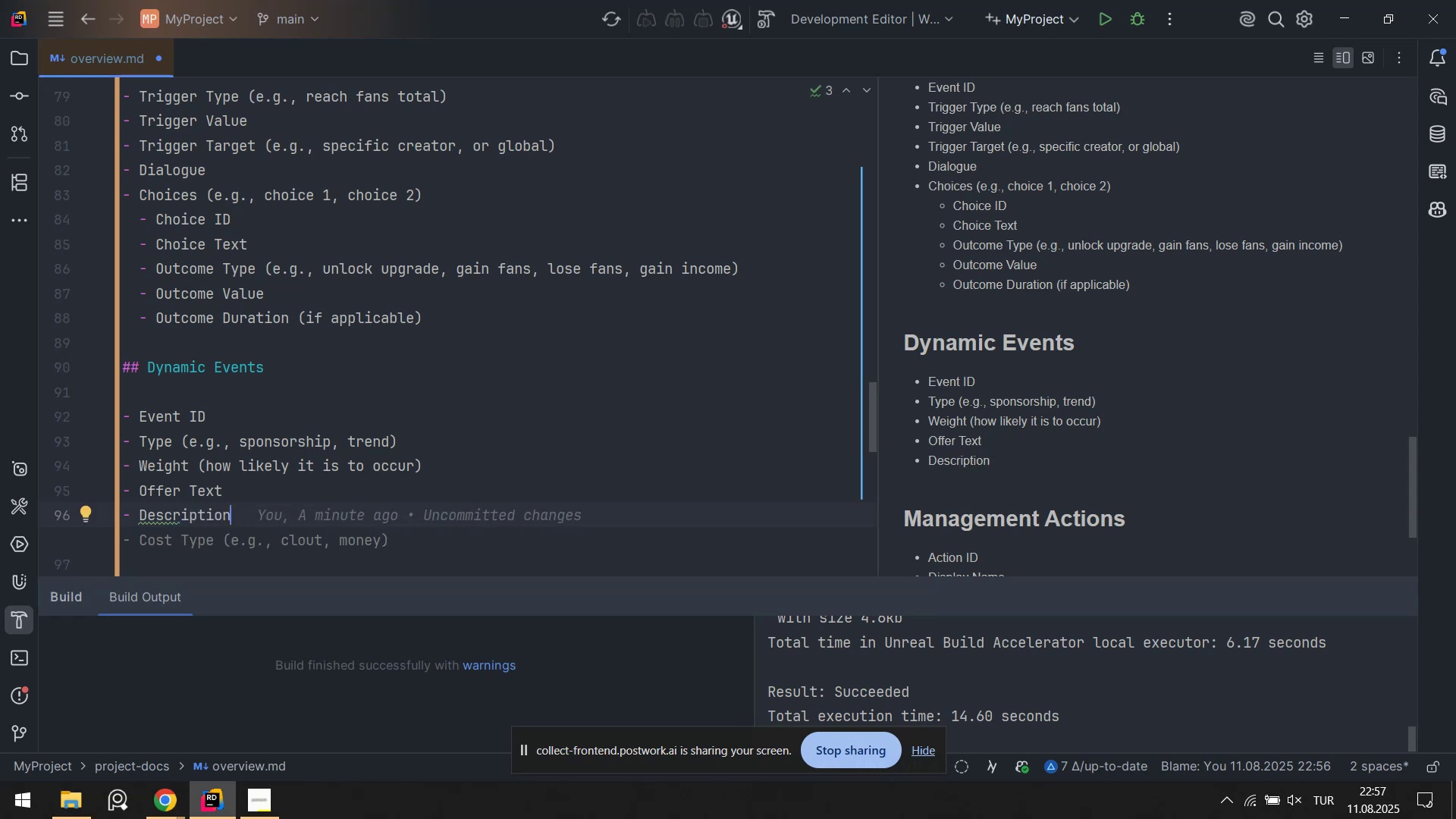 
key(Enter)
 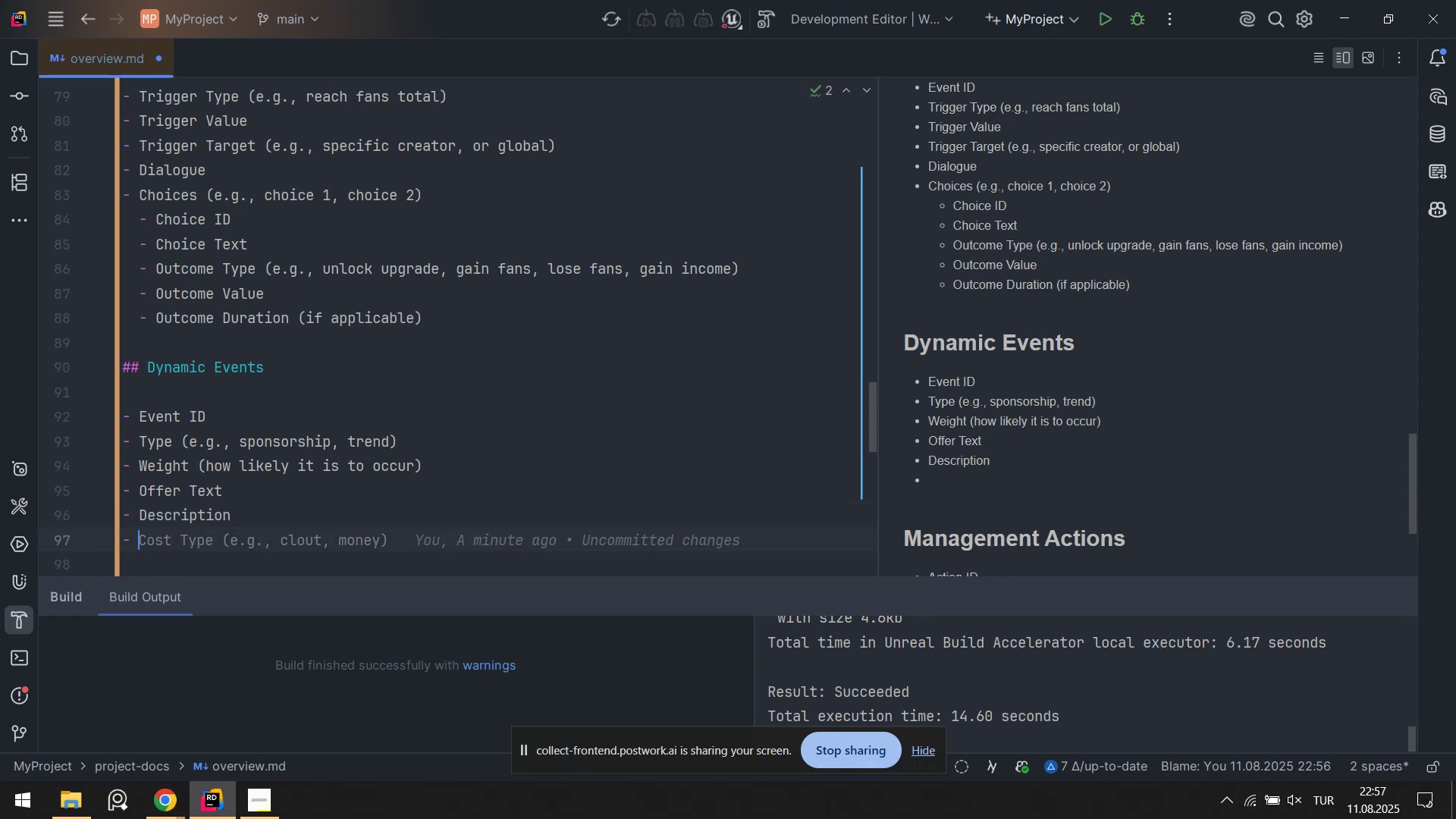 
key(CapsLock)
 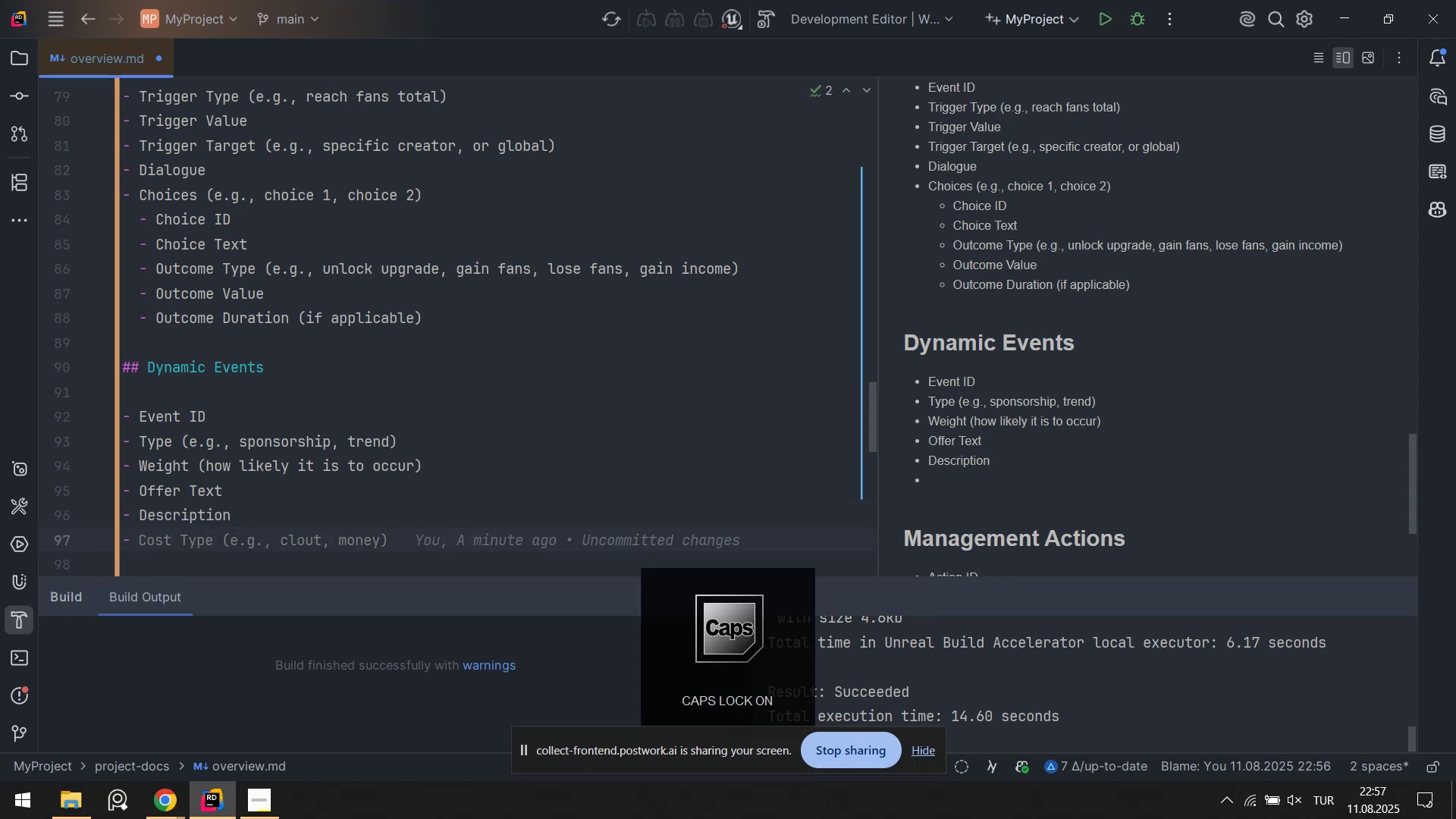 
key(E)
 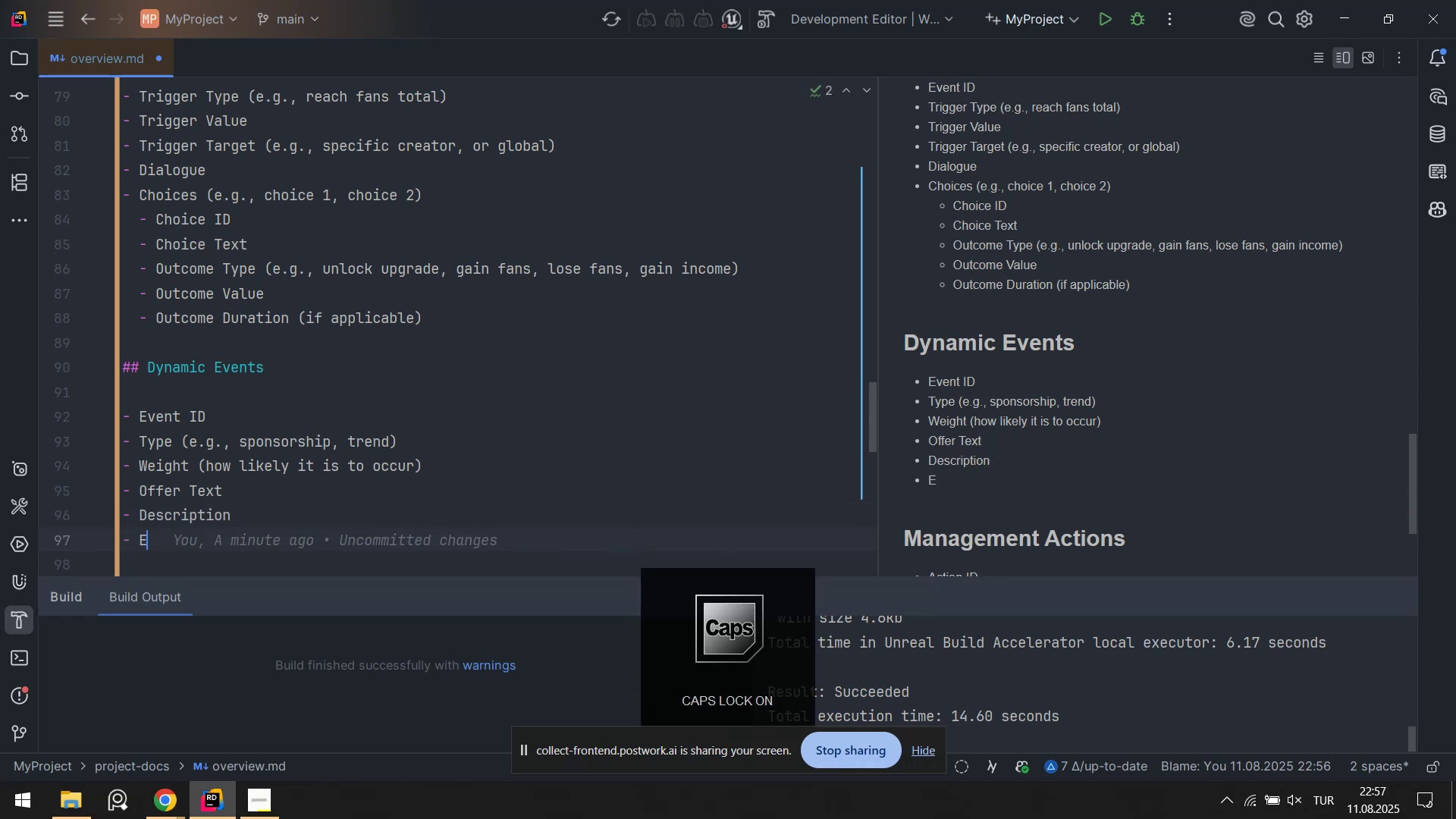 
key(CapsLock)
 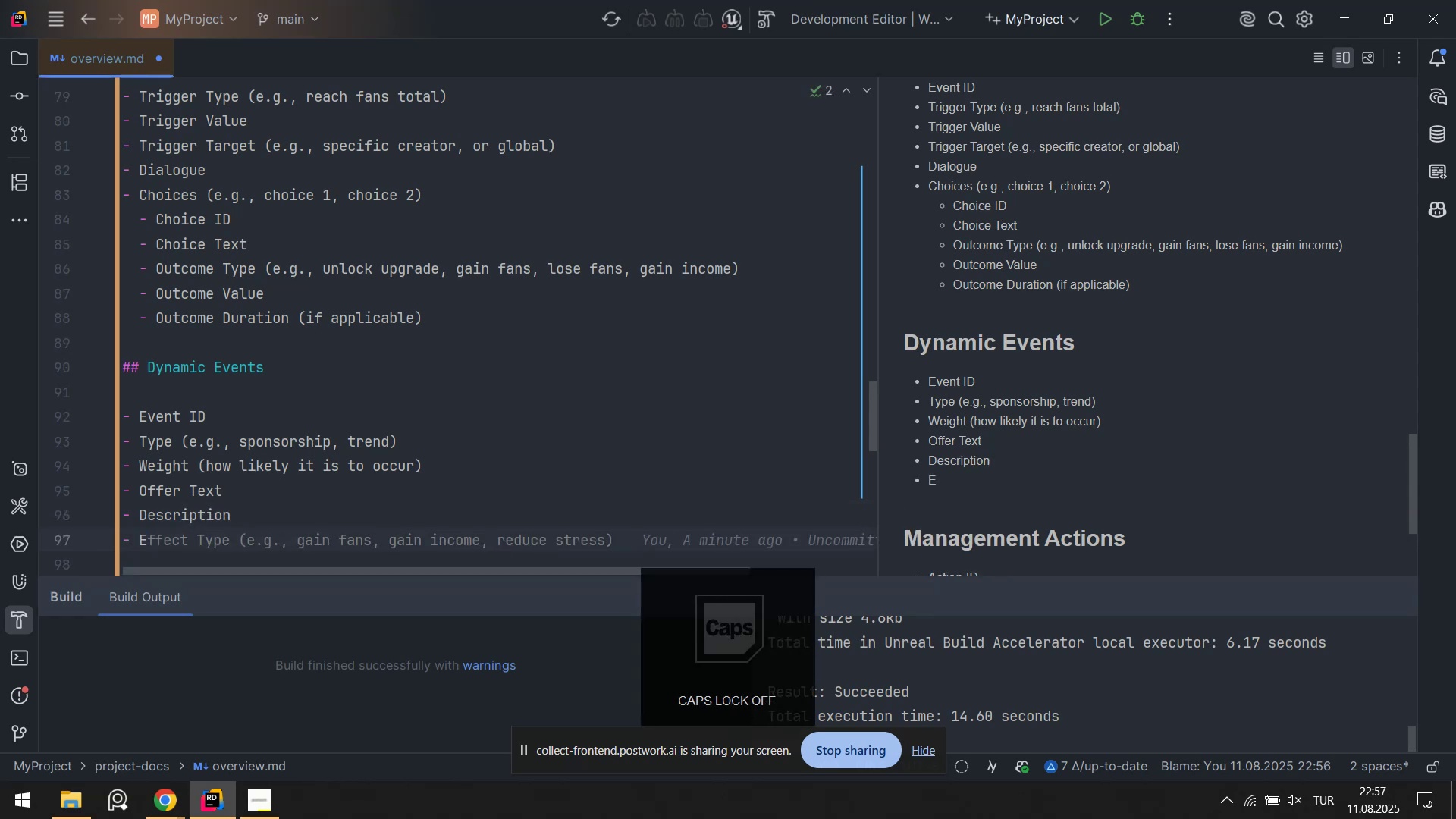 
key(CapsLock)
 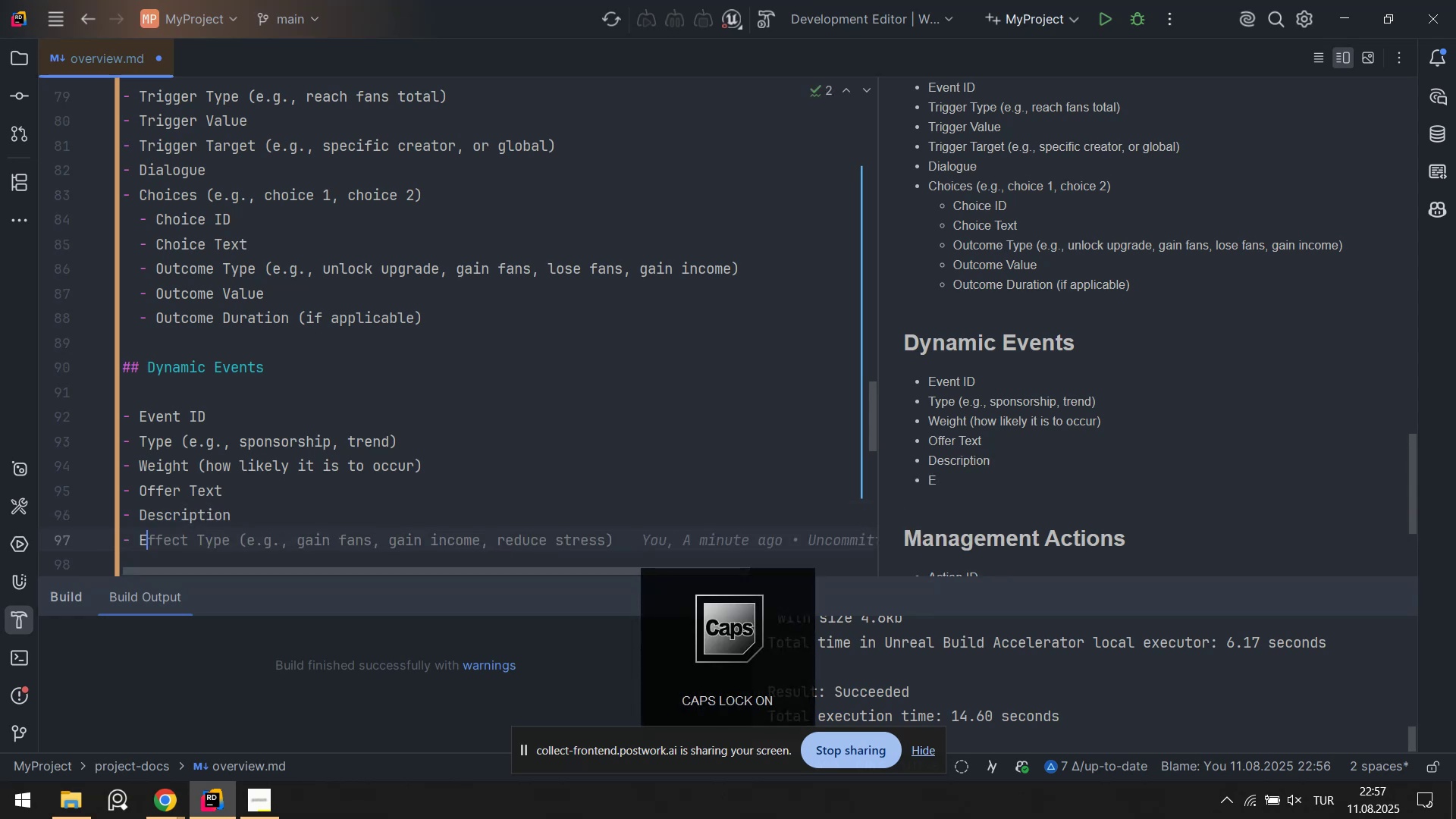 
key(Backspace)
 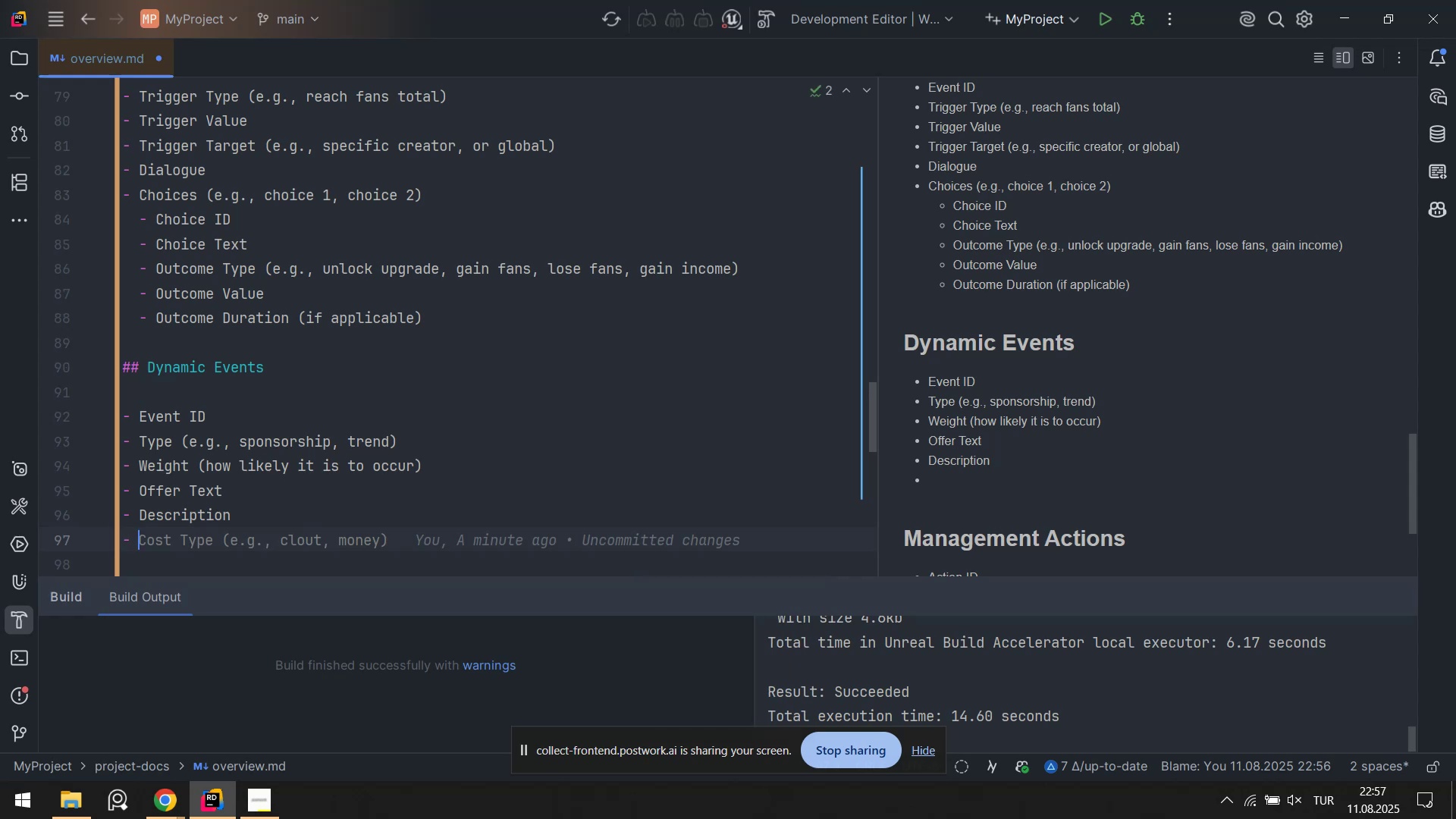 
type(eF)
key(Backspace)
key(Backspace)
type(EF)
key(Backspace)
type(f)
key(Tab)
 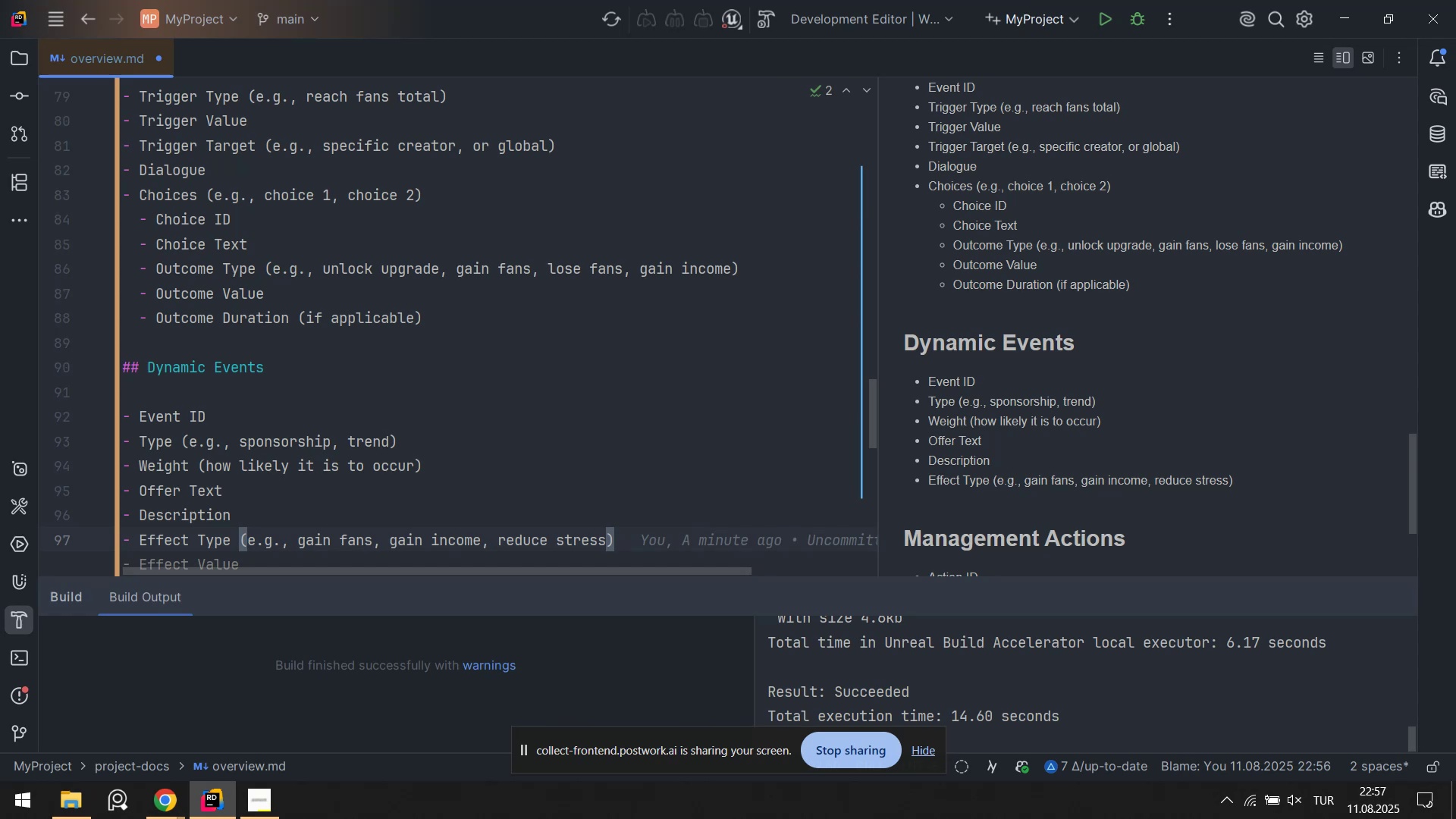 
key(ArrowLeft)
 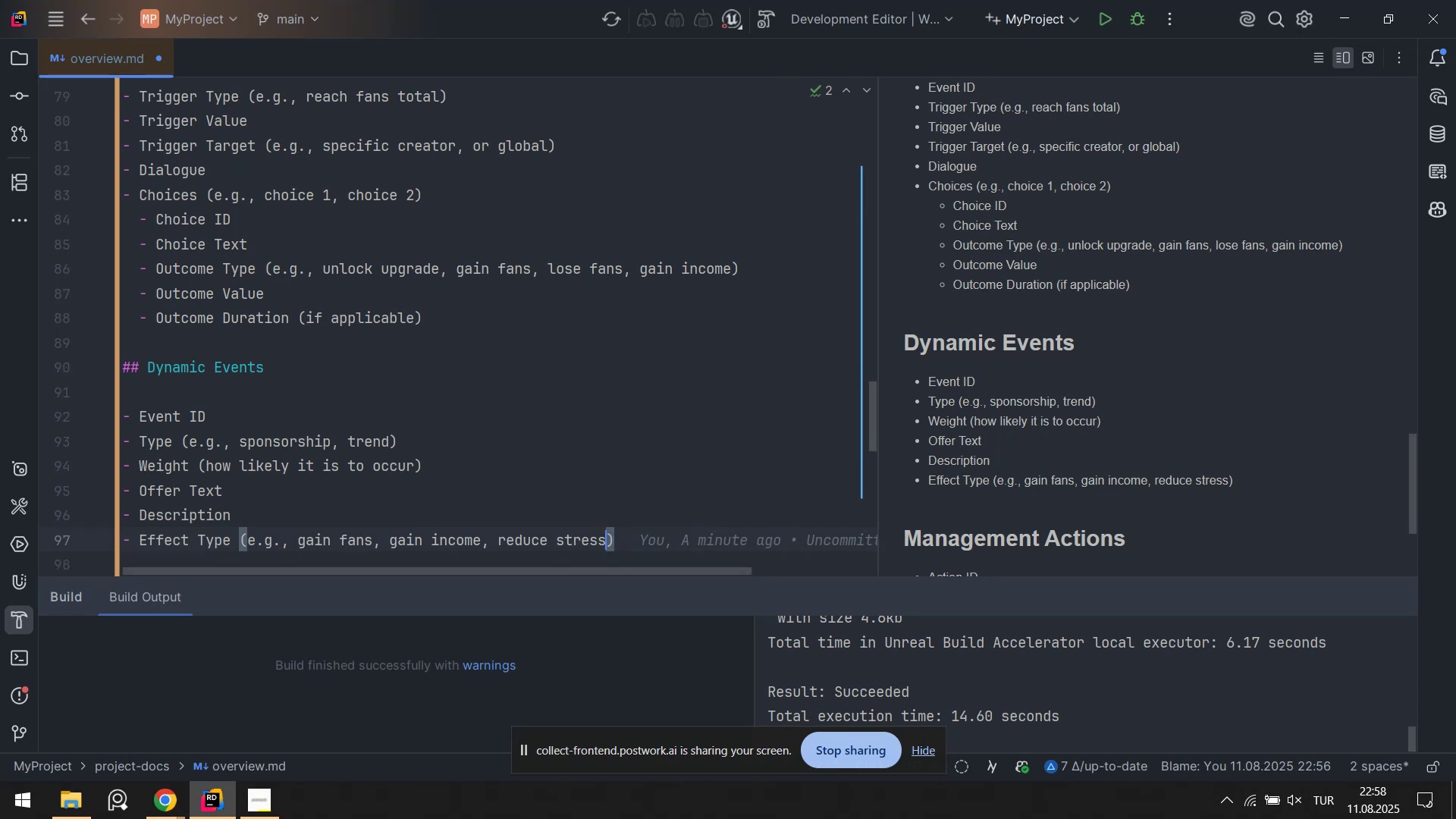 
key(ArrowRight)
 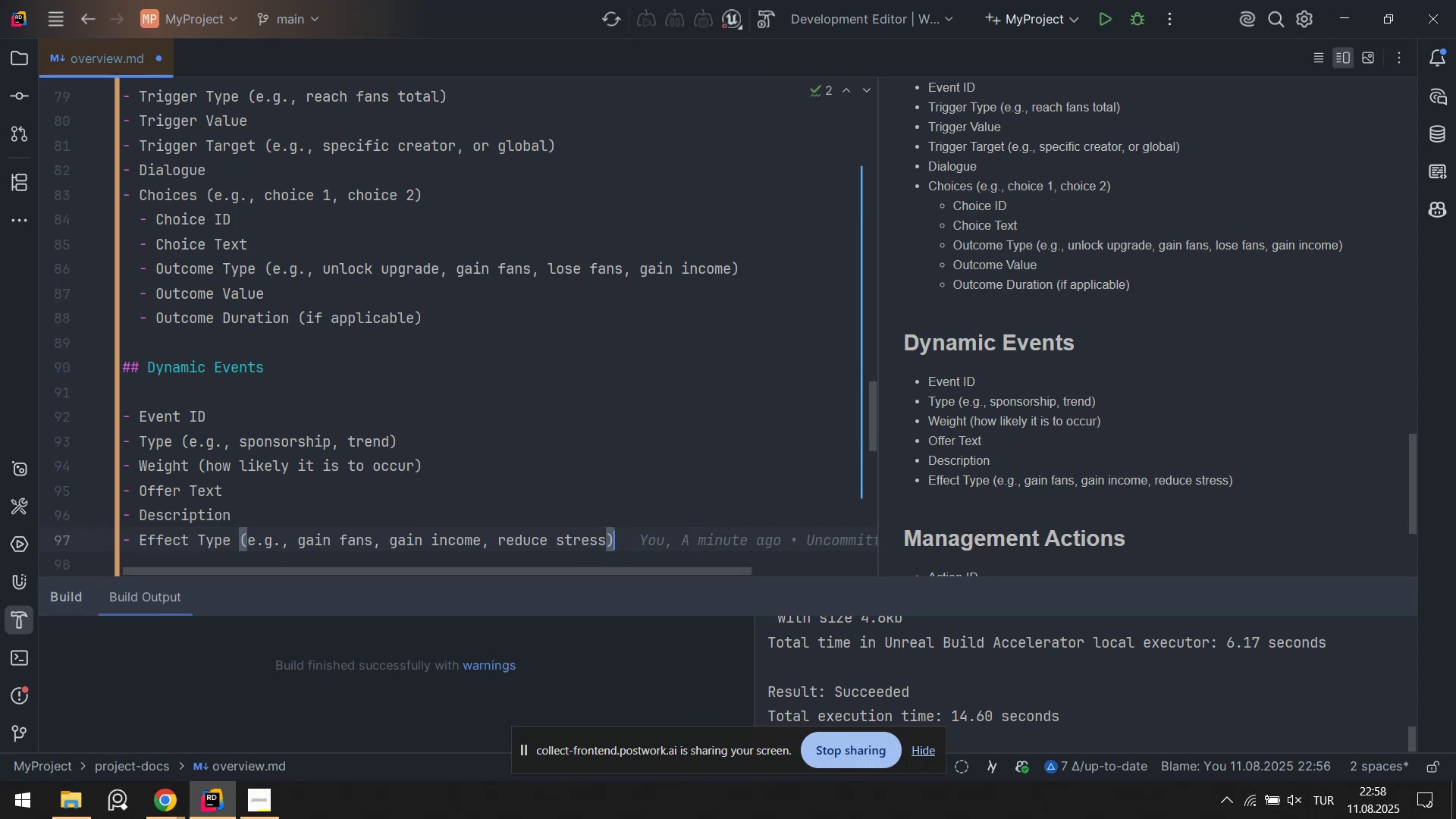 
key(Enter)
 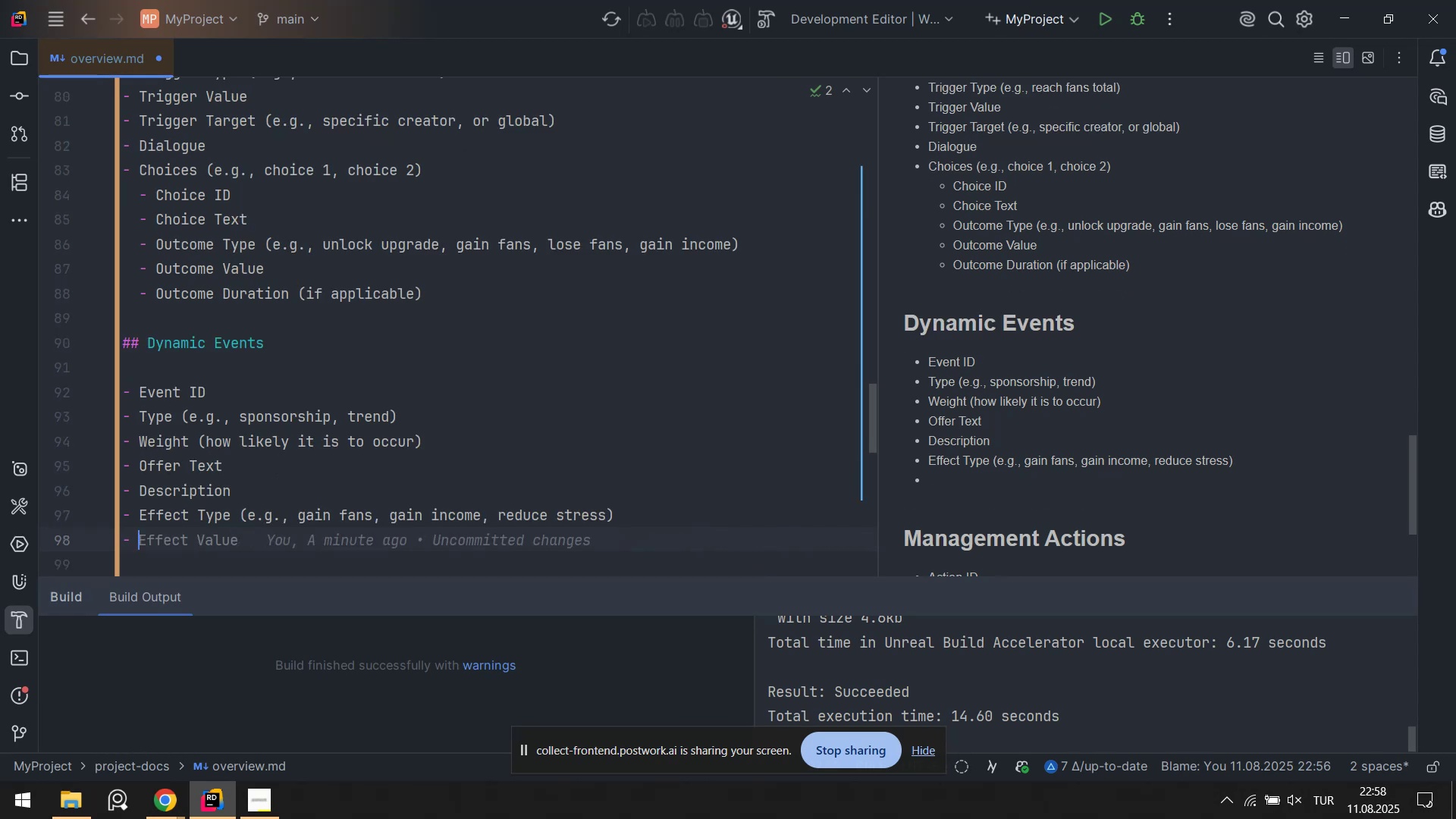 
key(Tab)
 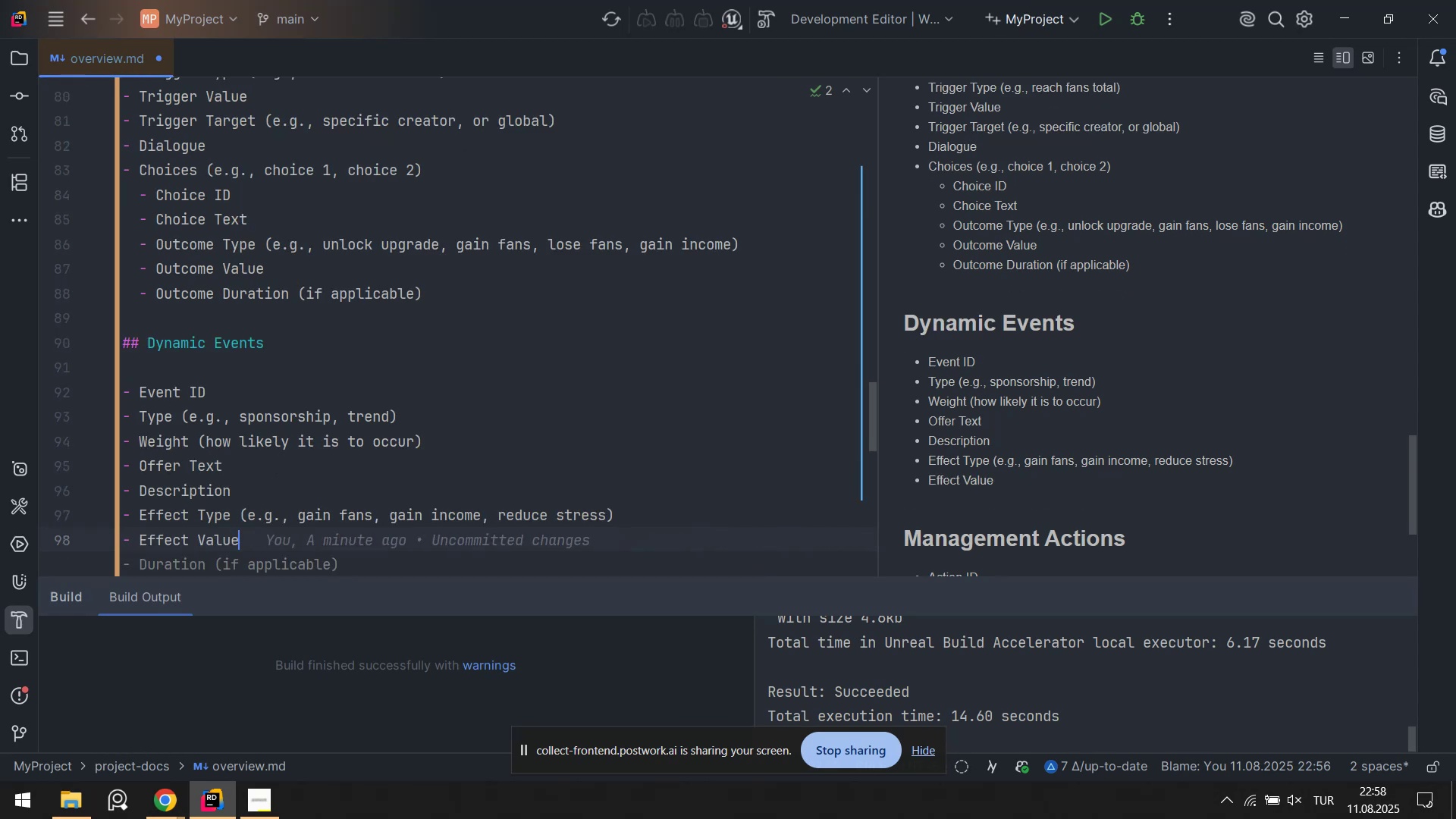 
key(Control+ControlLeft)
 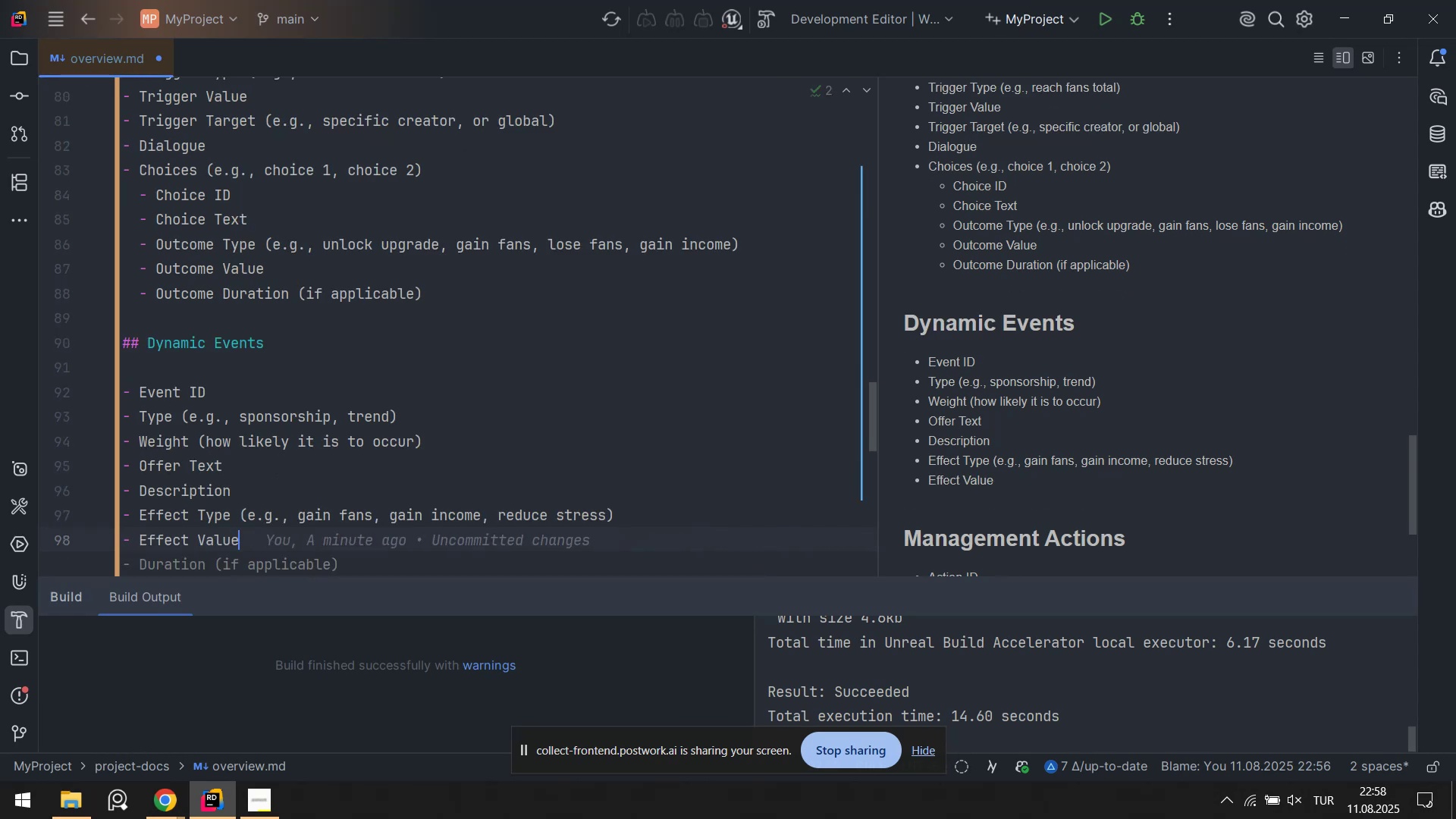 
key(Control+S)
 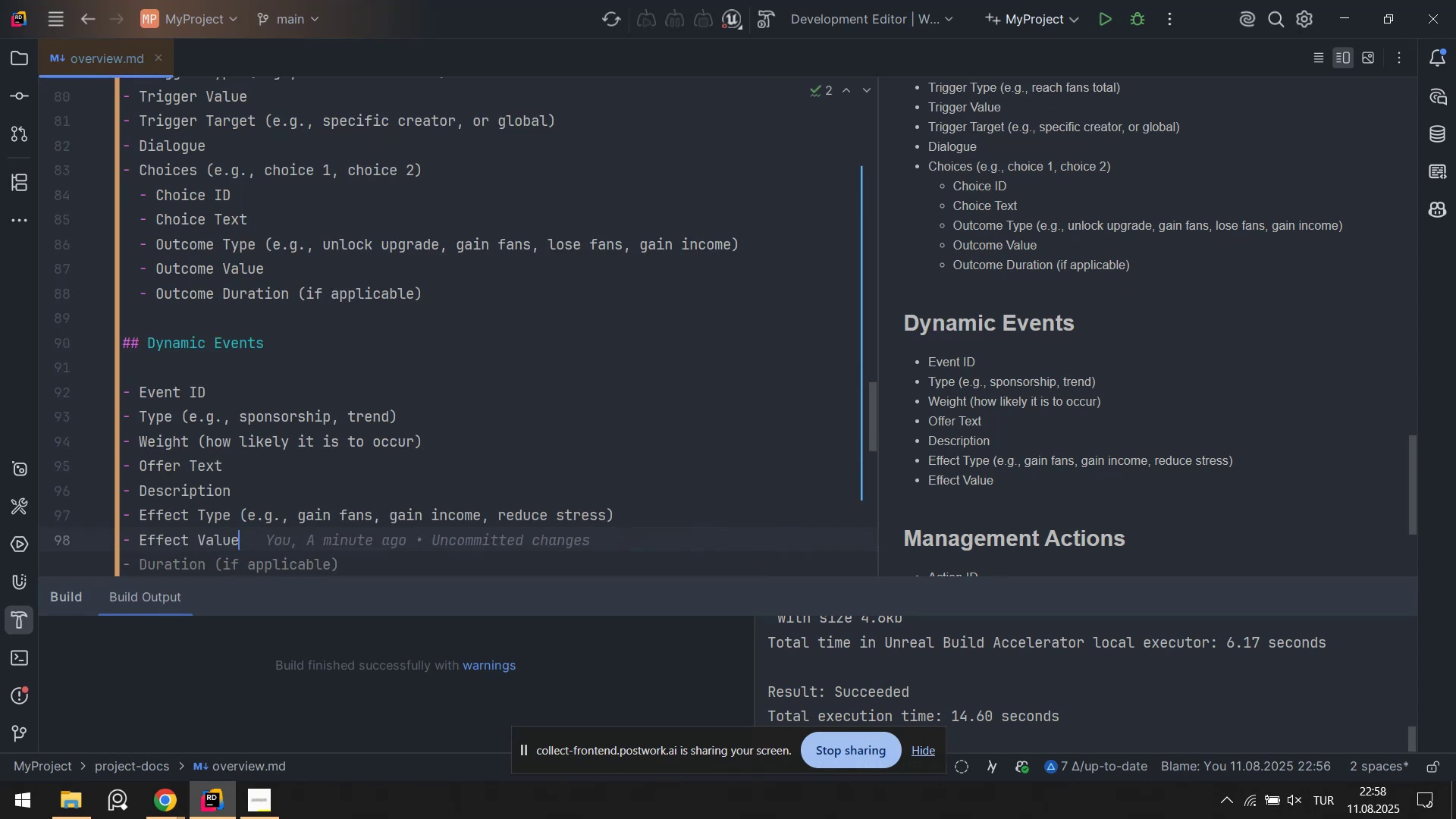 
key(Tab)
 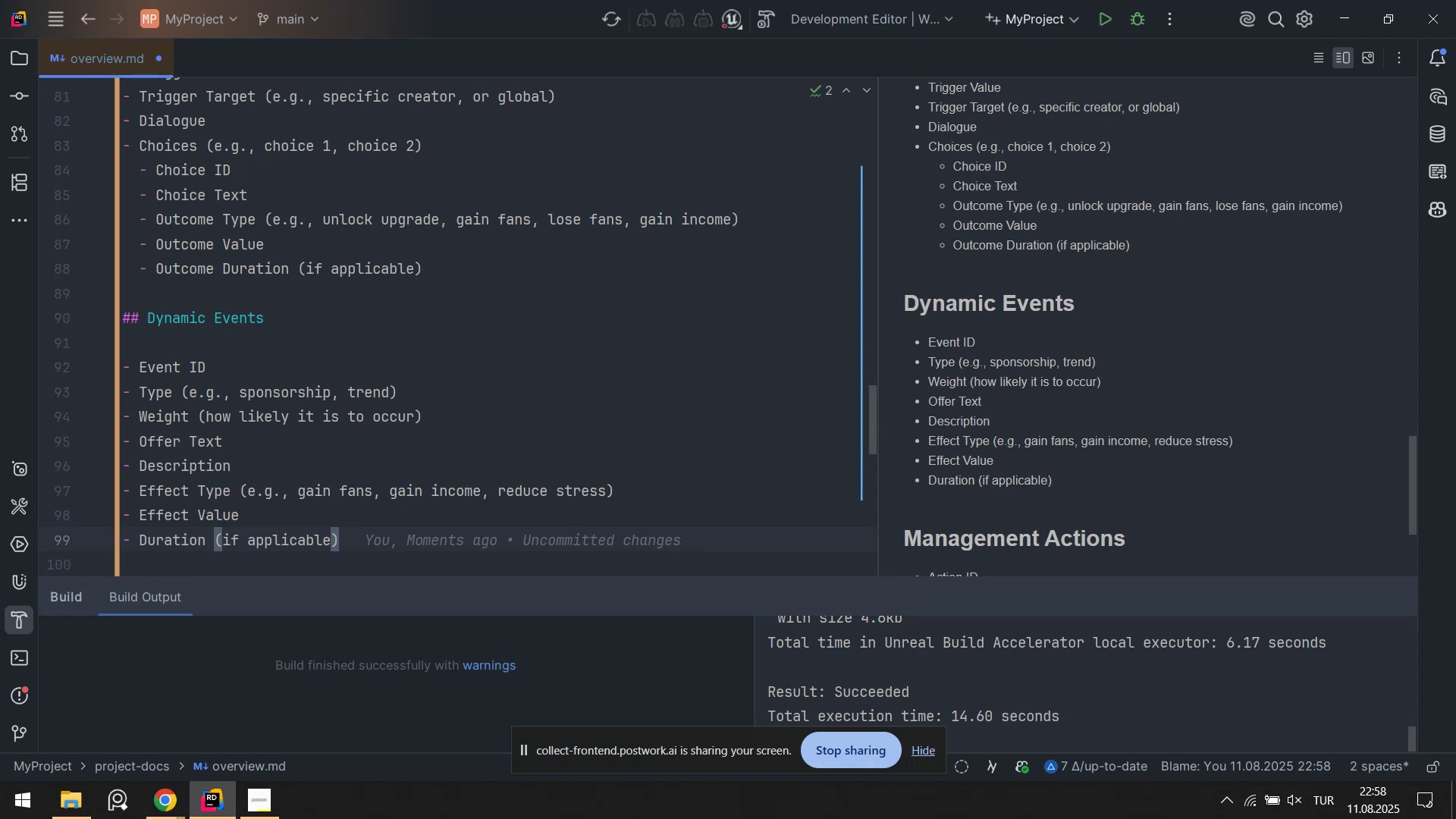 
key(Enter)
 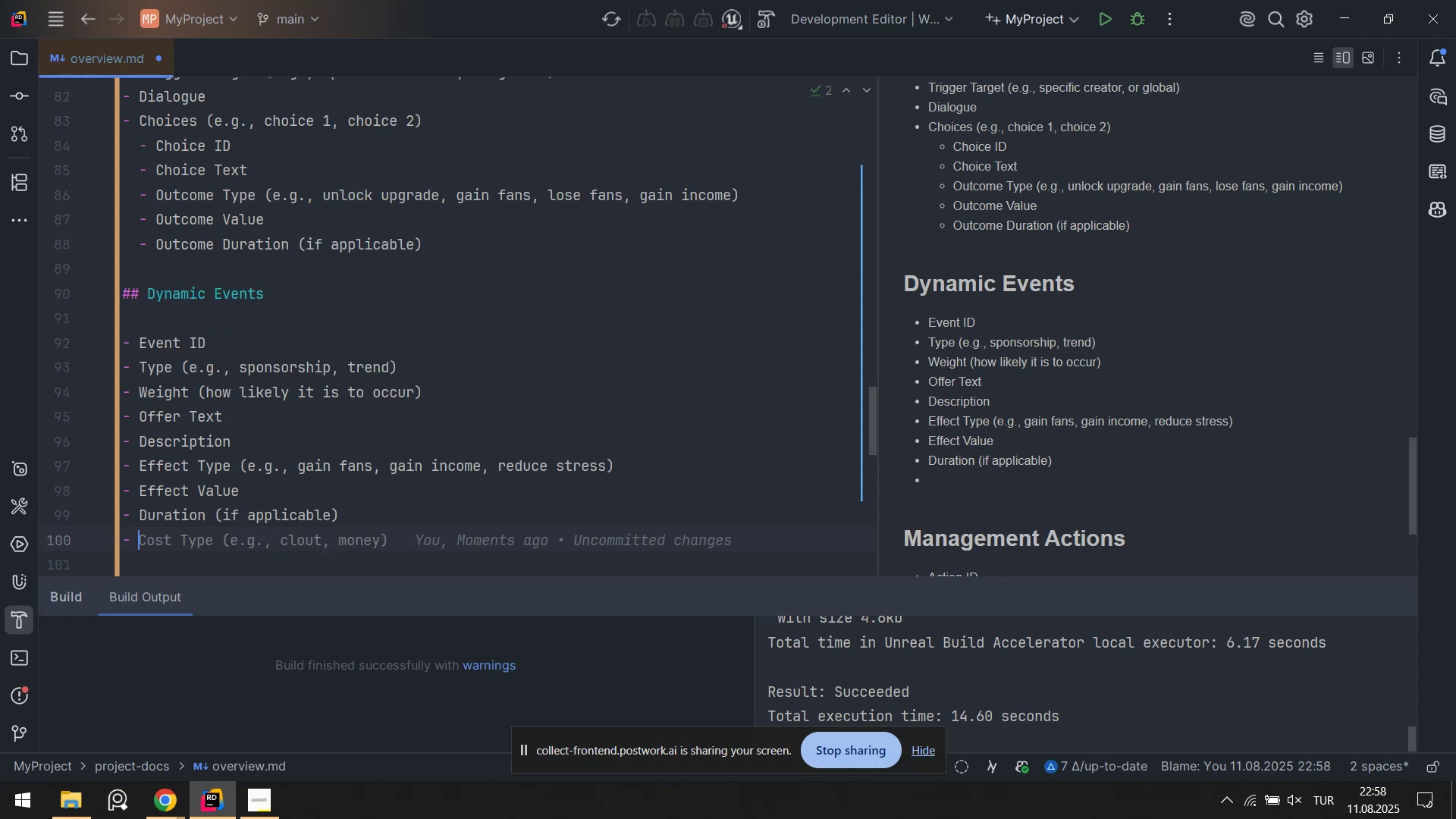 
key(CapsLock)
 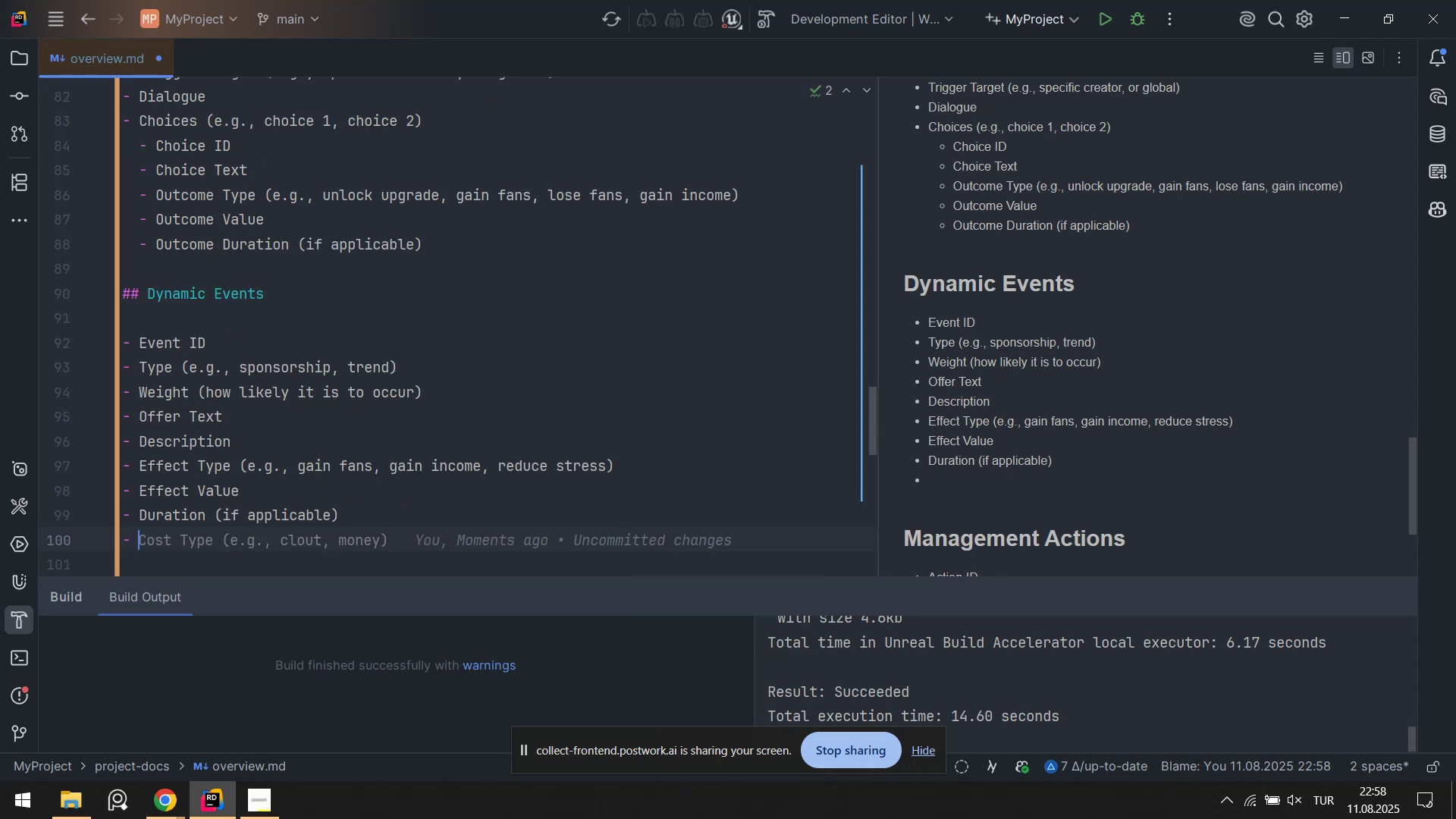 
type(Effect Target)
 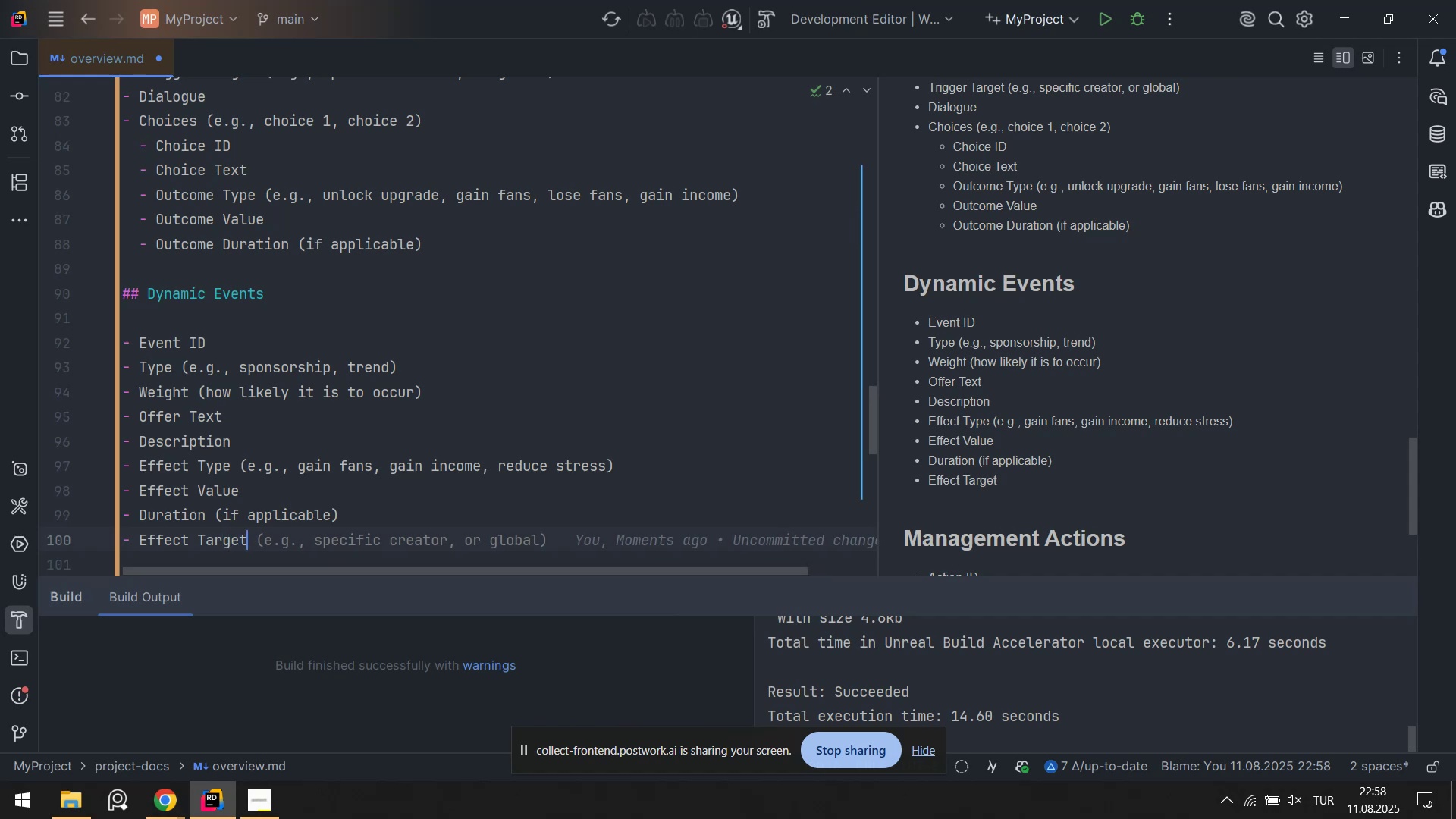 
scroll: coordinate [369, 342], scroll_direction: down, amount: 1.0
 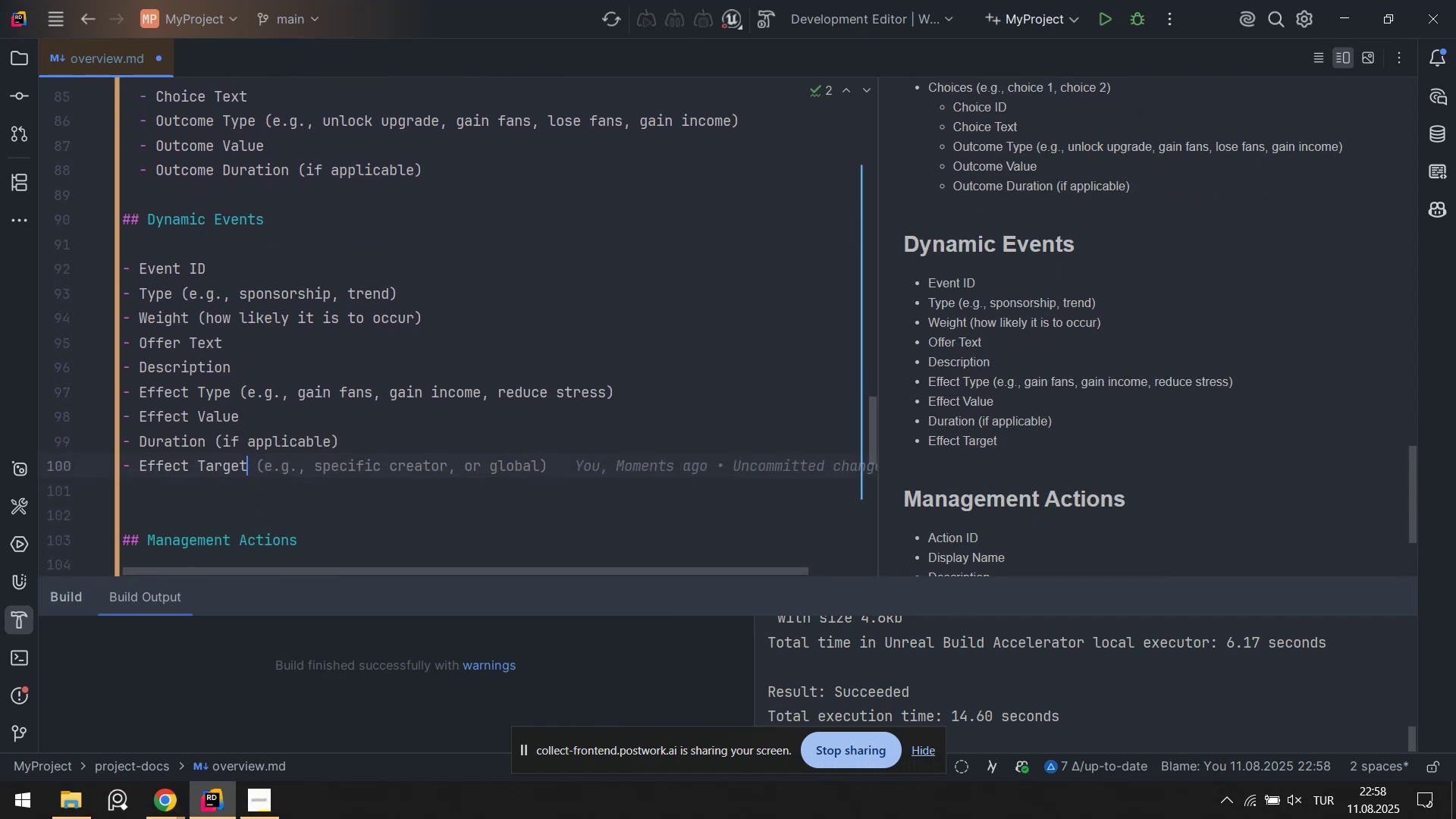 
key(Space)
 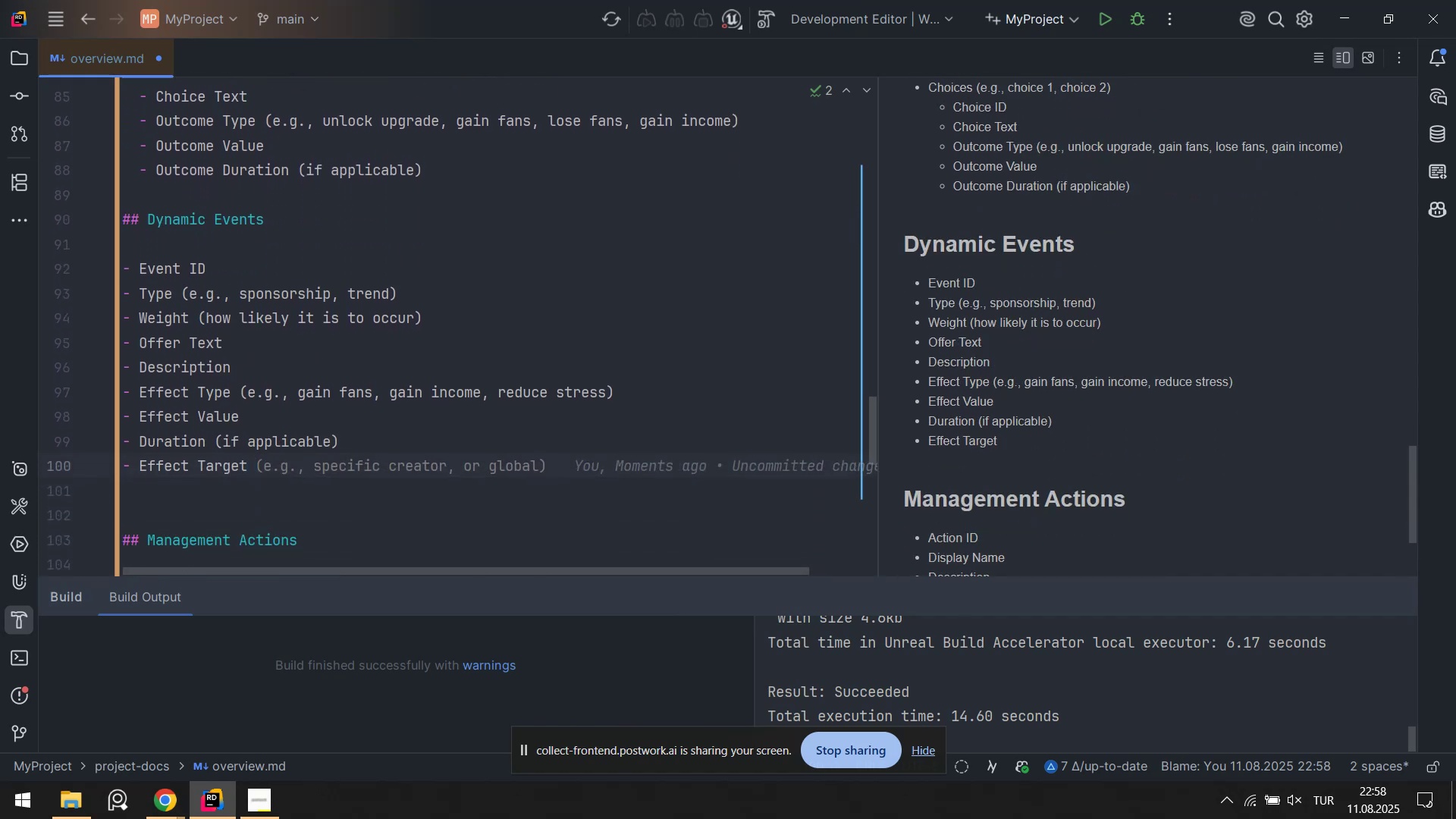 
key(CapsLock)
 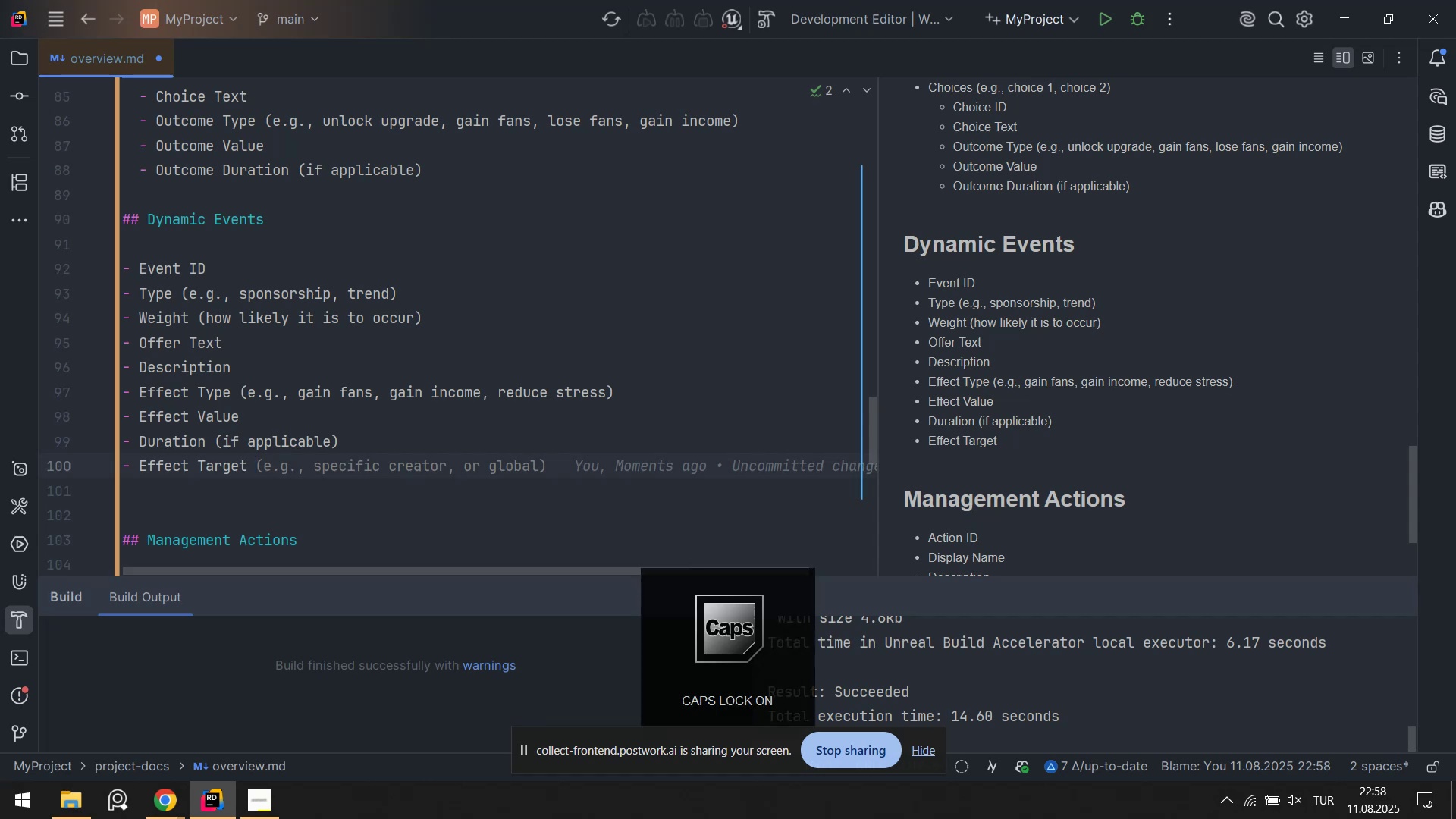 
key(T)
 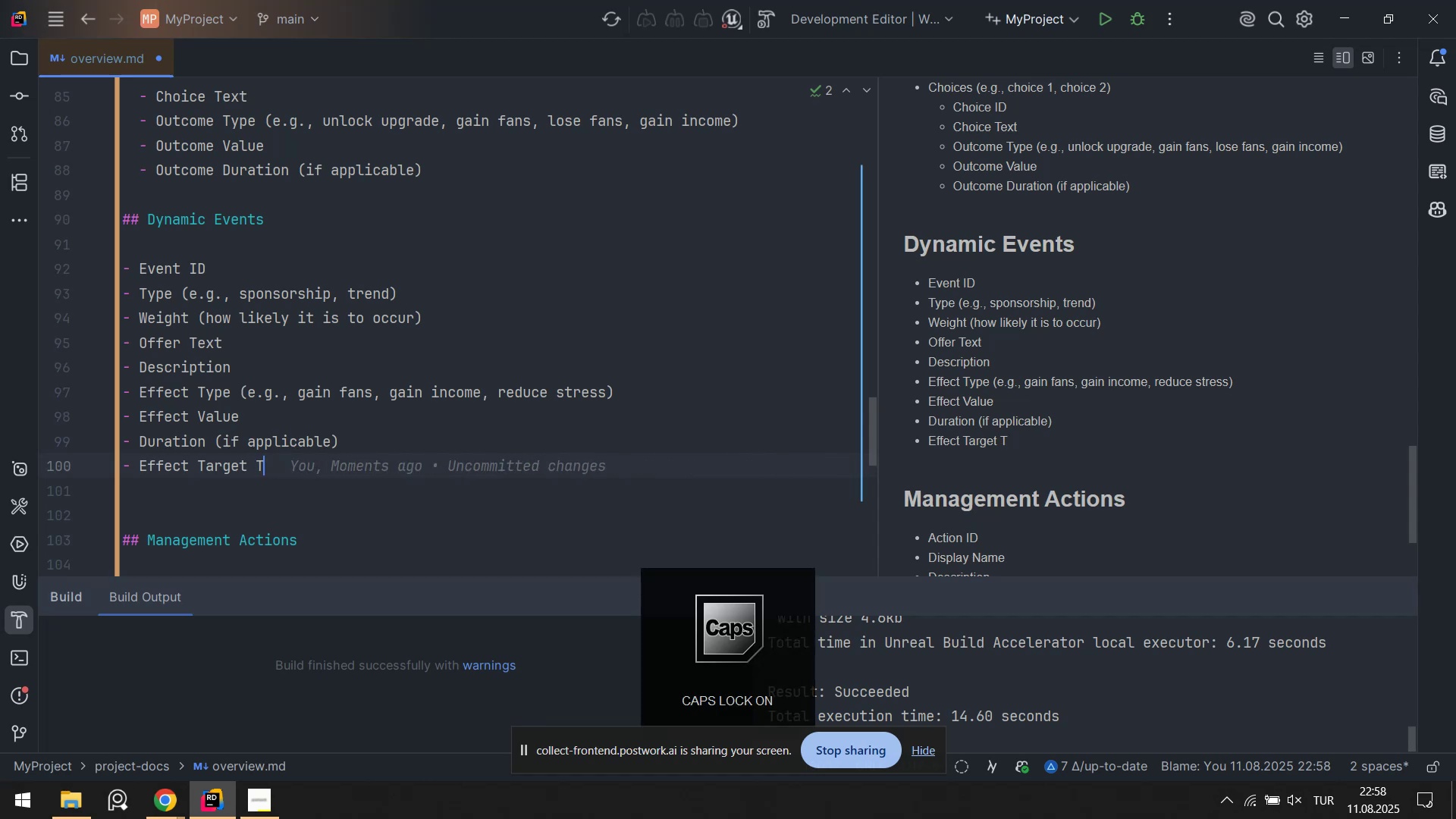 
key(CapsLock)
 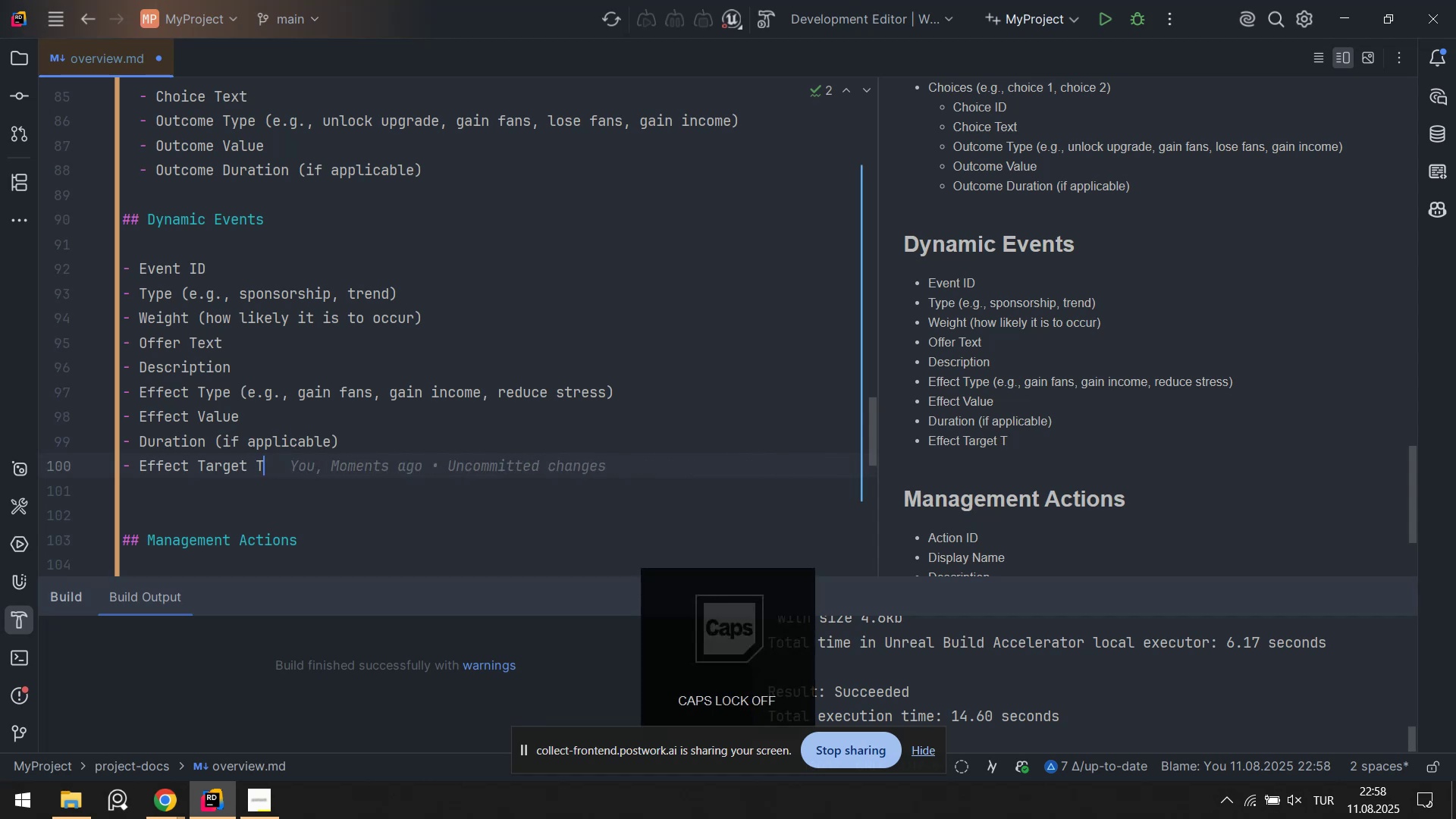 
key(A)
 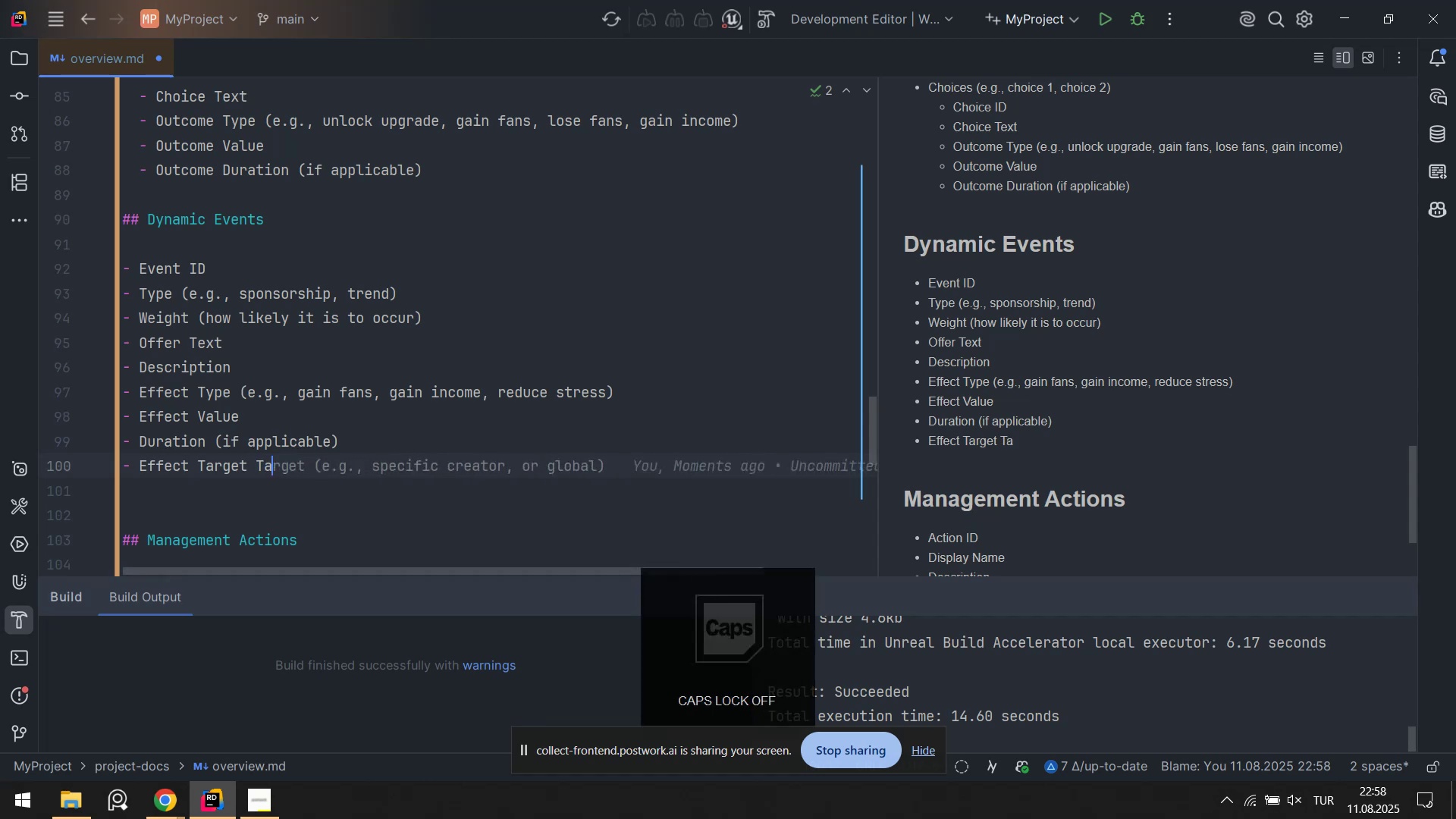 
key(Backspace)
 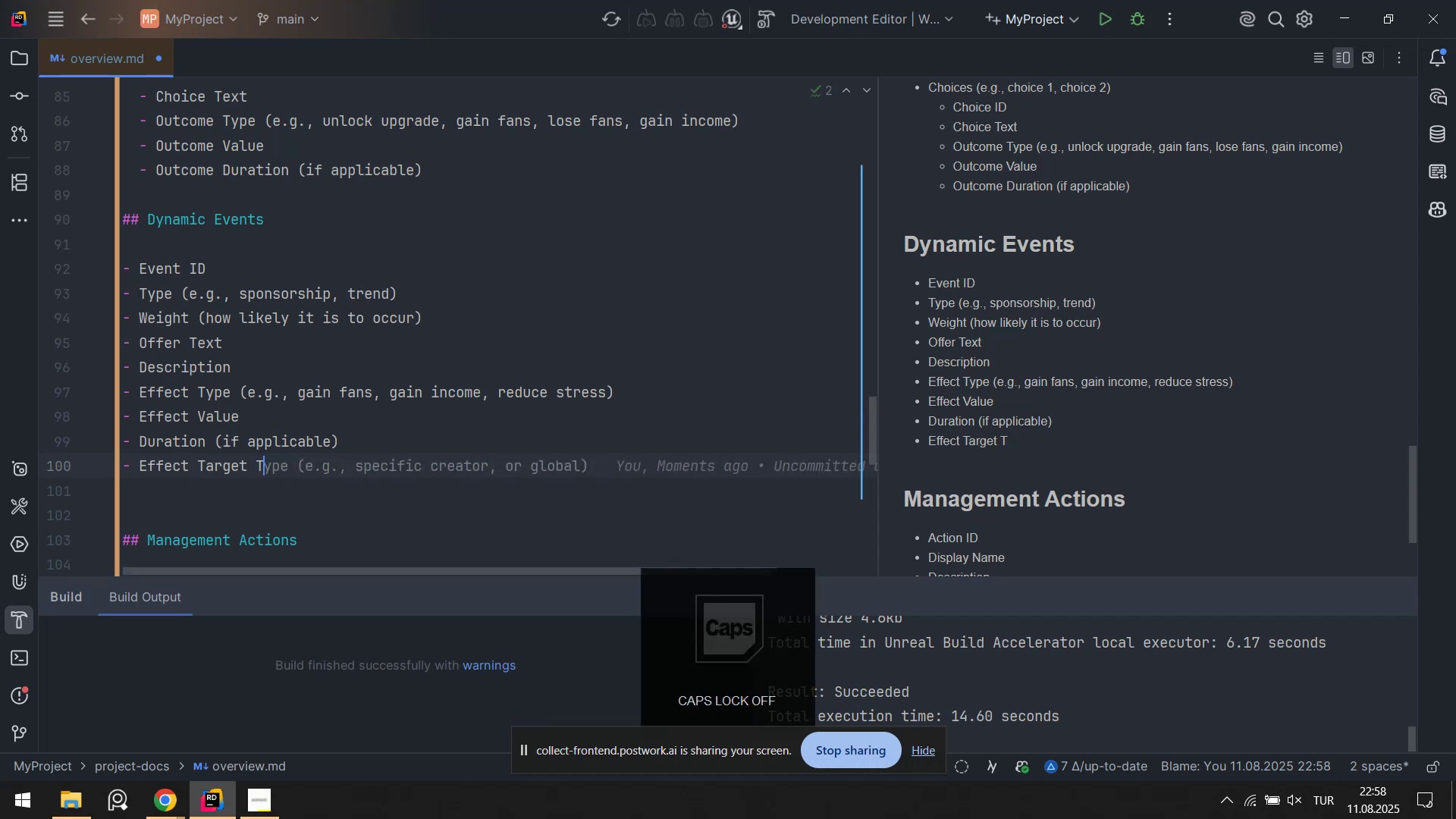 
key(Backspace)
 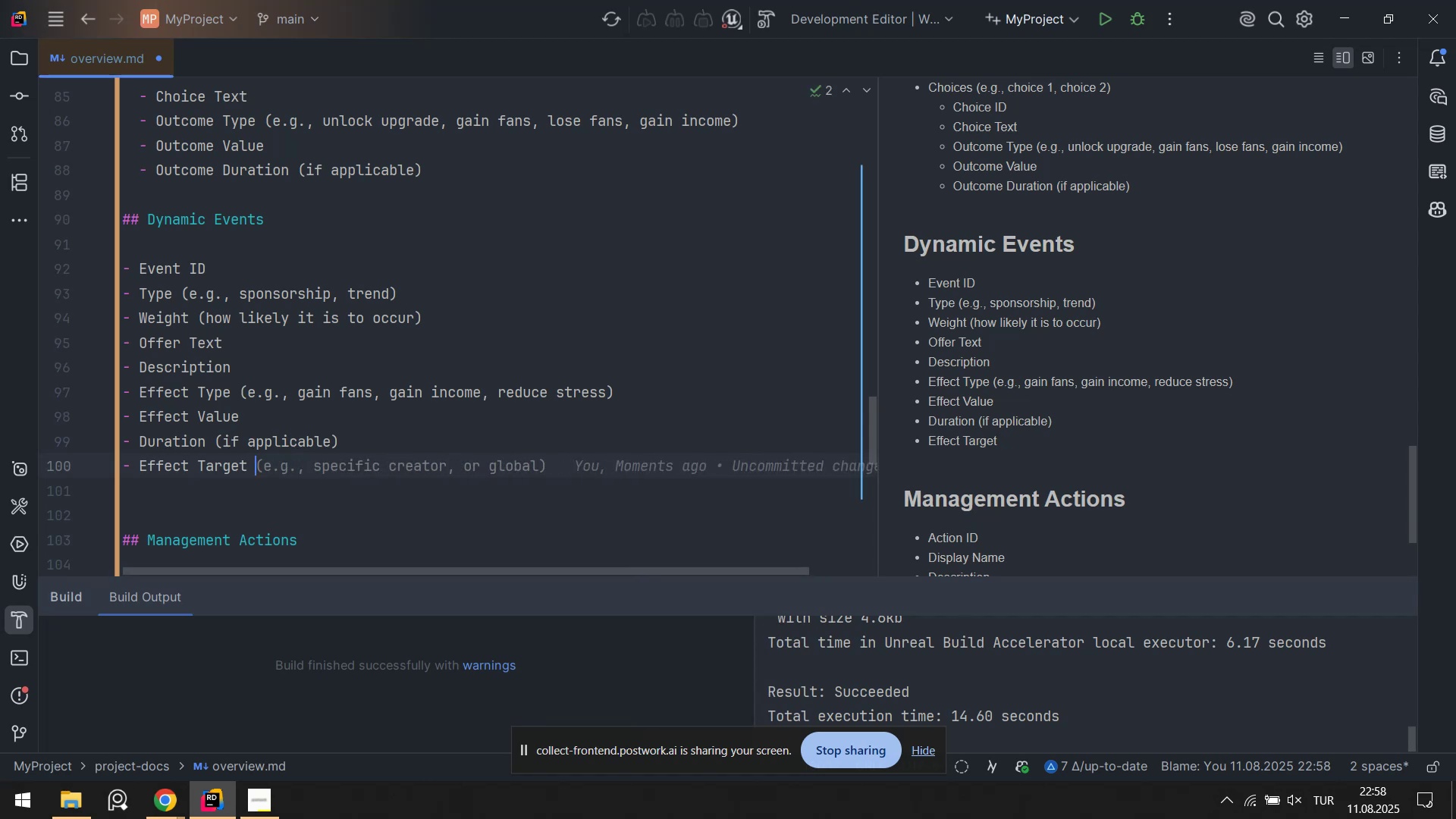 
wait(9.3)
 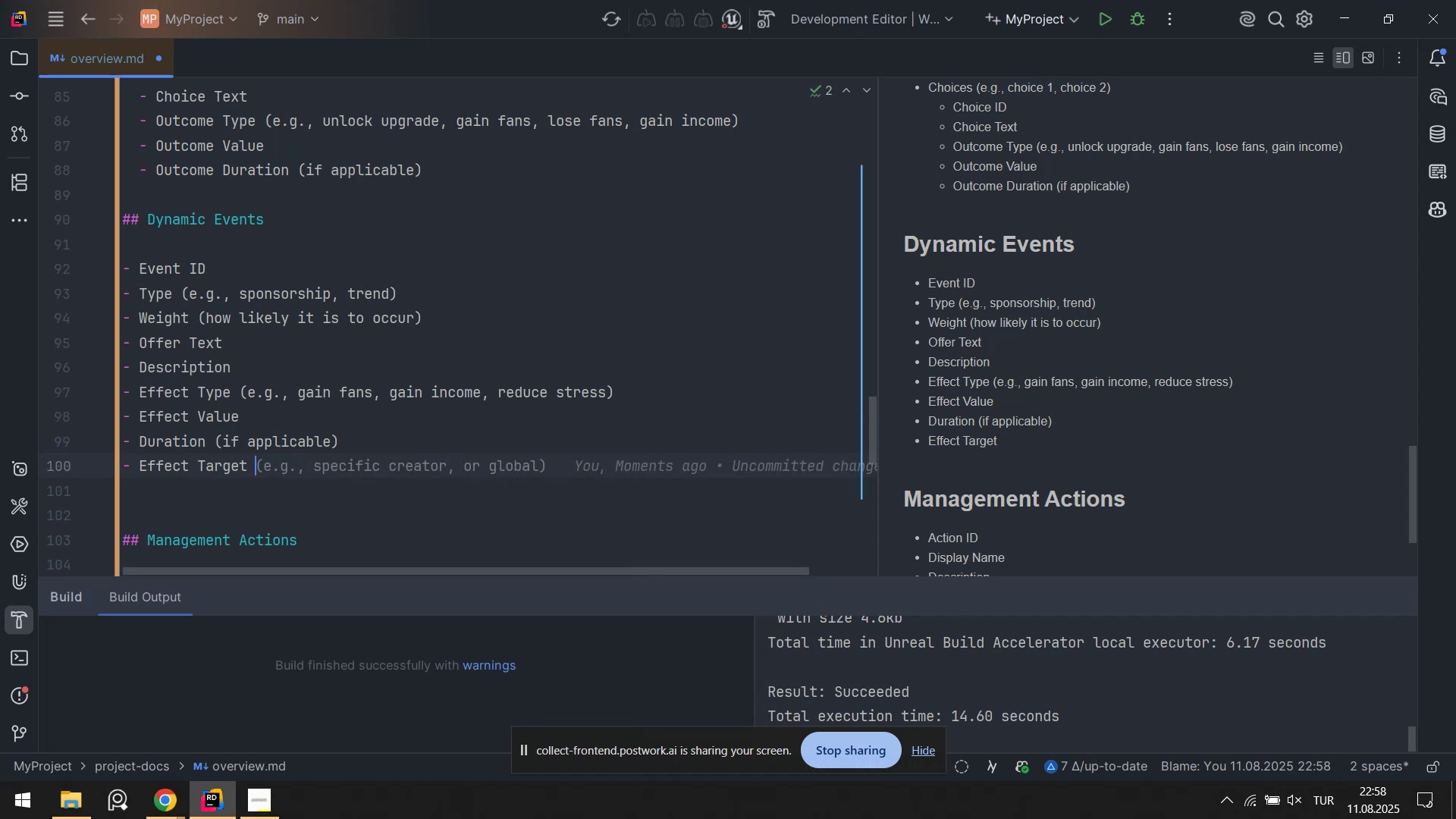 
type(Tag *m)
key(Backspace)
type(gam'ng)
key(Tab)
 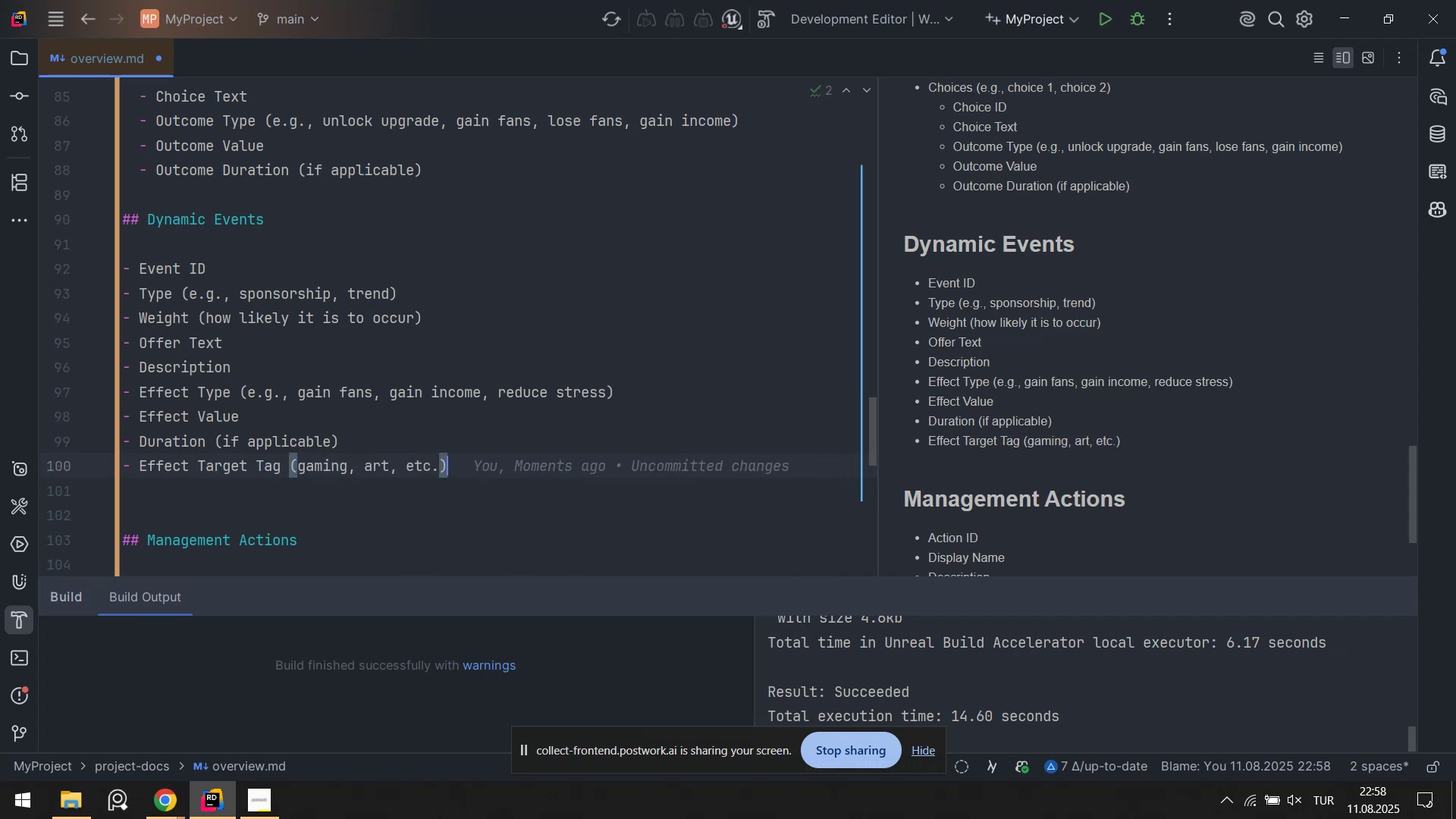 
key(Control+ControlLeft)
 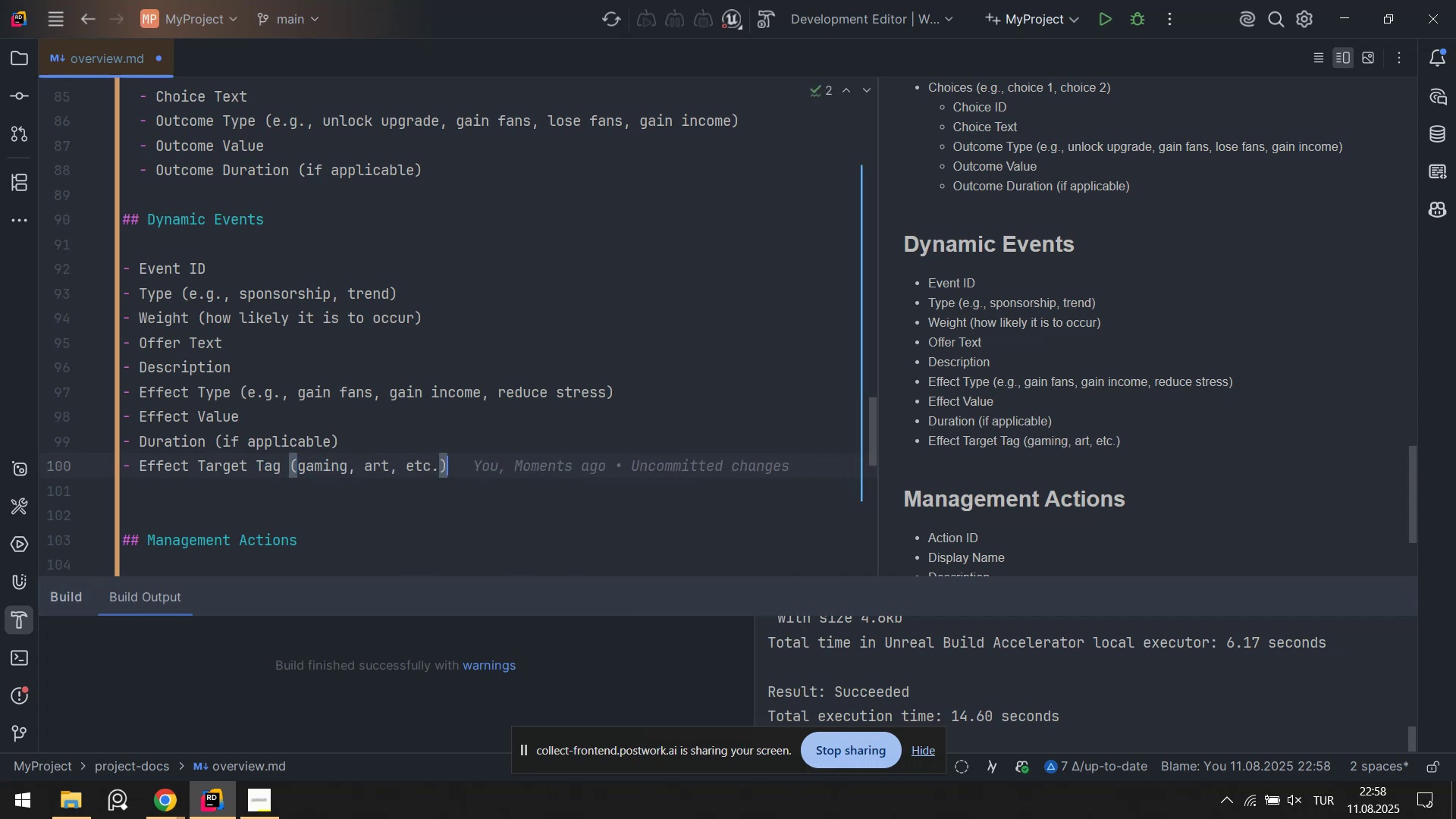 
key(Control+S)
 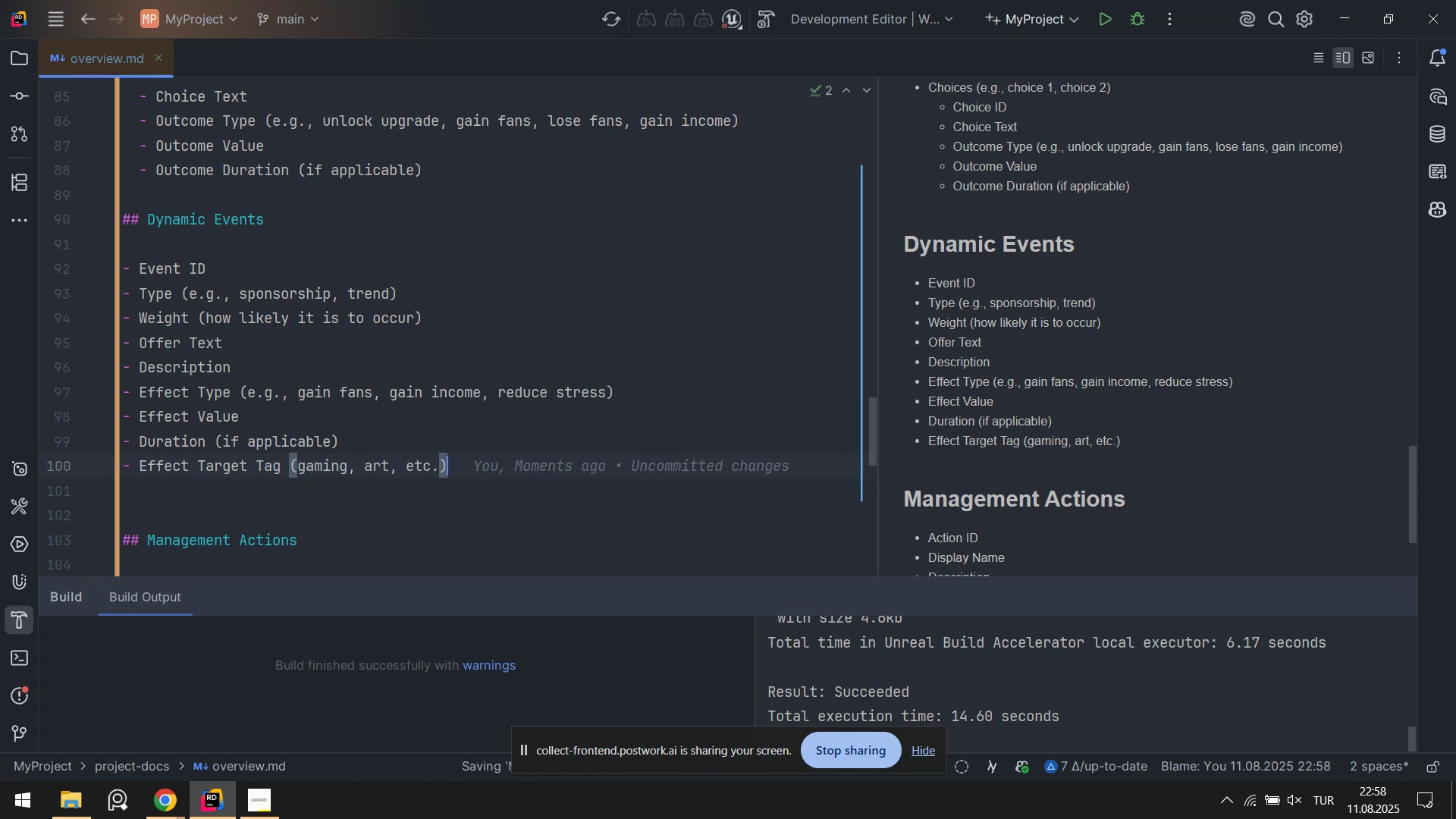 
type( && )
 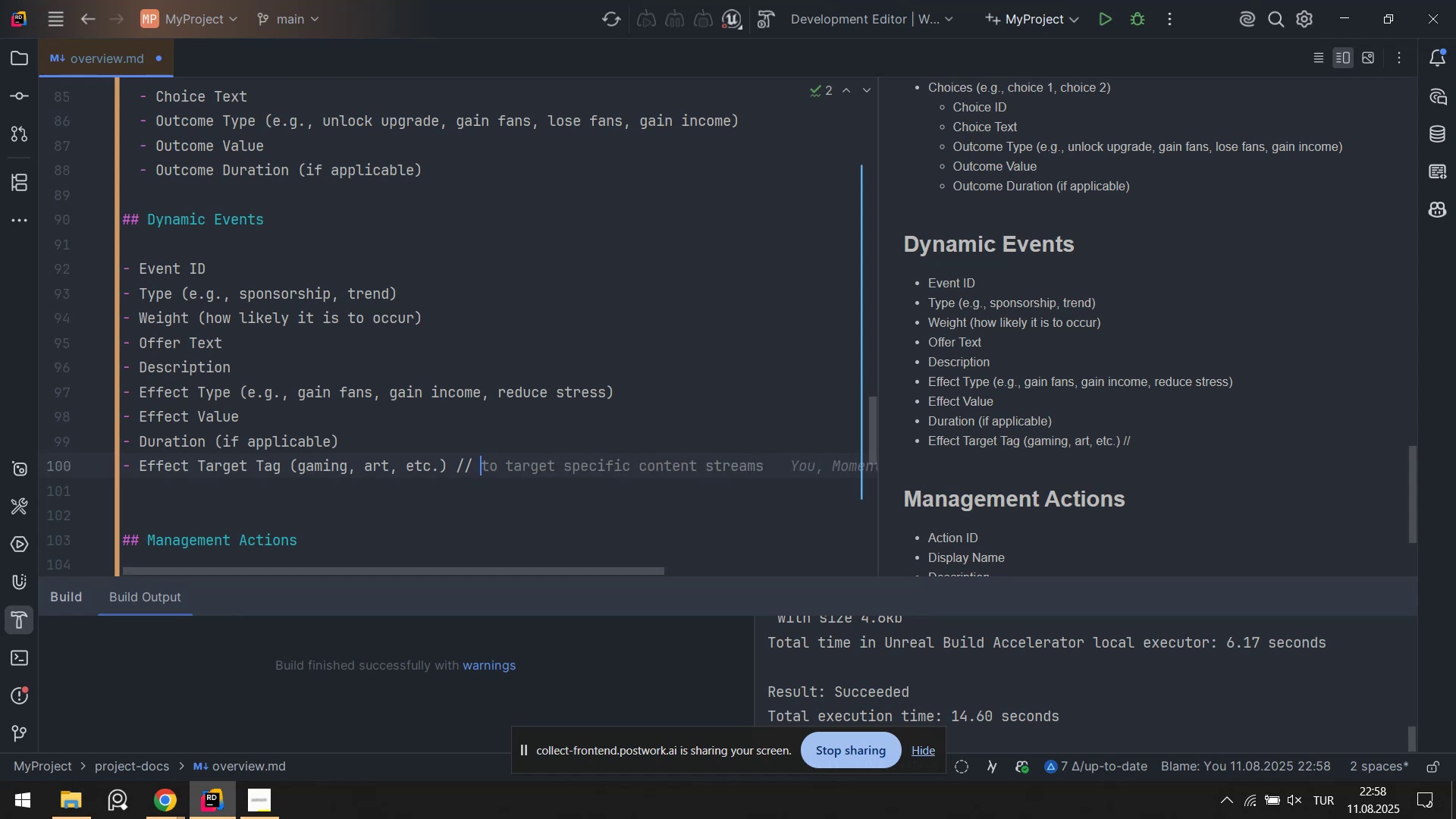 
key(Tab)
 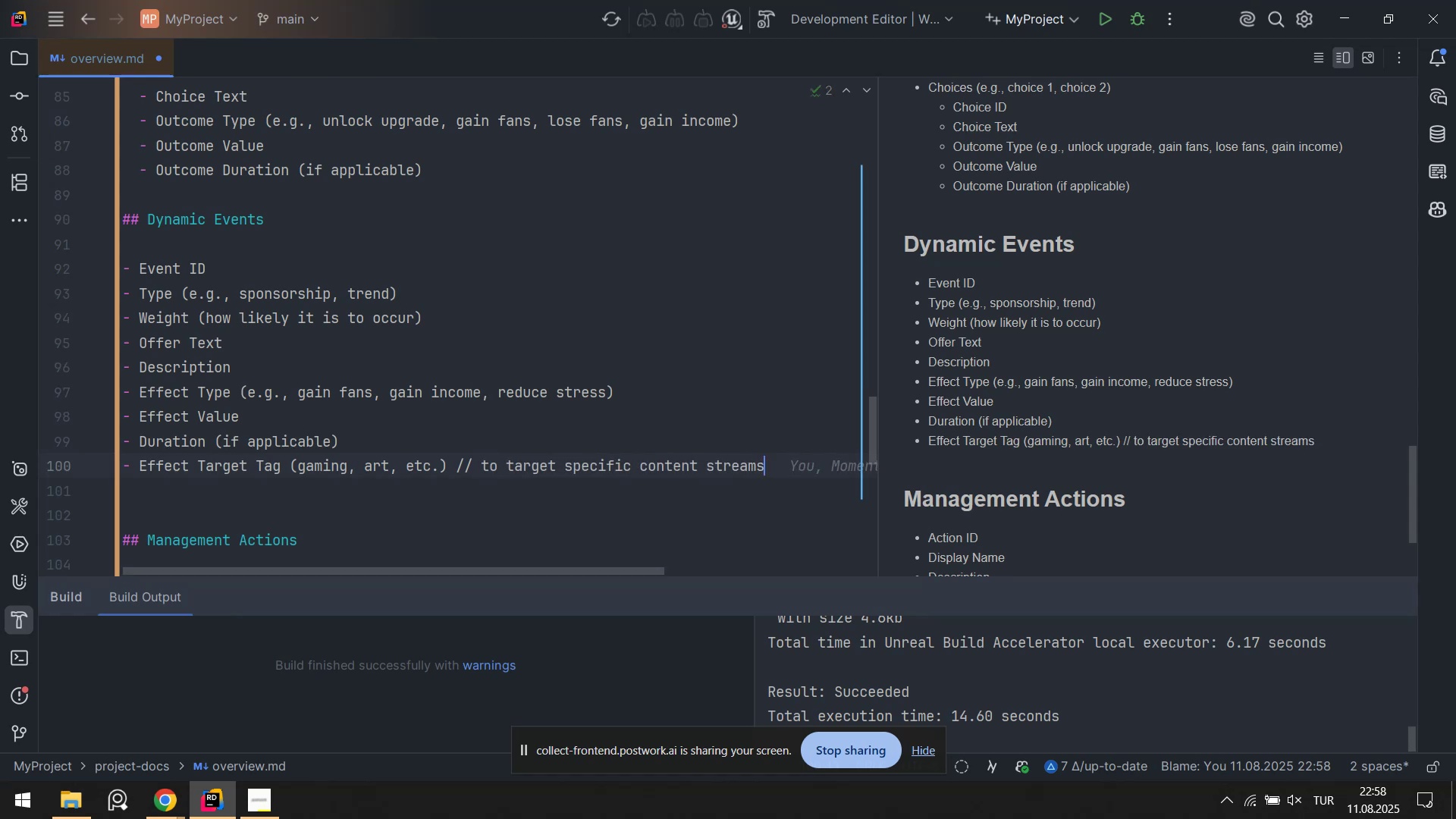 
key(Control+ControlLeft)
 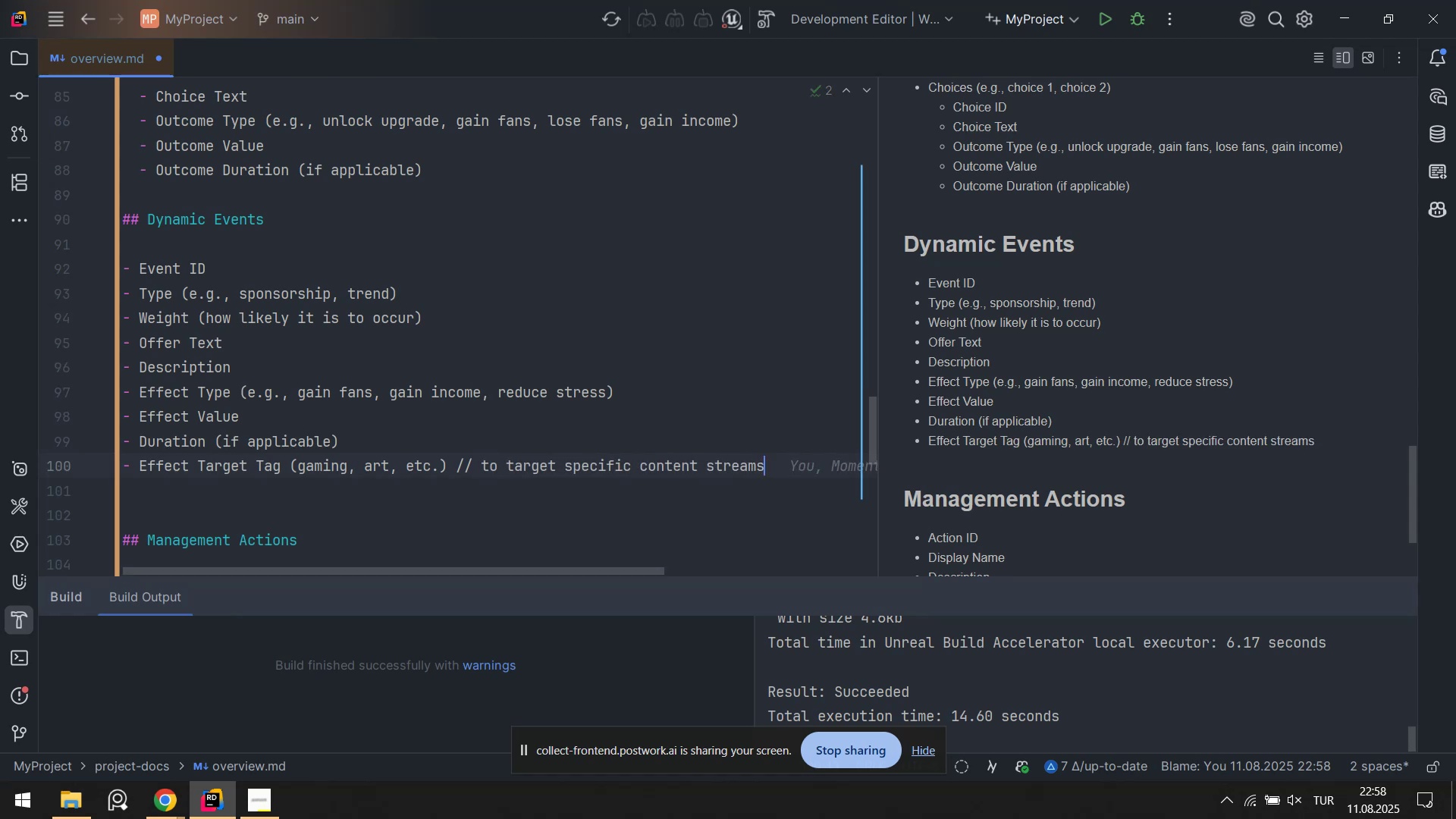 
key(Control+S)
 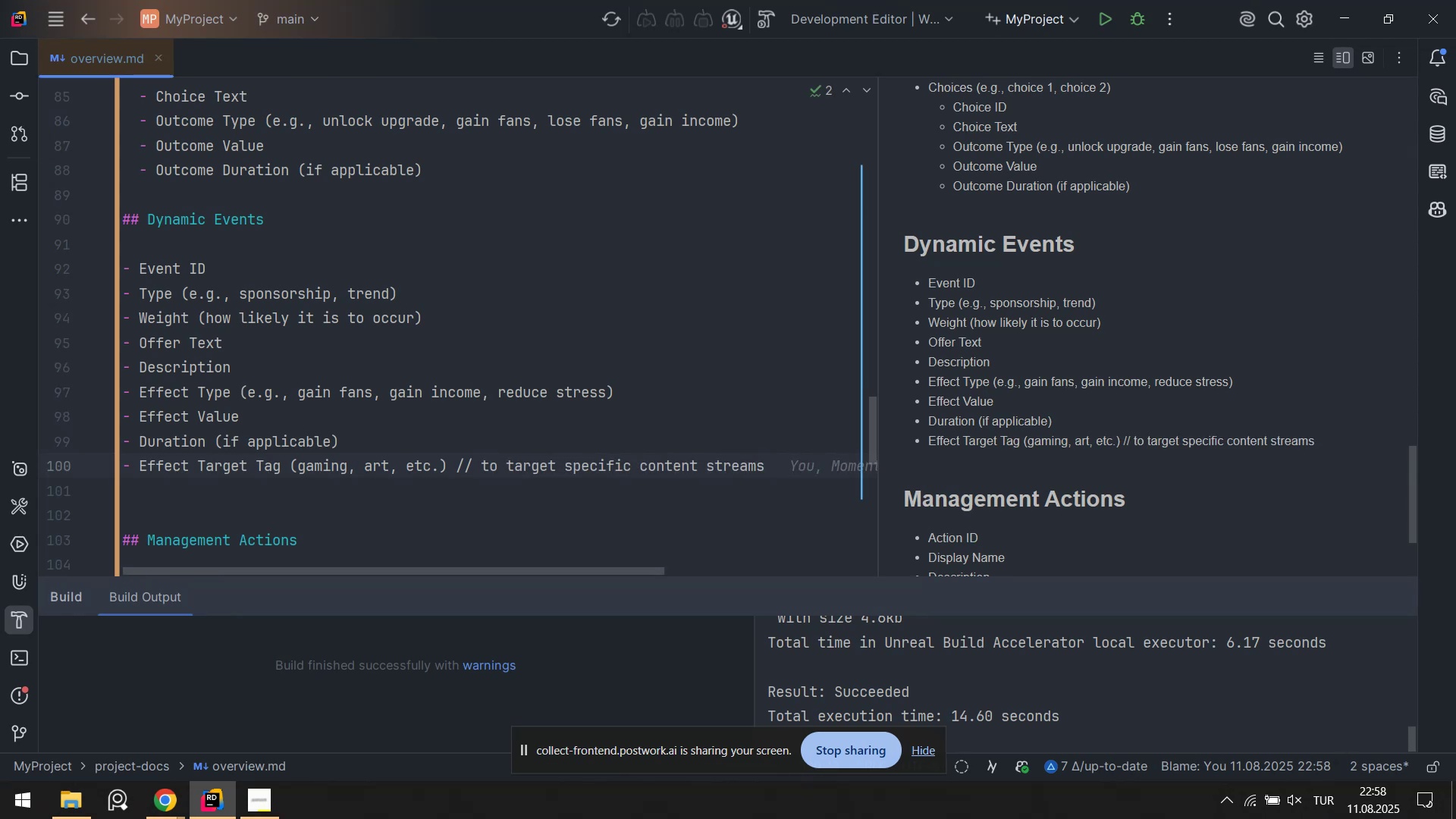 
wait(9.64)
 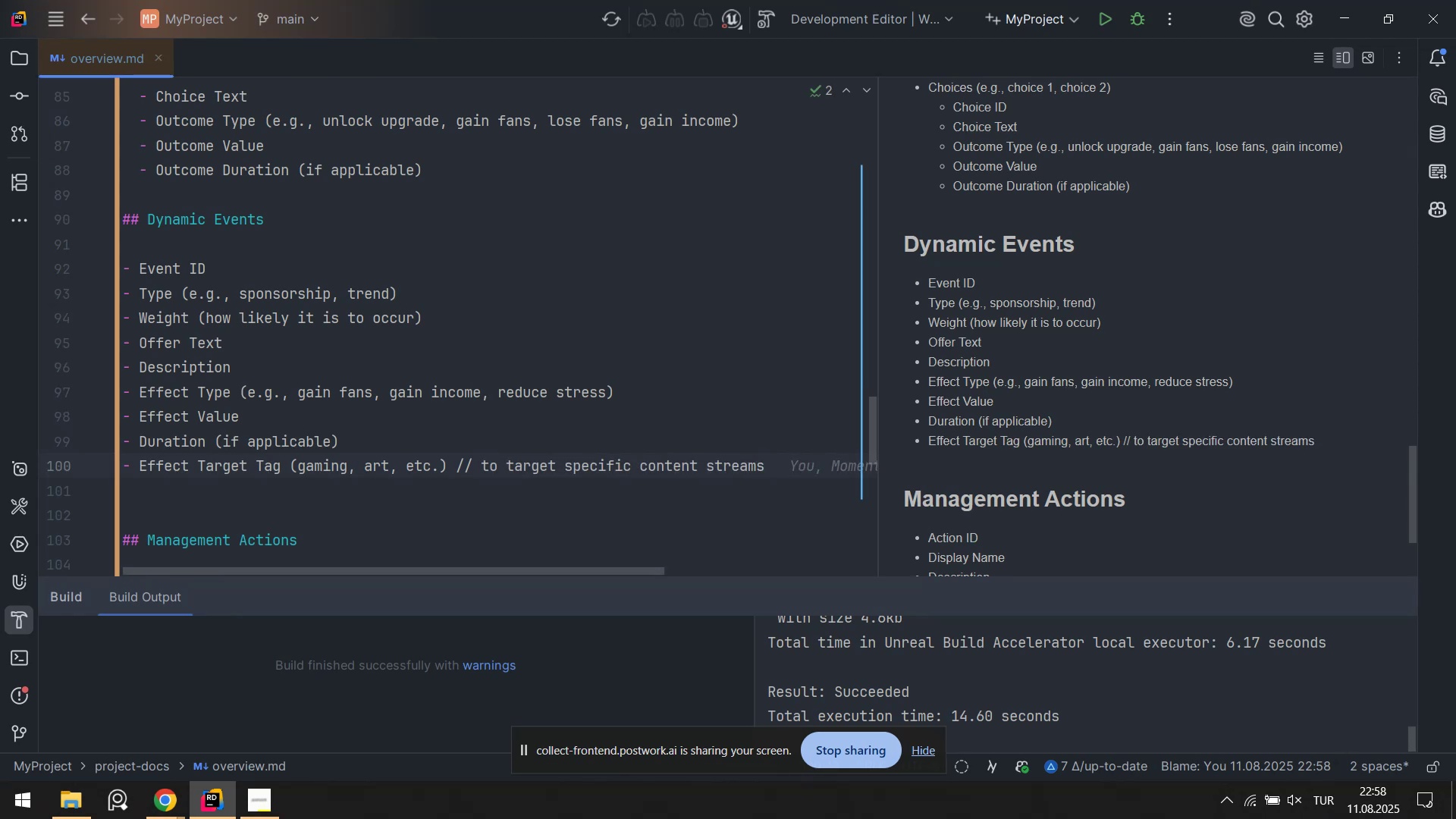 
scroll: coordinate [346, 328], scroll_direction: up, amount: 5.0
 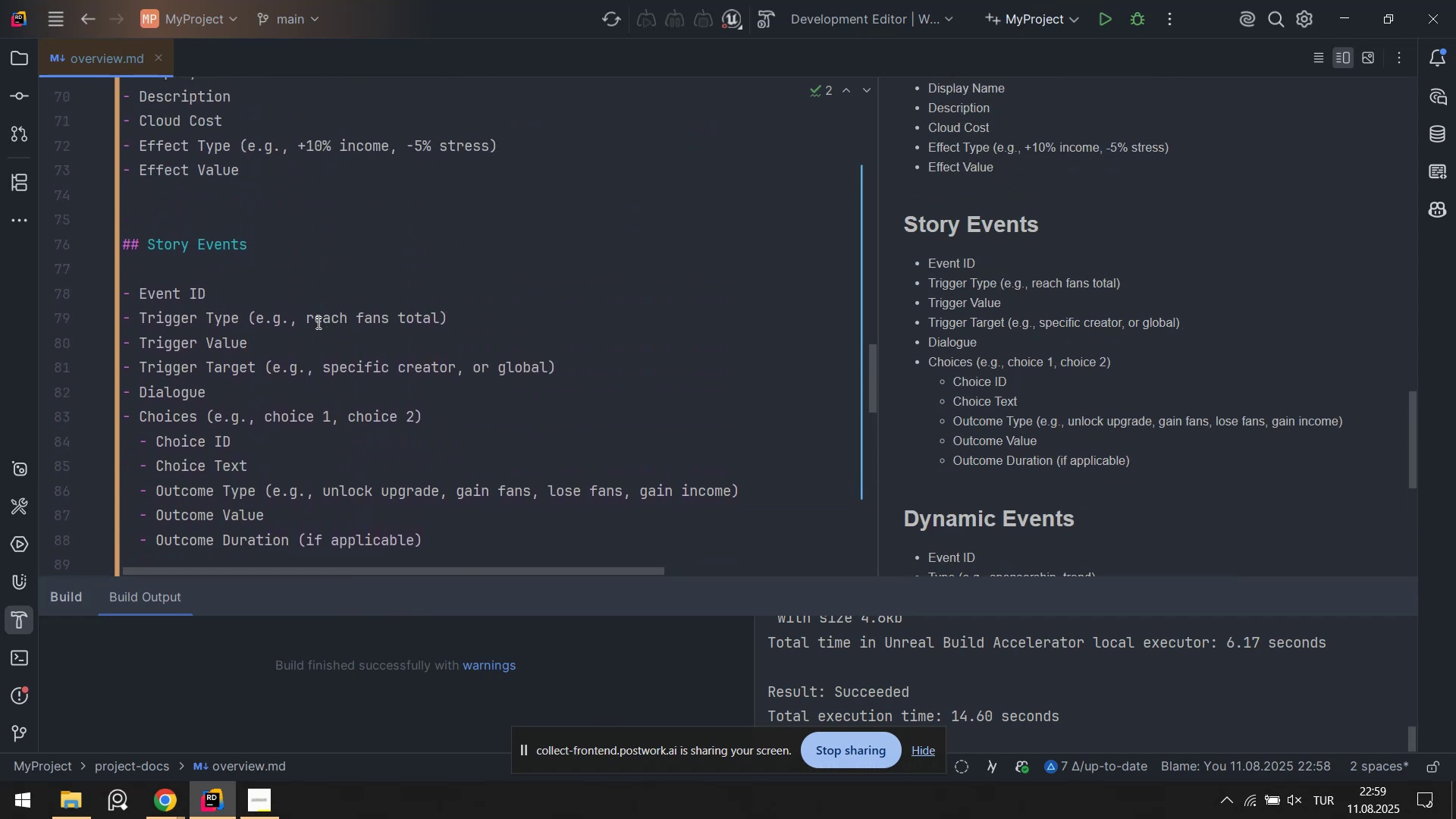 
scroll: coordinate [287, 326], scroll_direction: none, amount: 0.0
 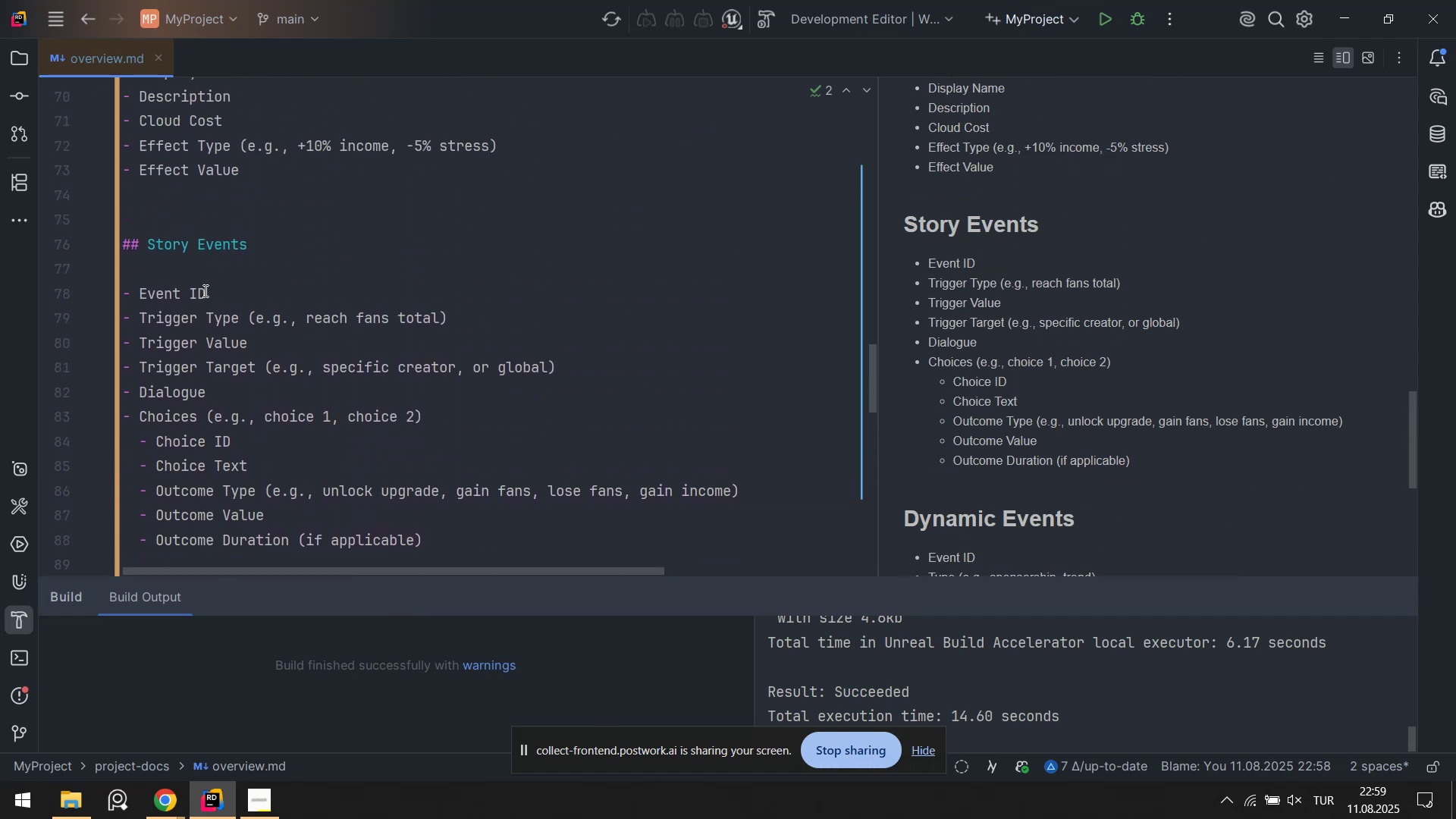 
left_click([206, 290])
 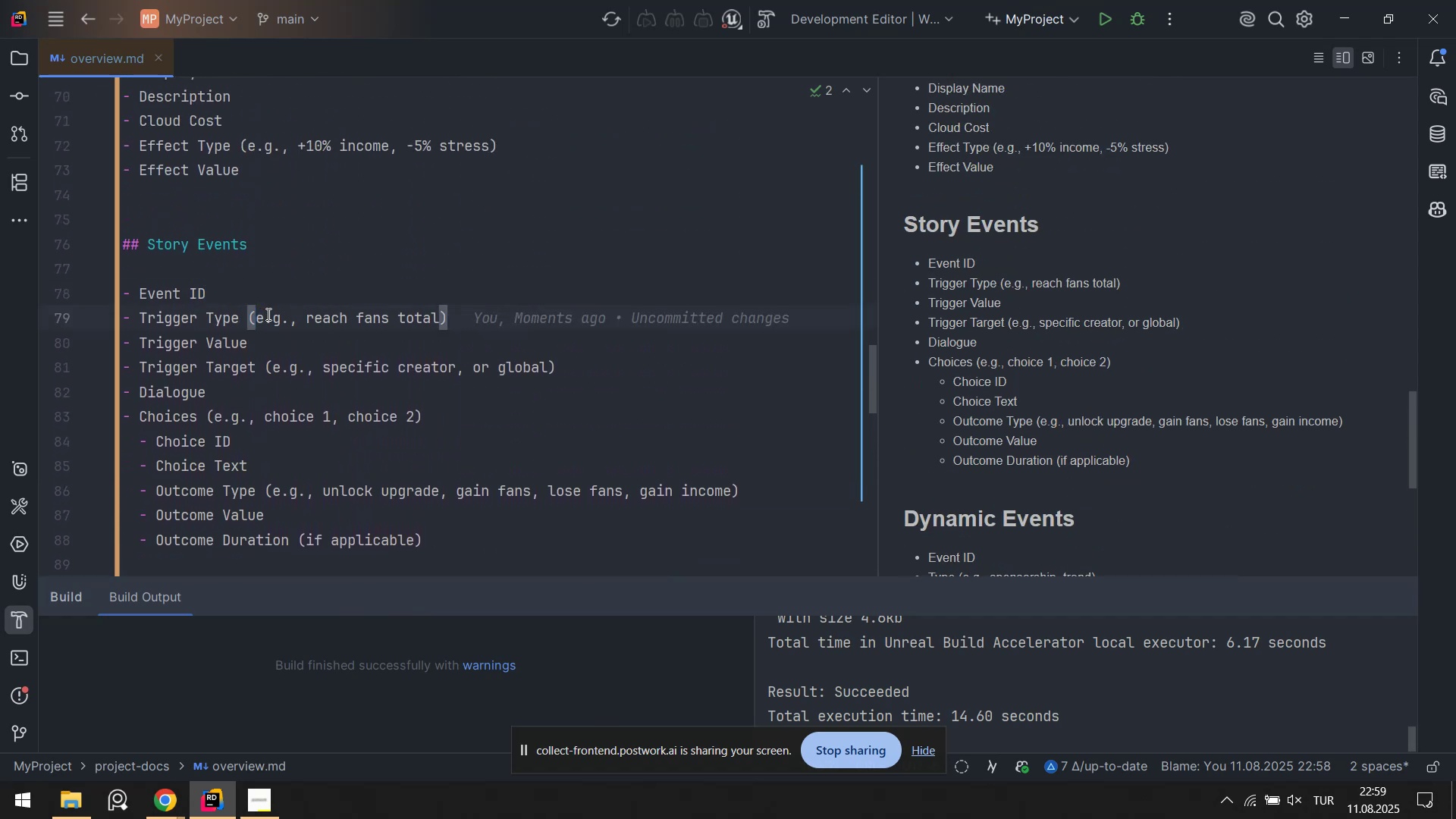 
scroll: coordinate [275, 307], scroll_direction: down, amount: 1.0
 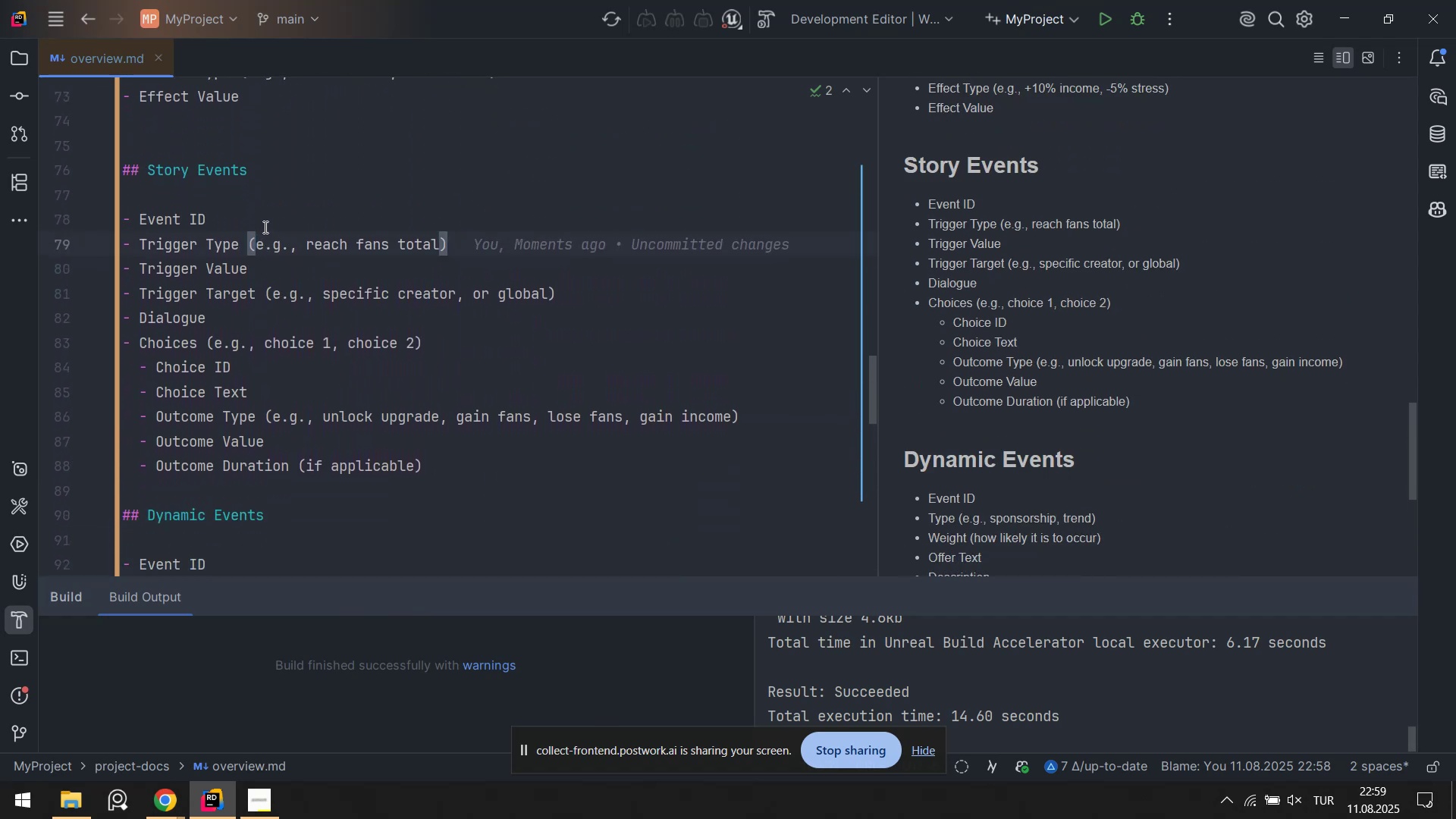 
left_click([264, 225])
 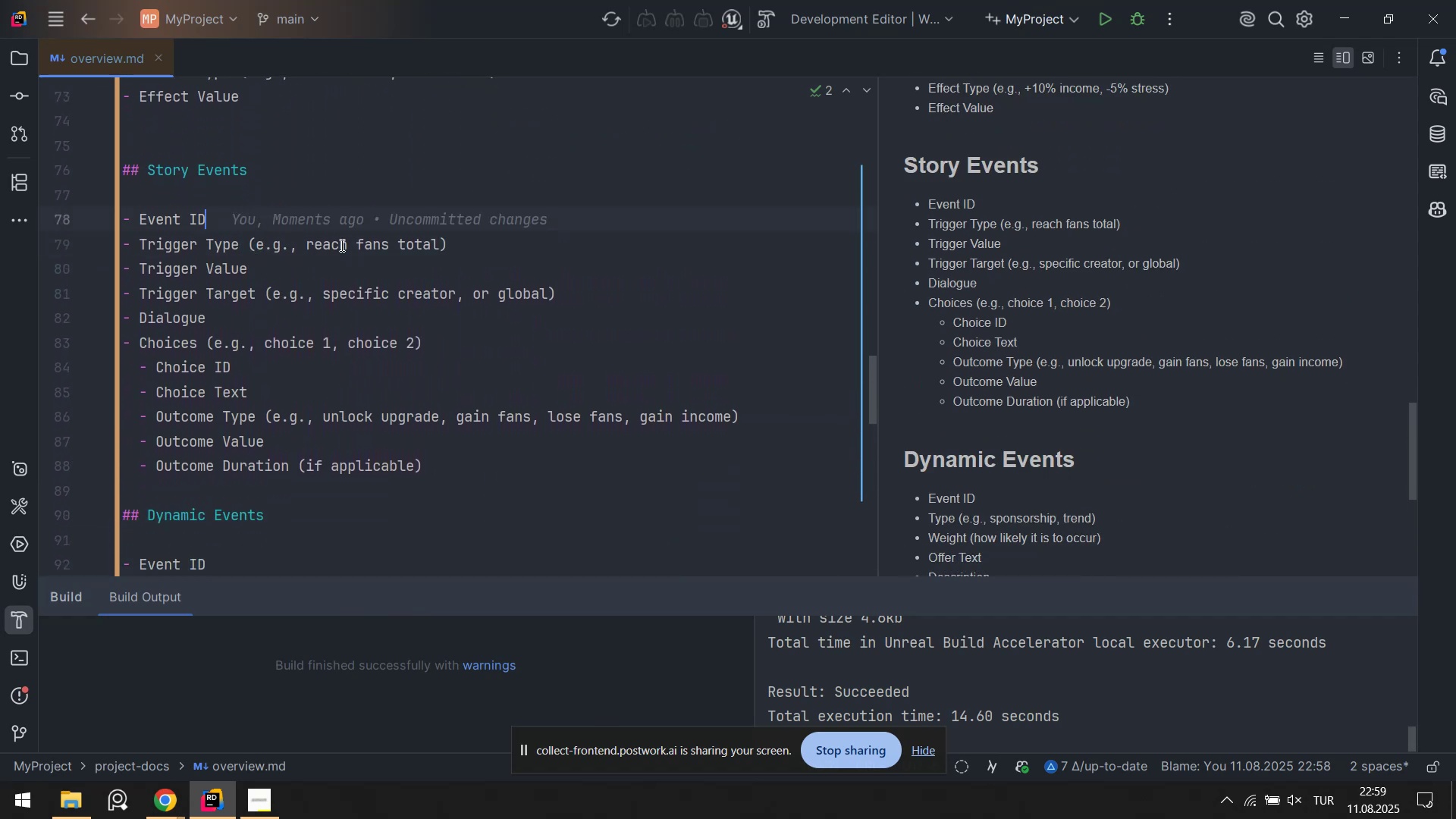 
left_click([340, 245])
 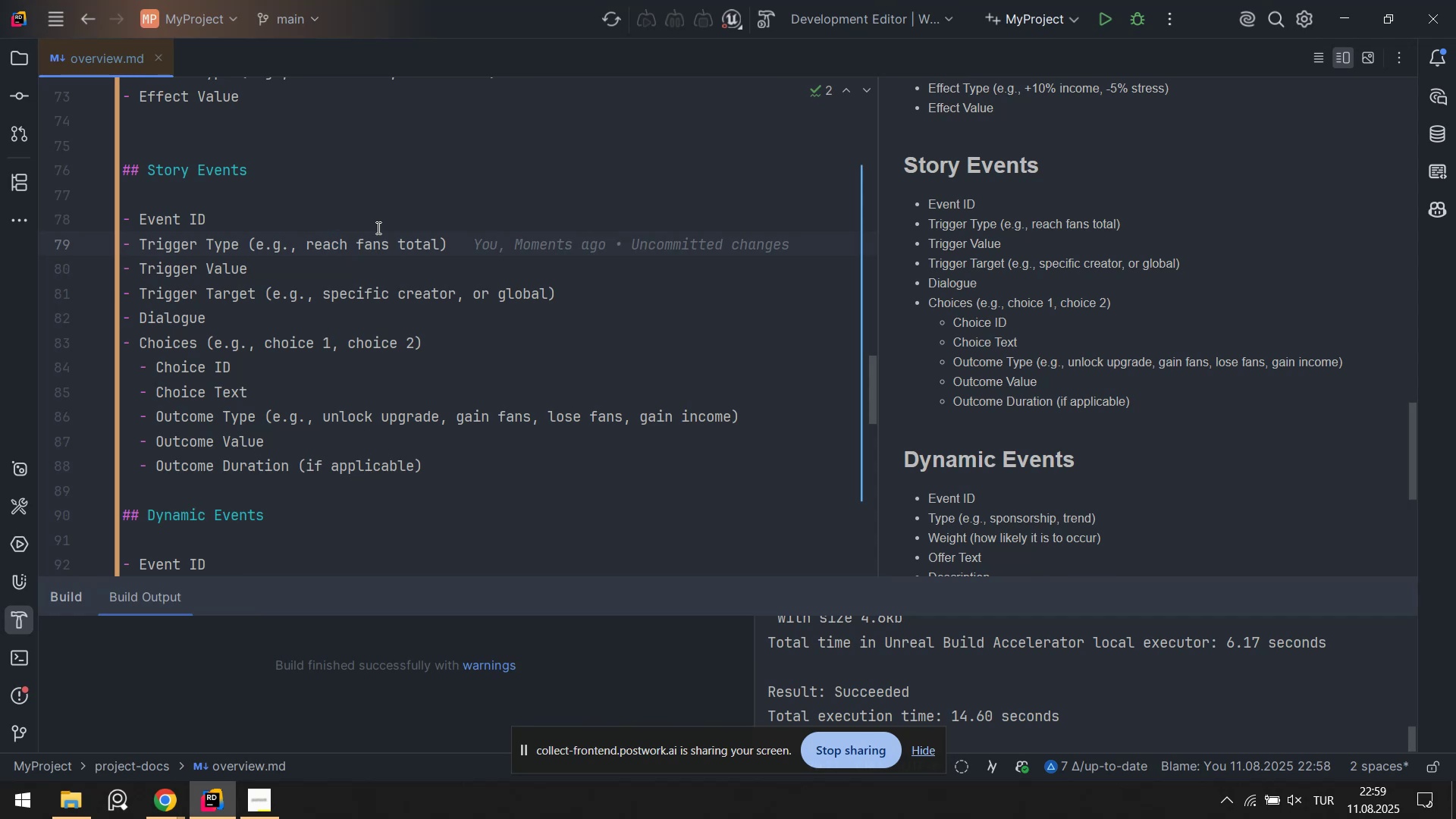 
wait(19.98)
 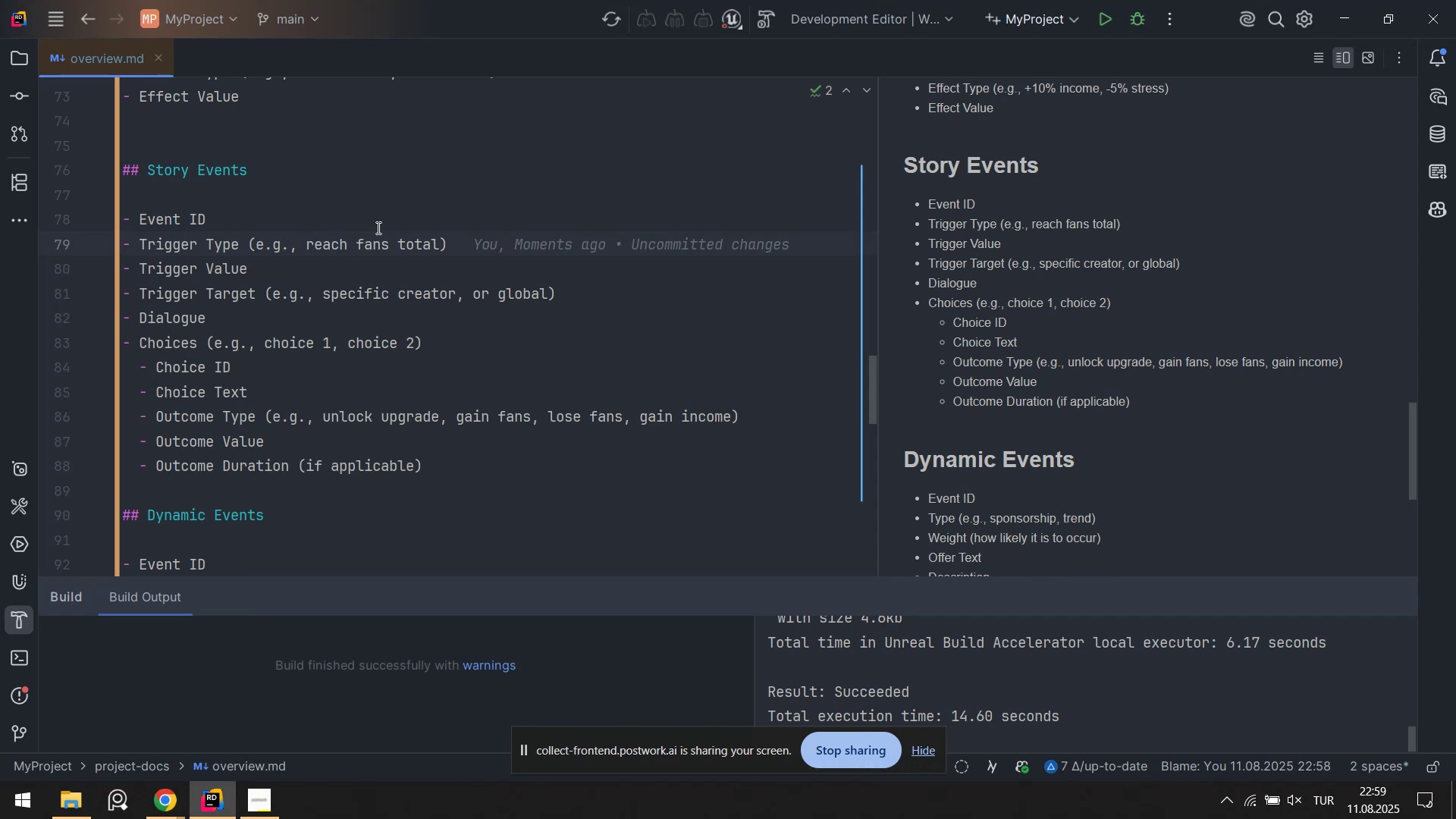 
double_click([460, 252])
 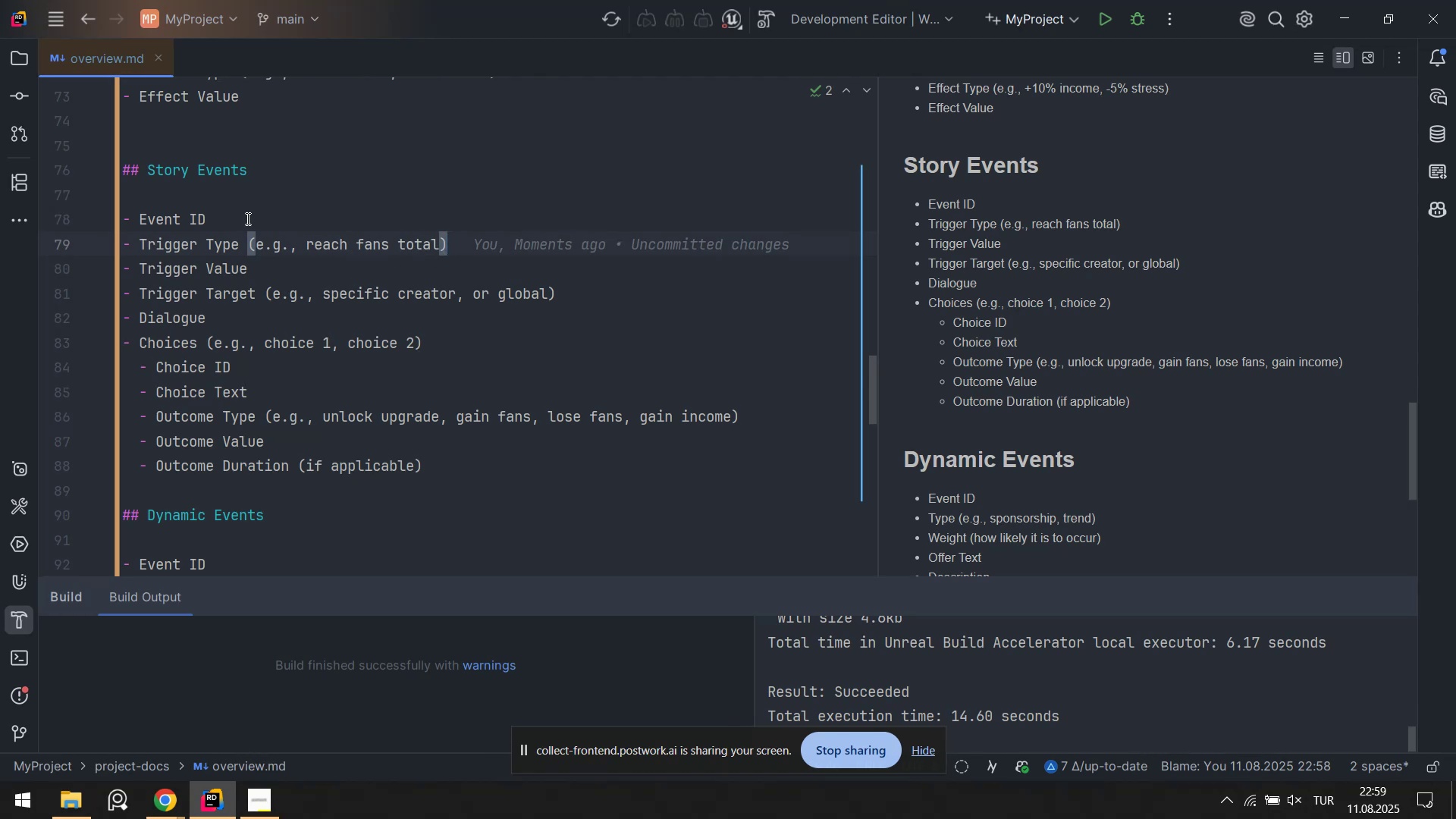 
wait(5.29)
 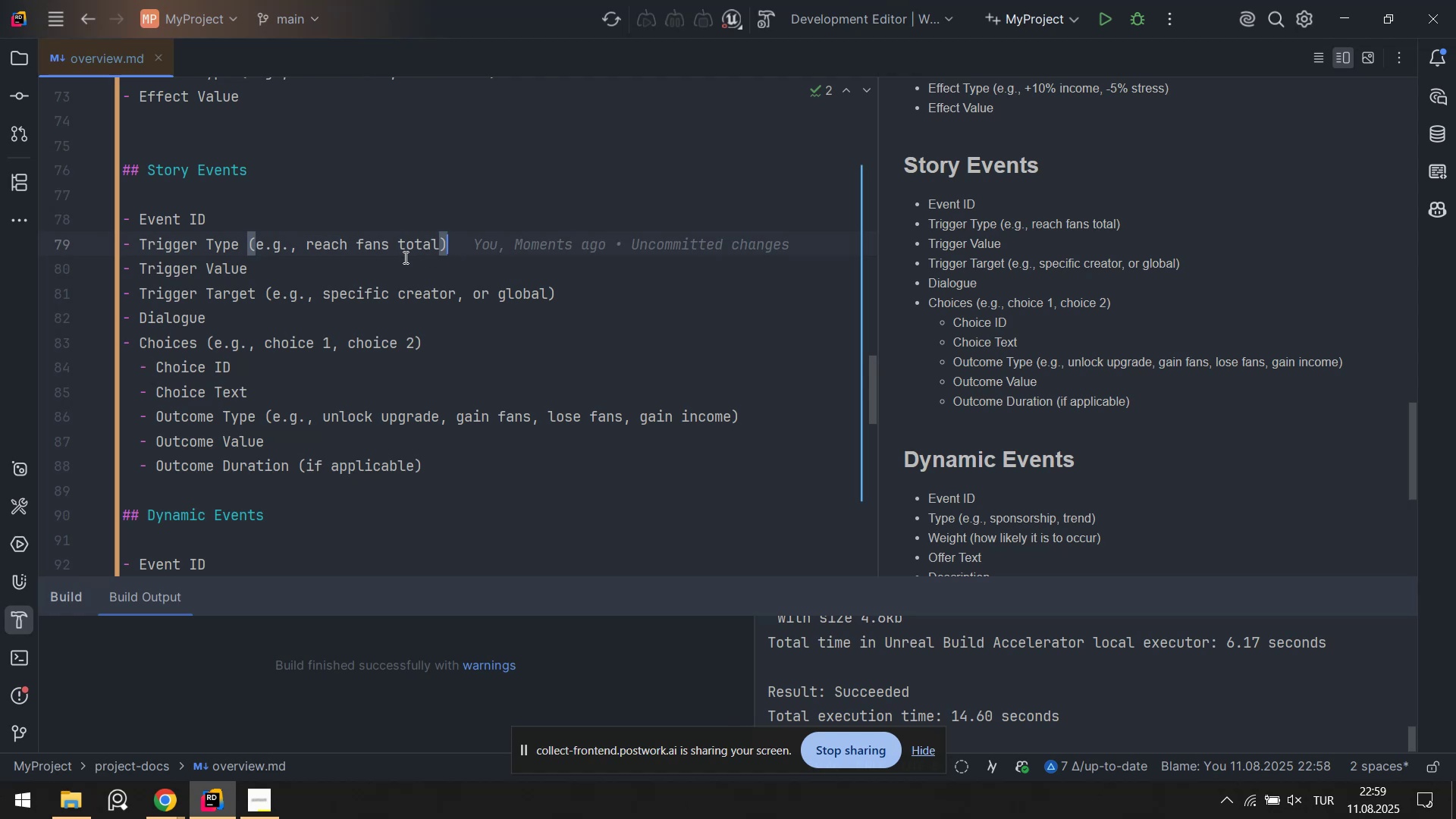 
left_click_drag(start_coordinate=[181, 251], to_coordinate=[261, 255])
 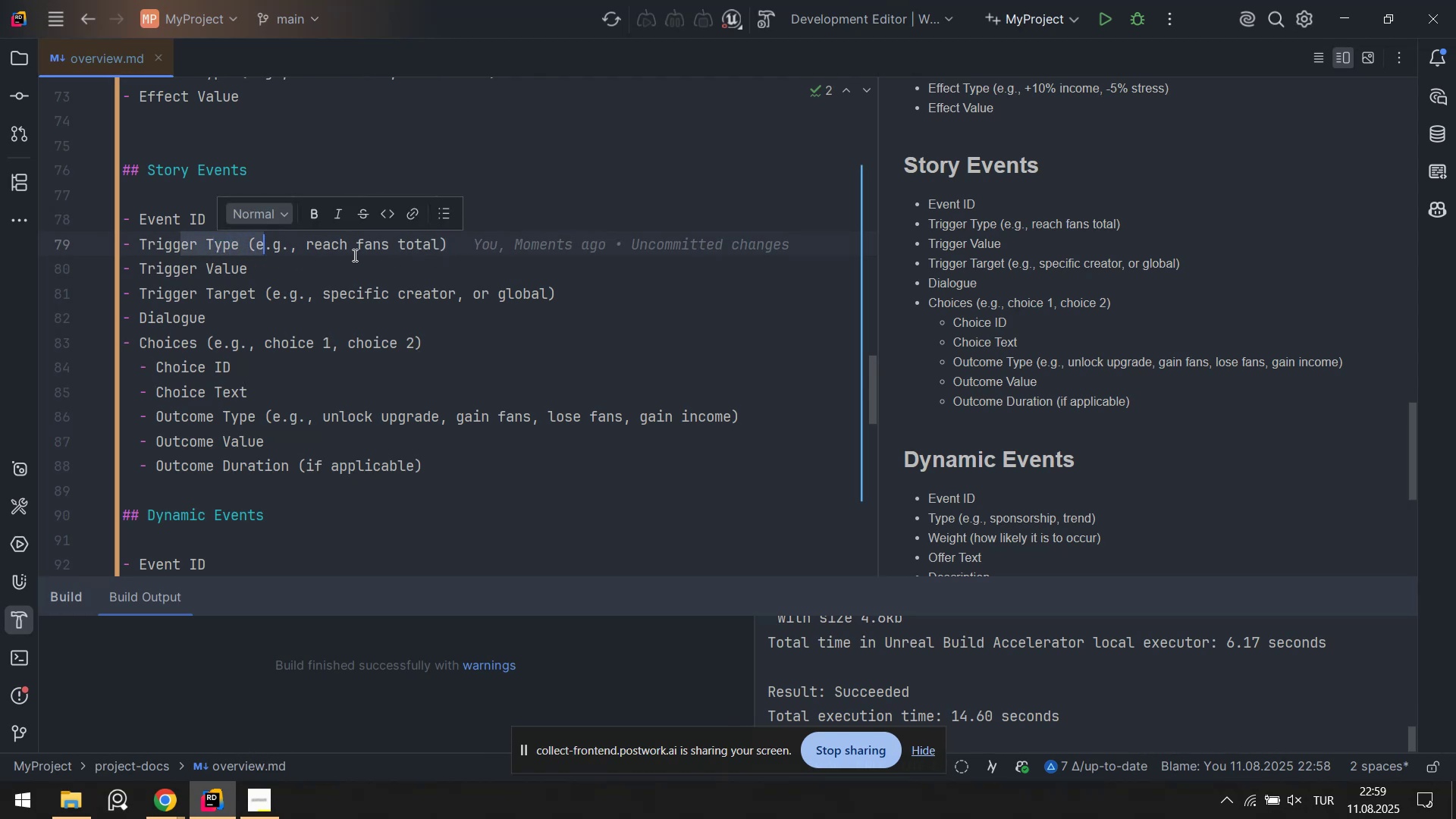 
left_click([366, 248])
 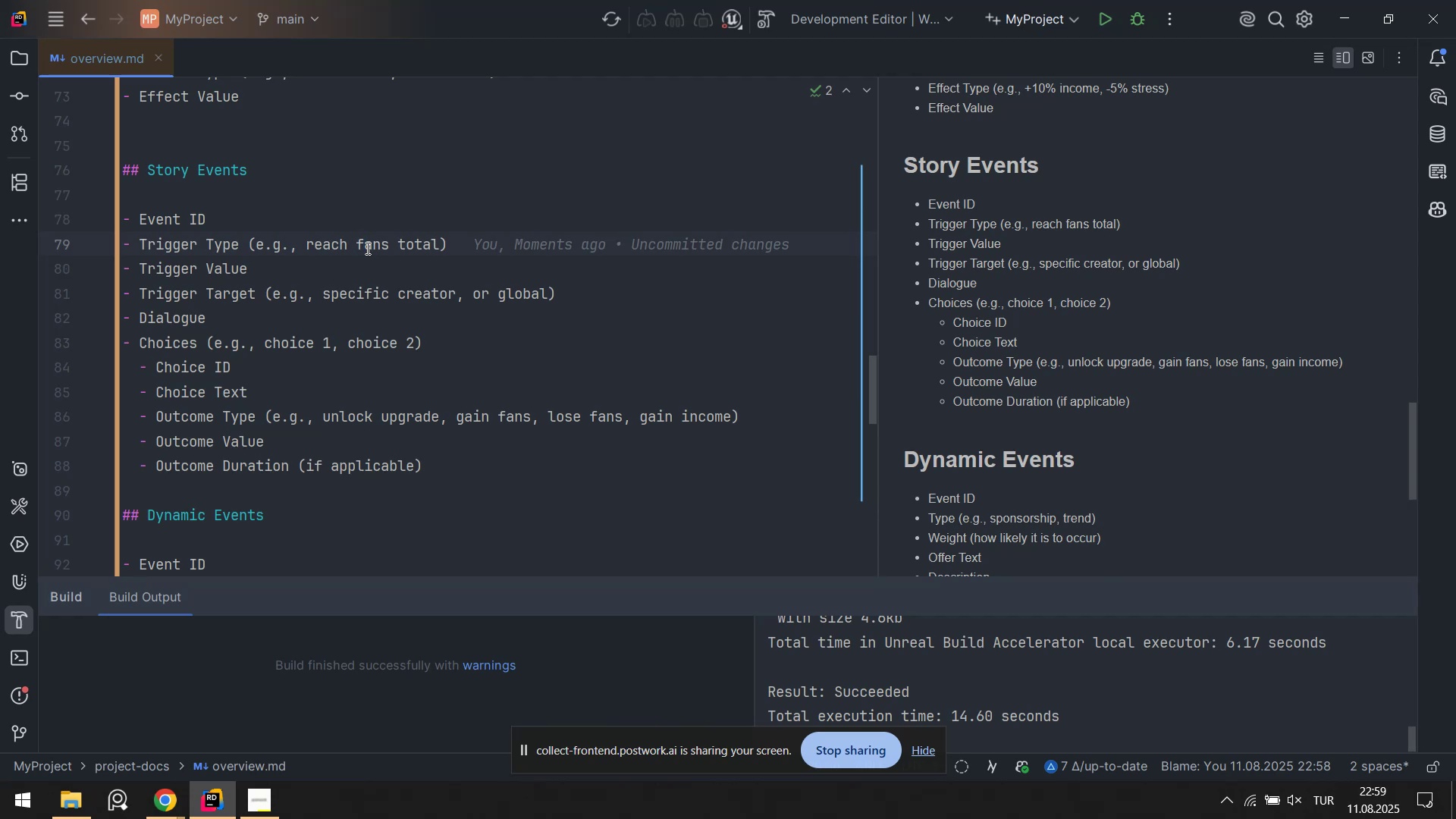 
wait(17.51)
 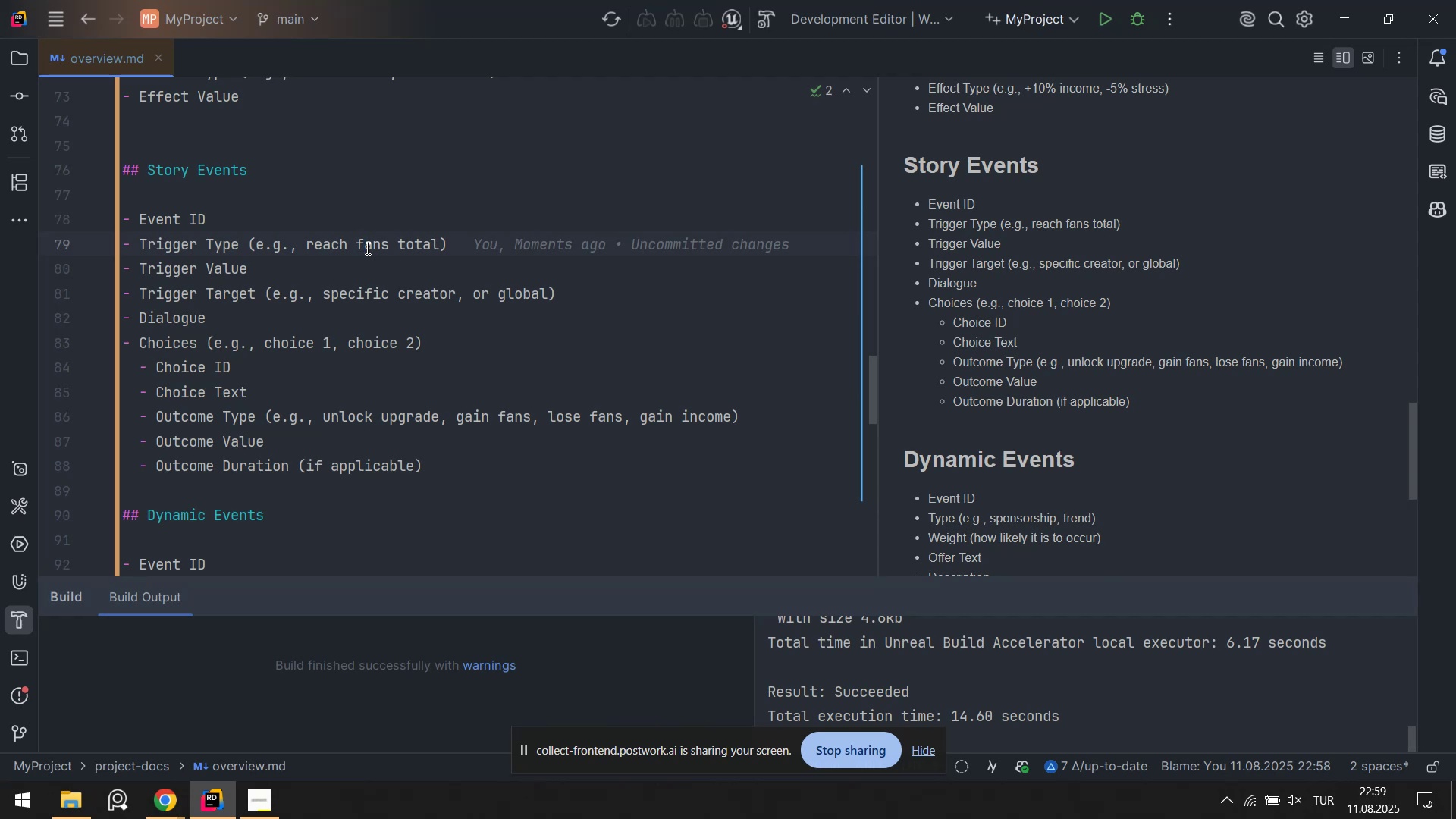 
left_click_drag(start_coordinate=[187, 244], to_coordinate=[362, 238])
 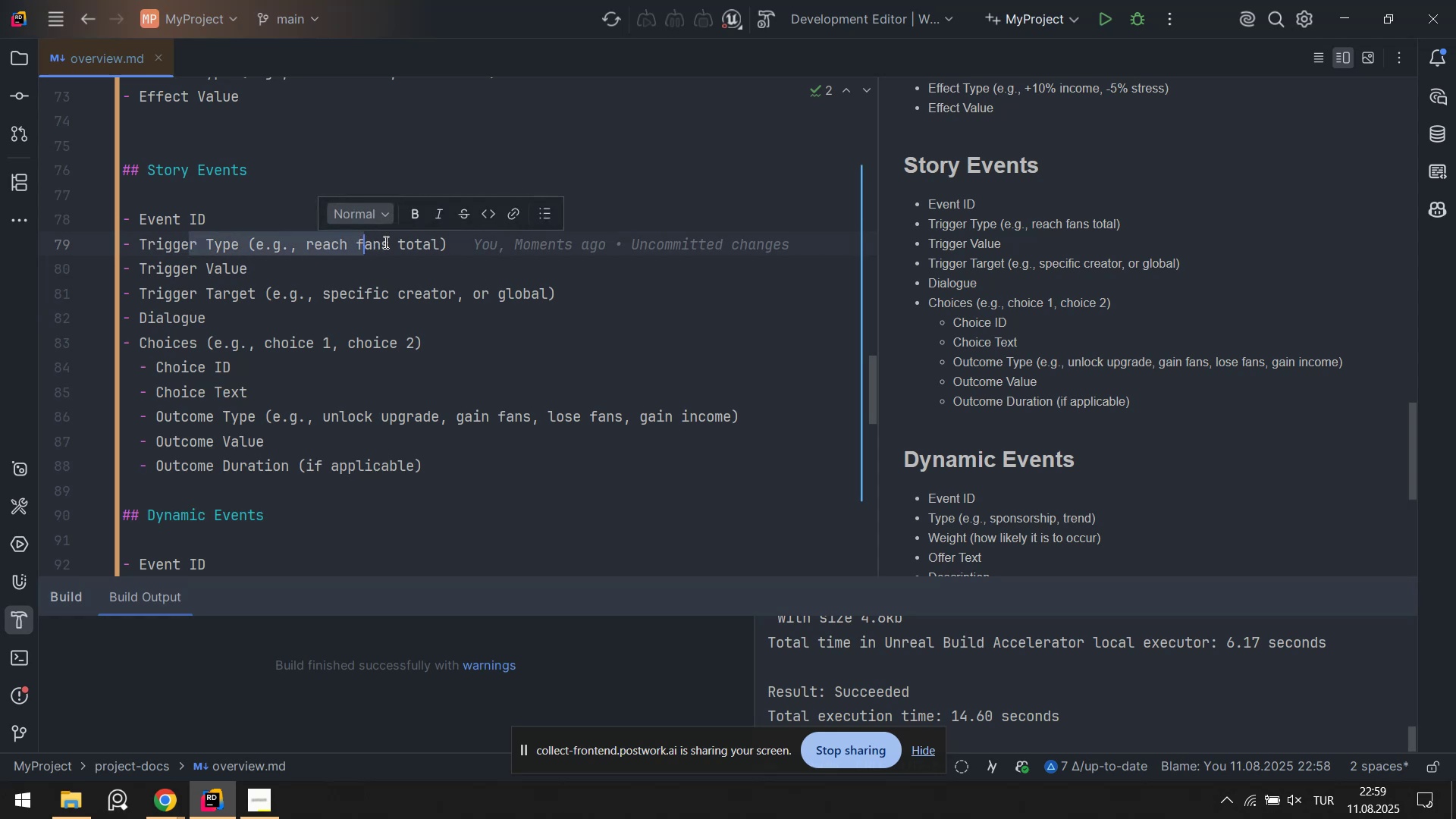 
left_click([386, 242])
 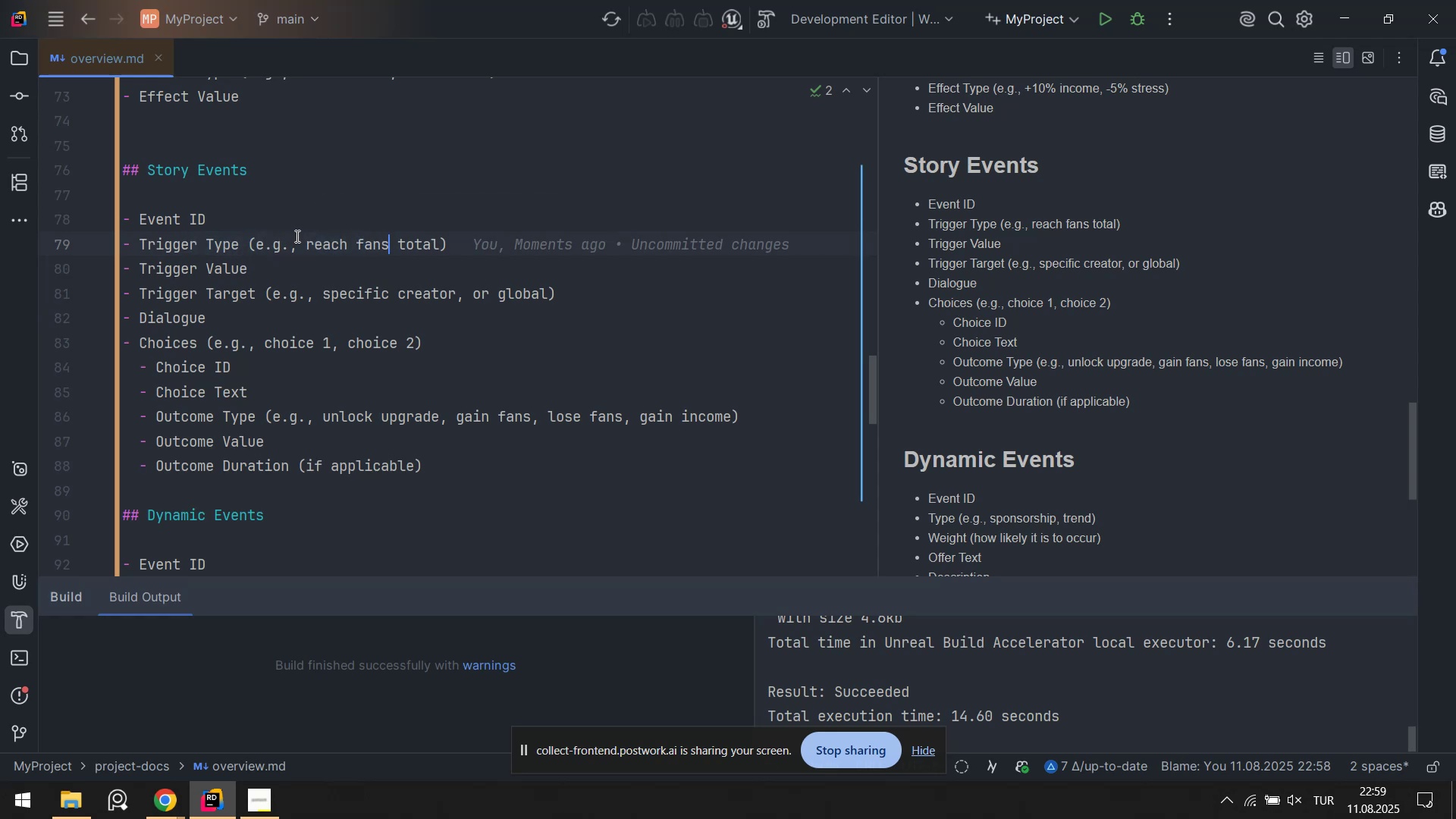 
left_click([297, 236])
 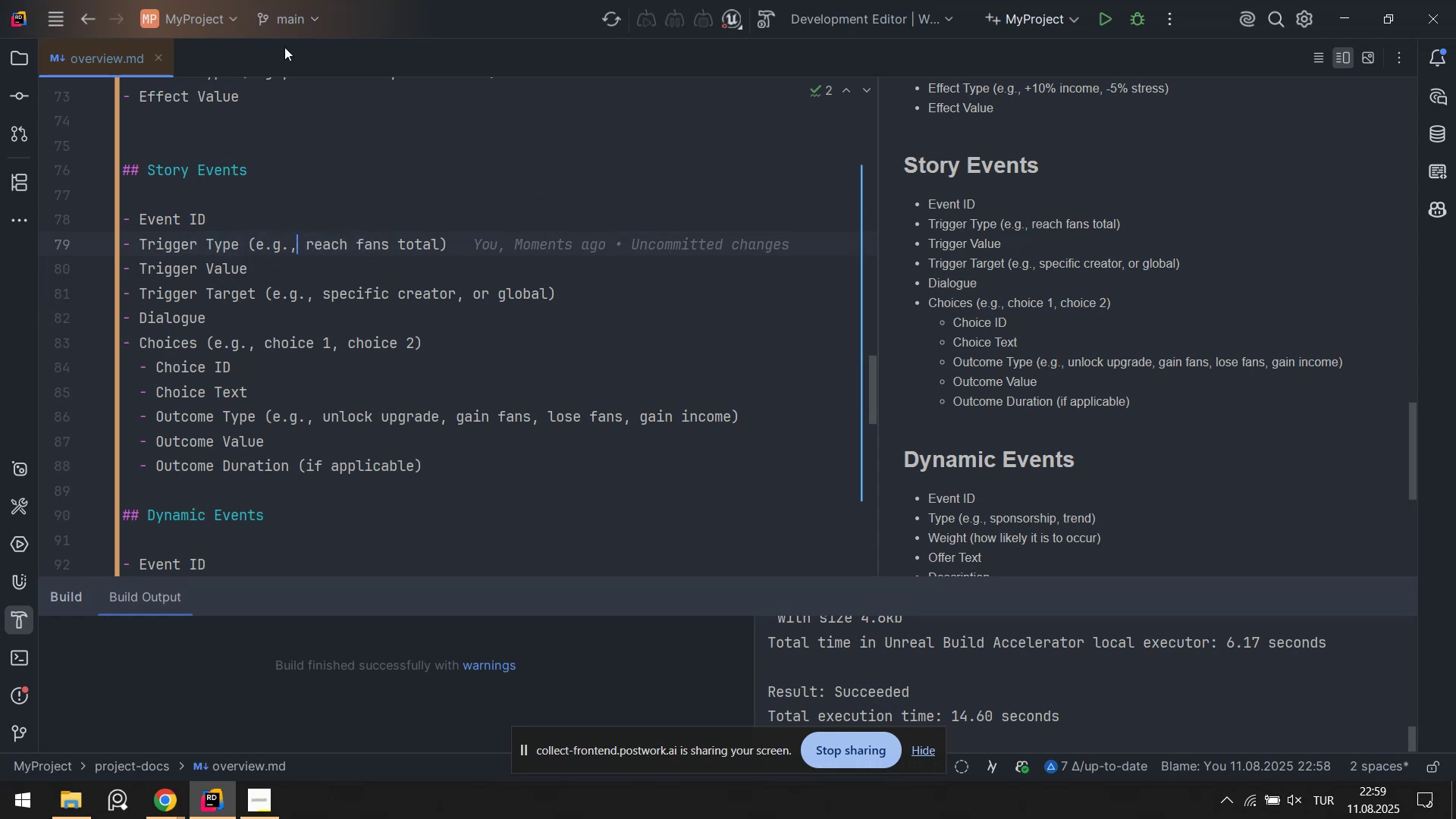 
type( stress level.)
 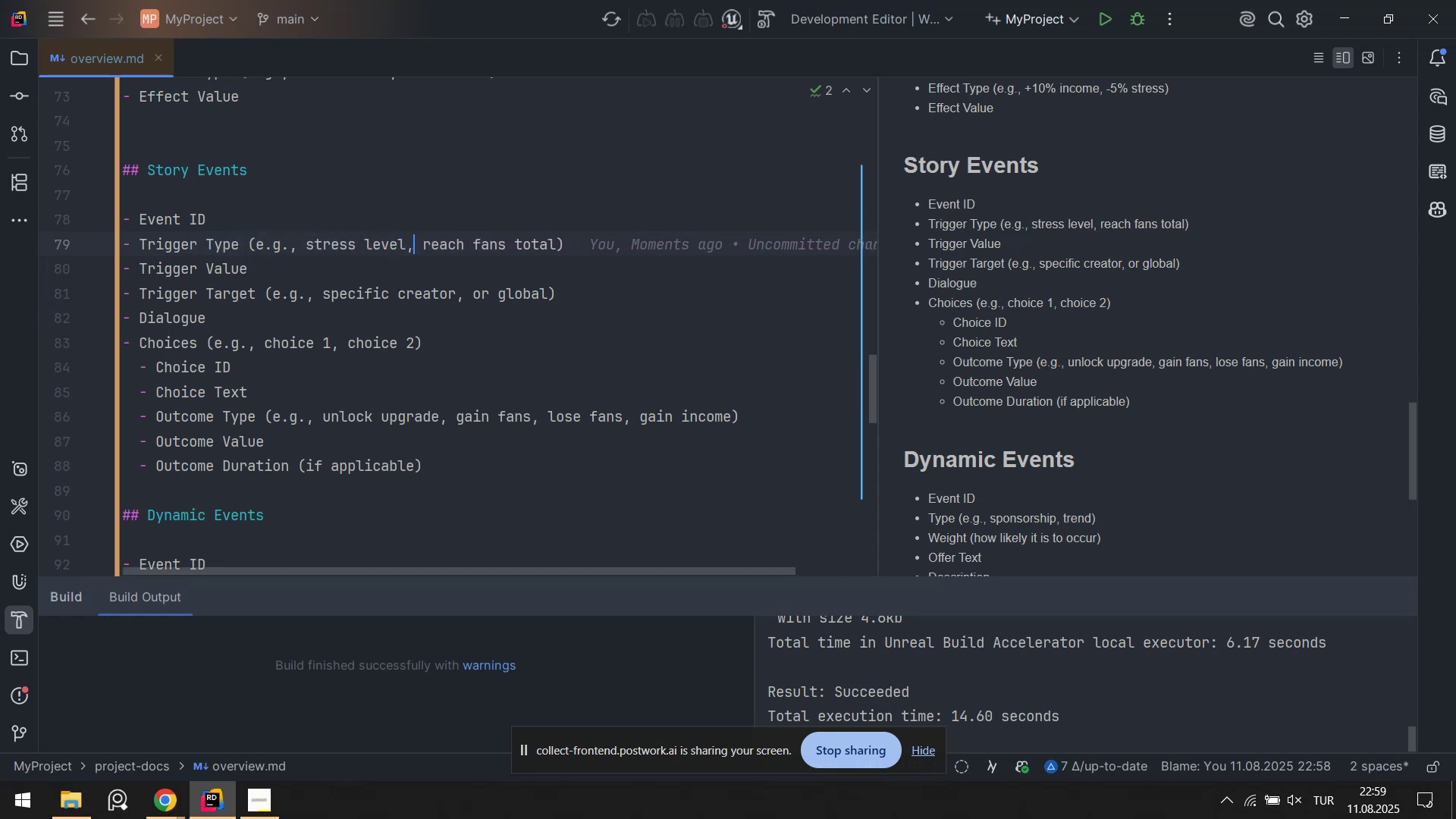 
key(Control+ControlLeft)
 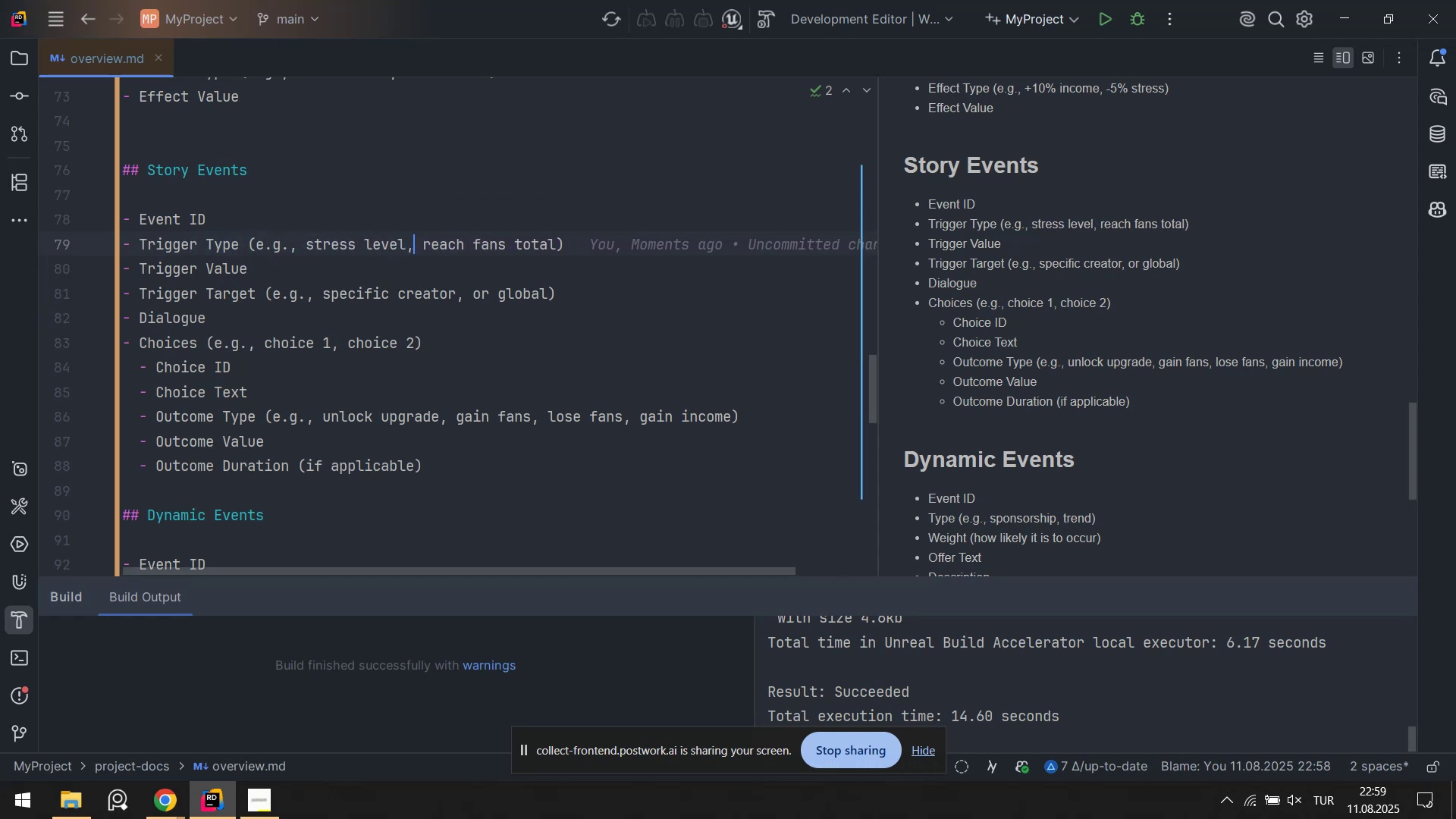 
key(Control+S)
 